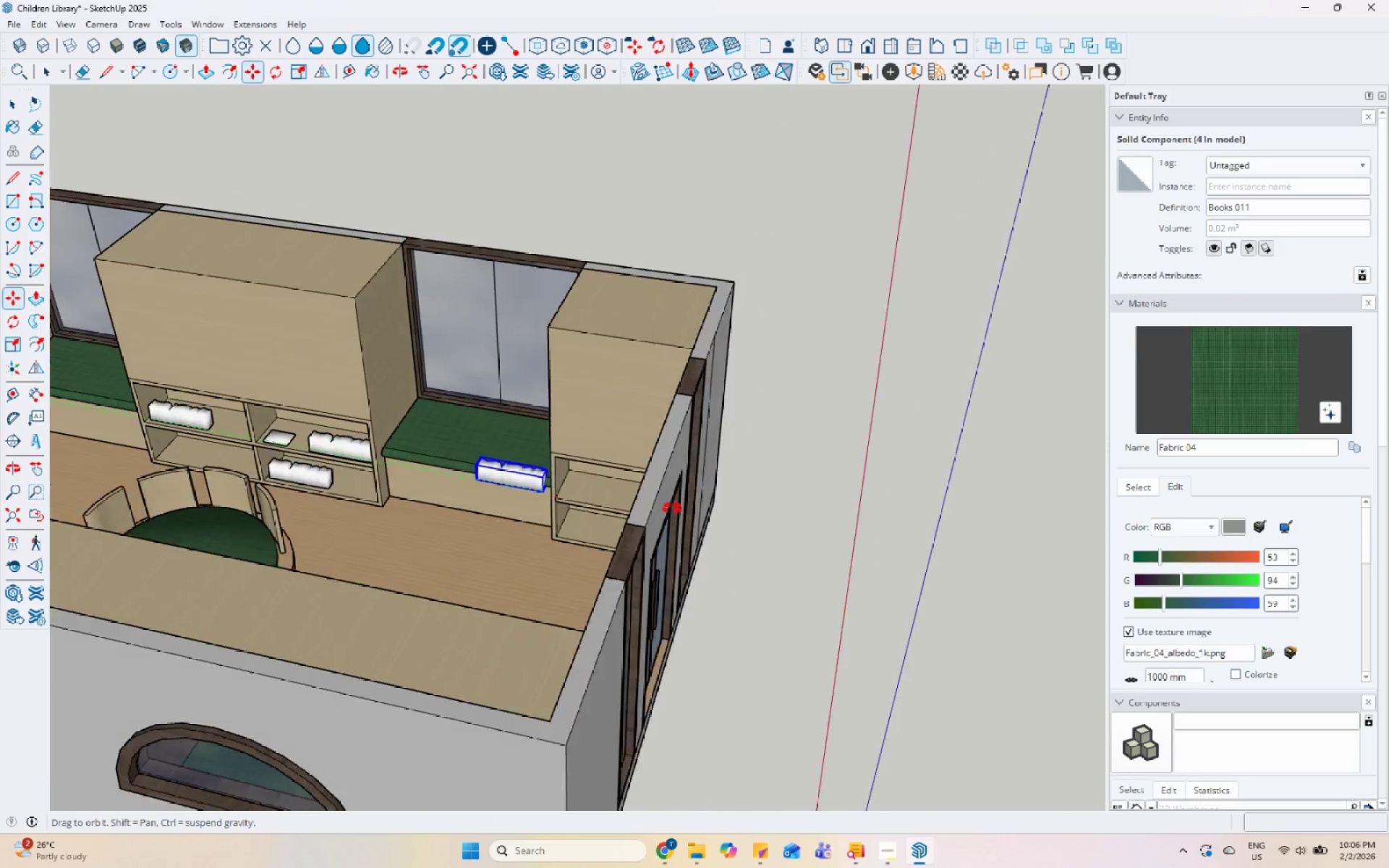 
scroll: coordinate [600, 466], scroll_direction: up, amount: 6.0
 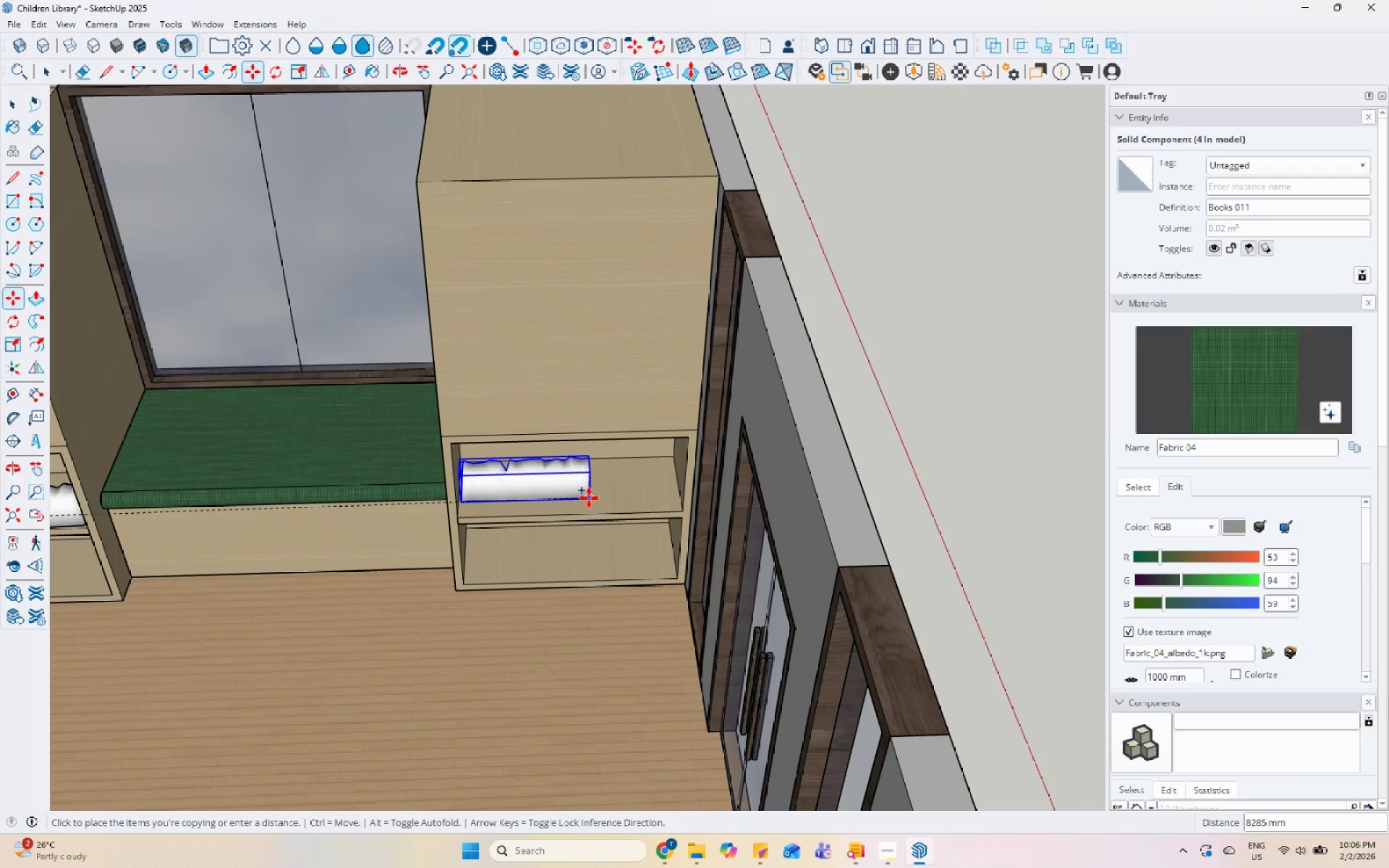 
left_click([590, 505])
 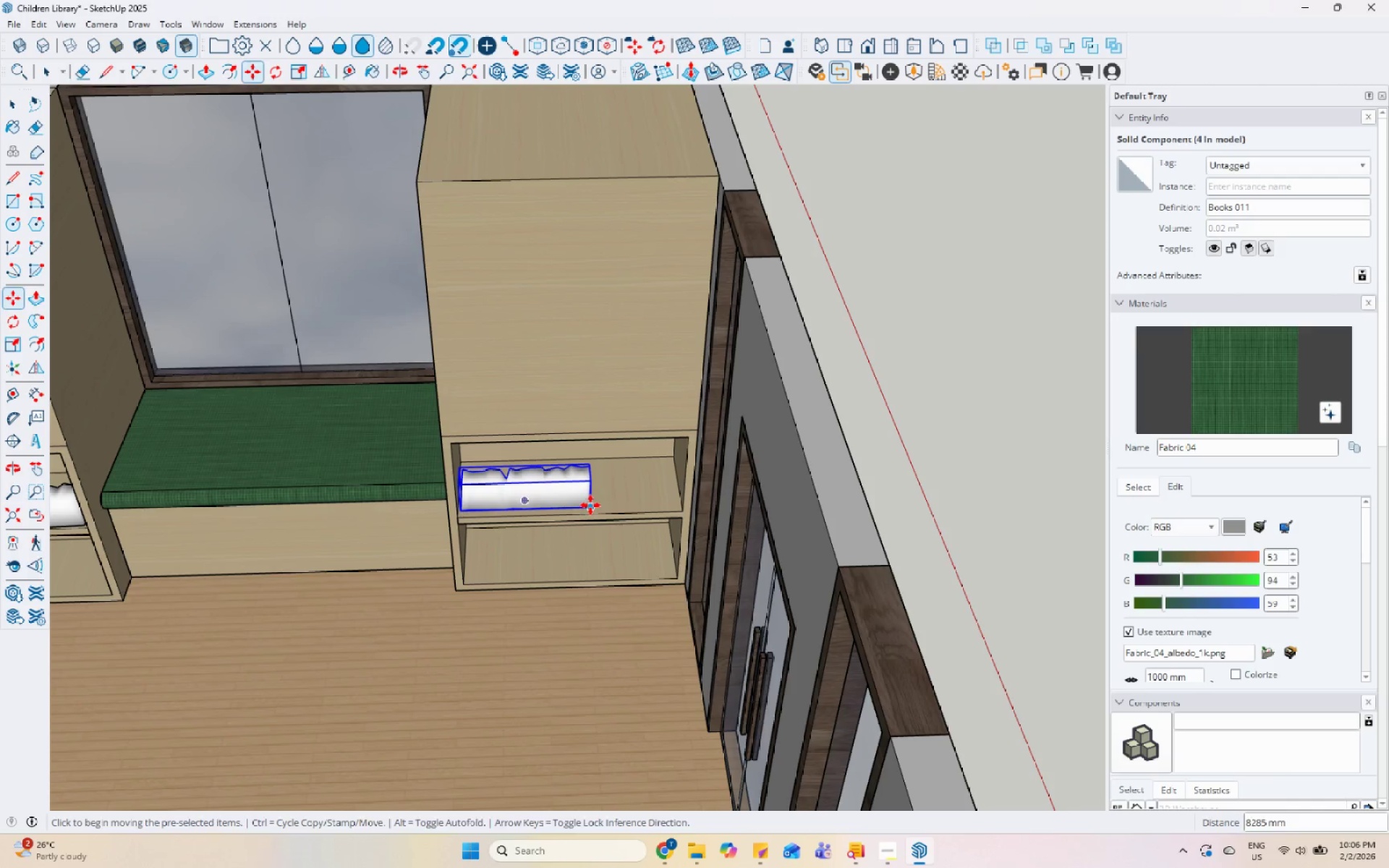 
key(Space)
 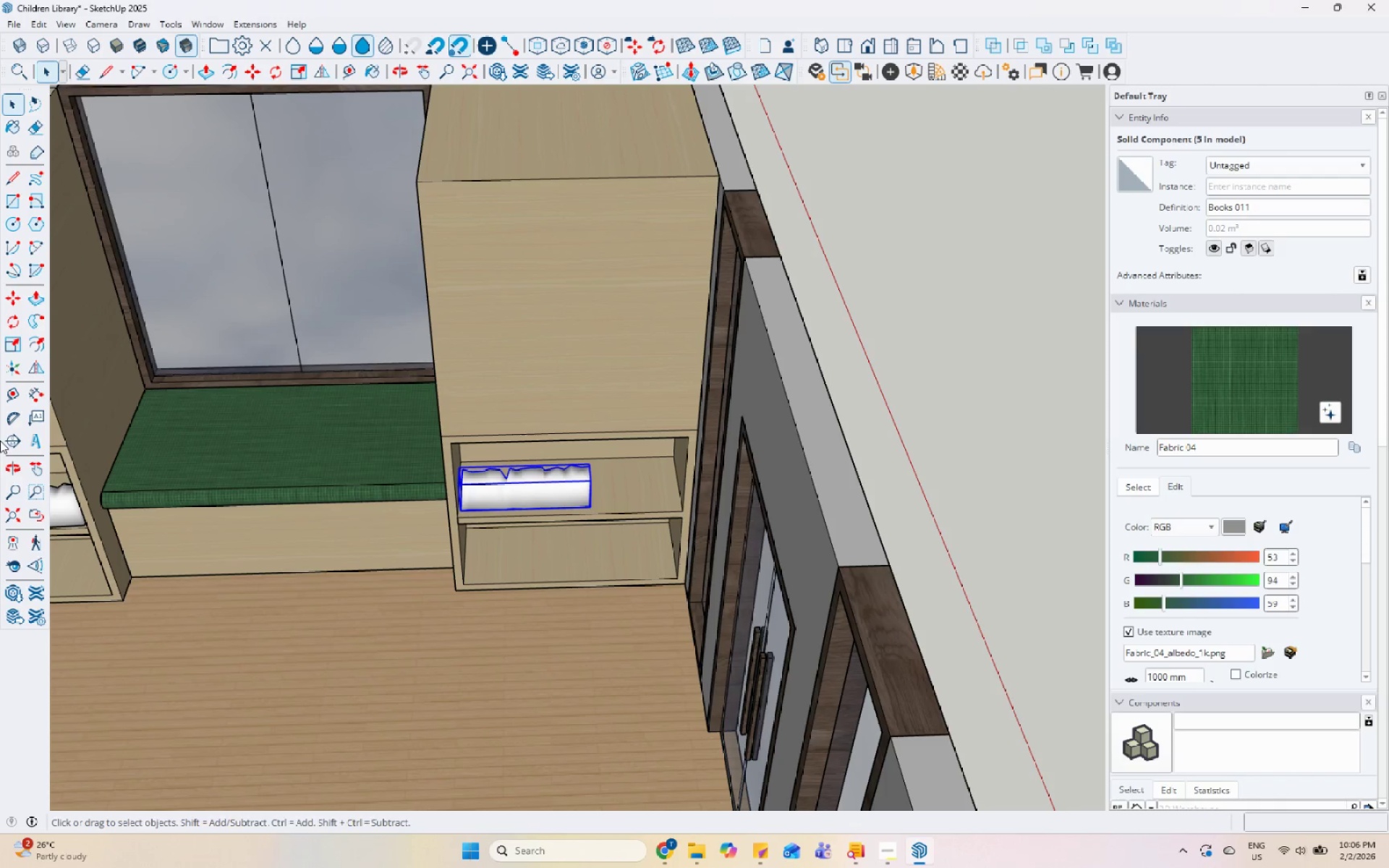 
left_click([44, 366])
 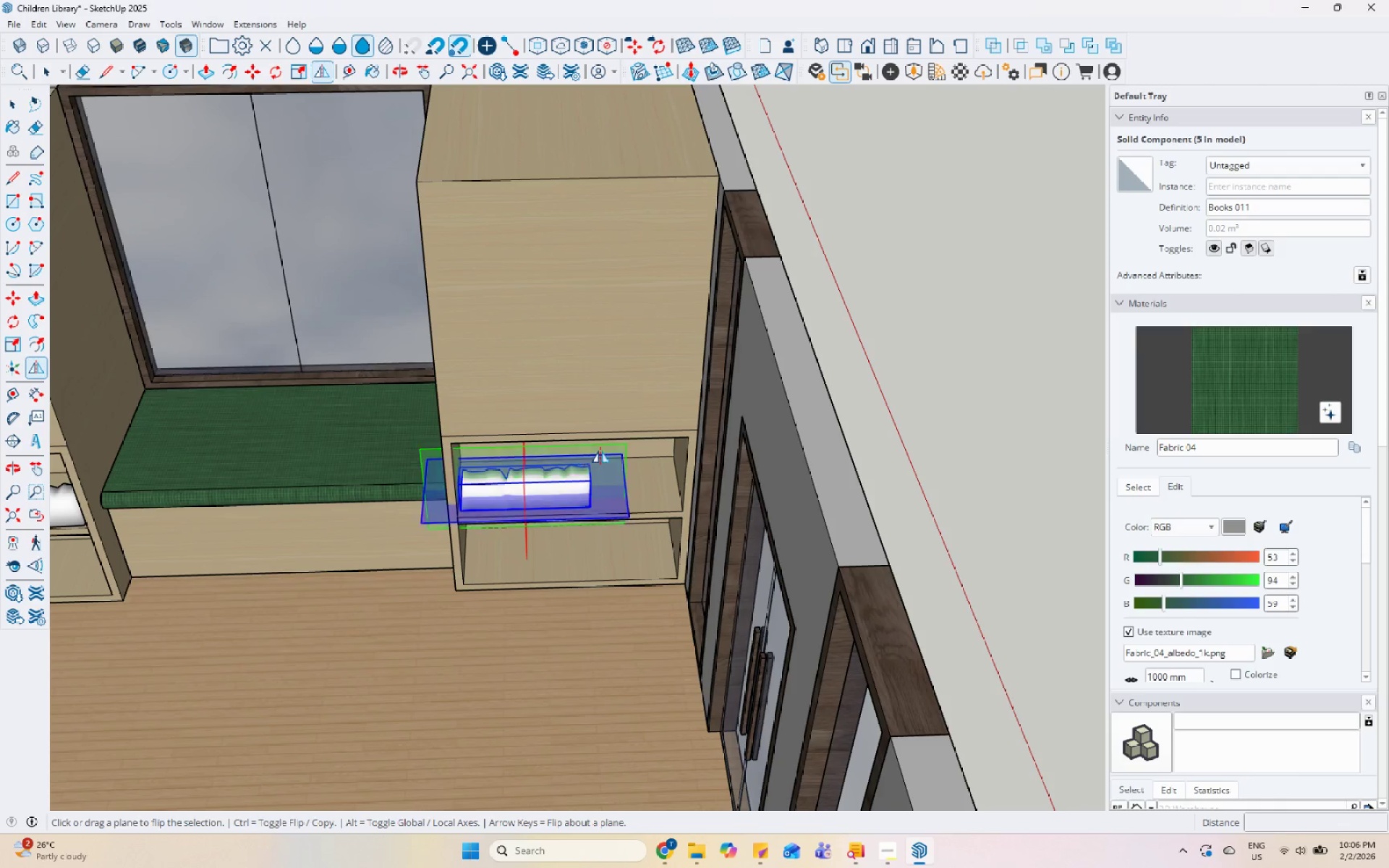 
left_click([619, 449])
 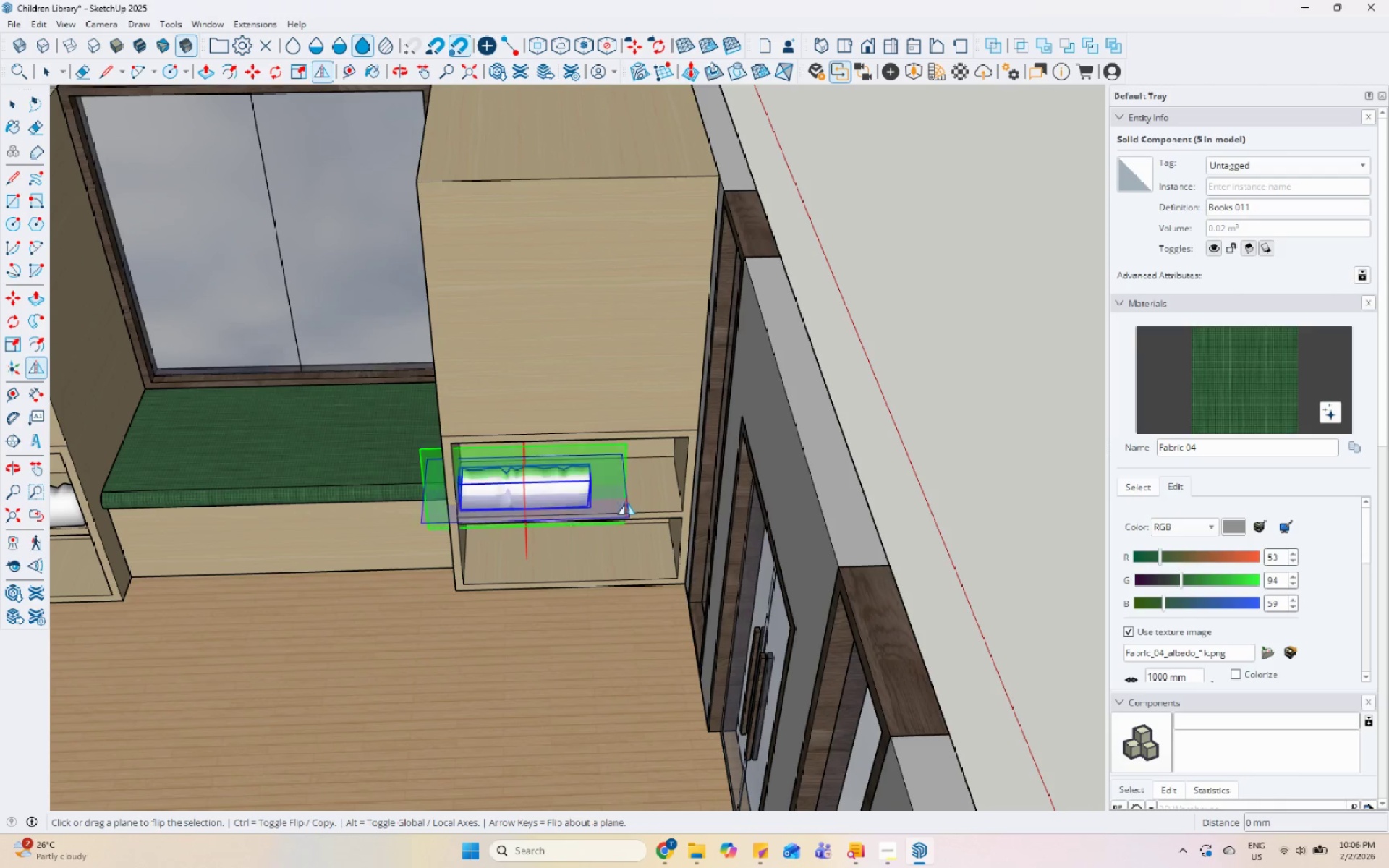 
key(Space)
 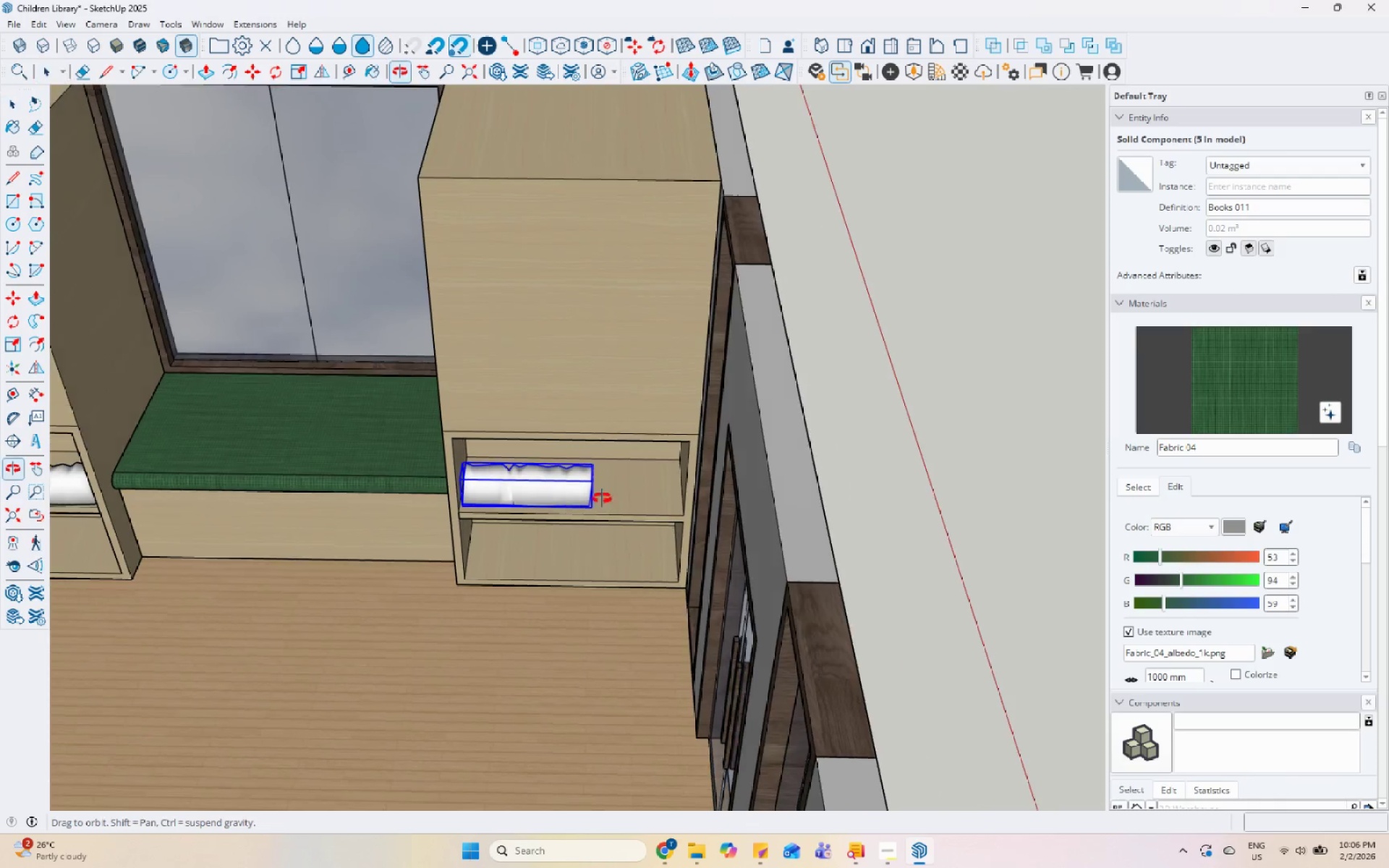 
key(Escape)
 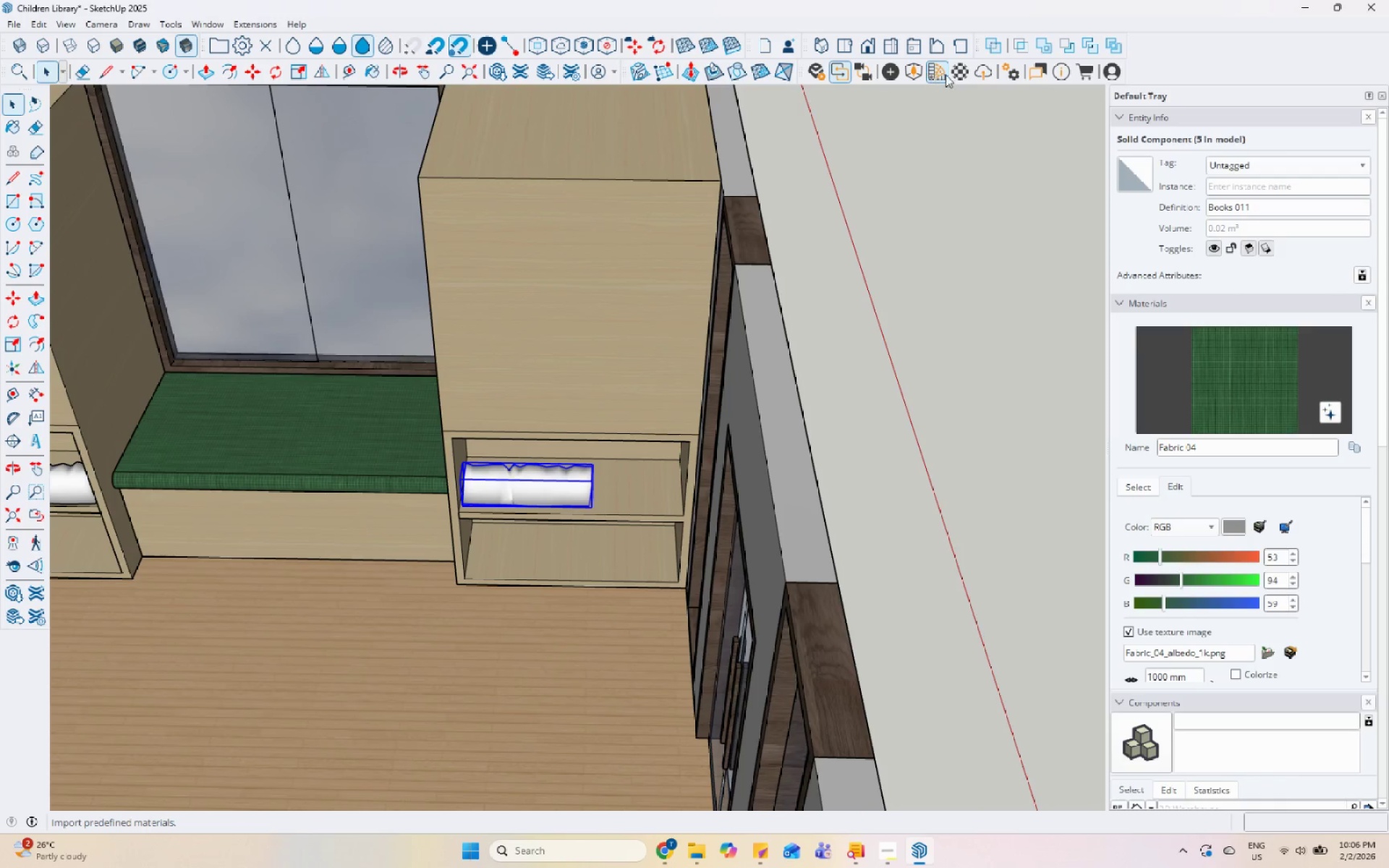 
left_click([917, 77])
 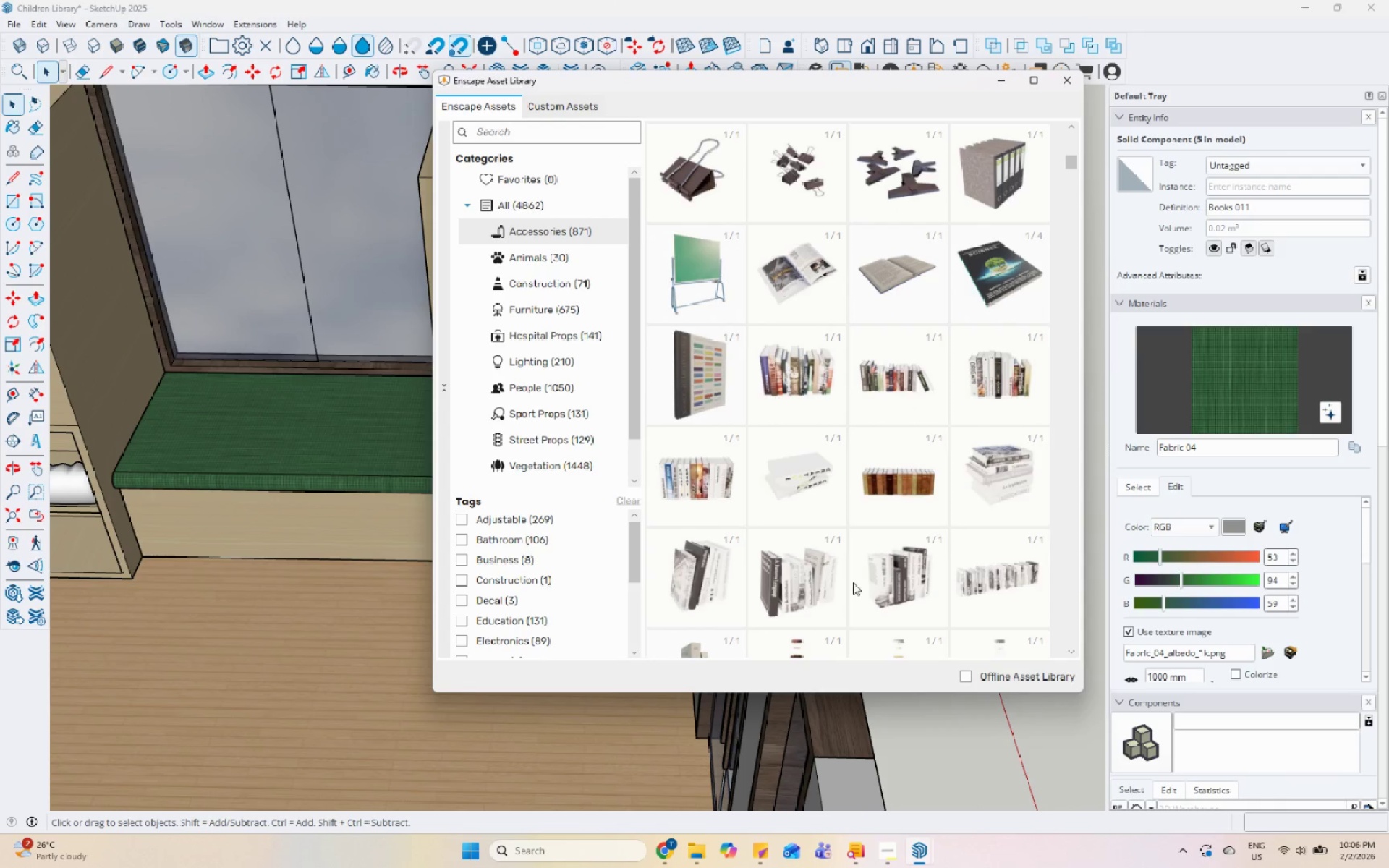 
scroll: coordinate [960, 529], scroll_direction: down, amount: 2.0
 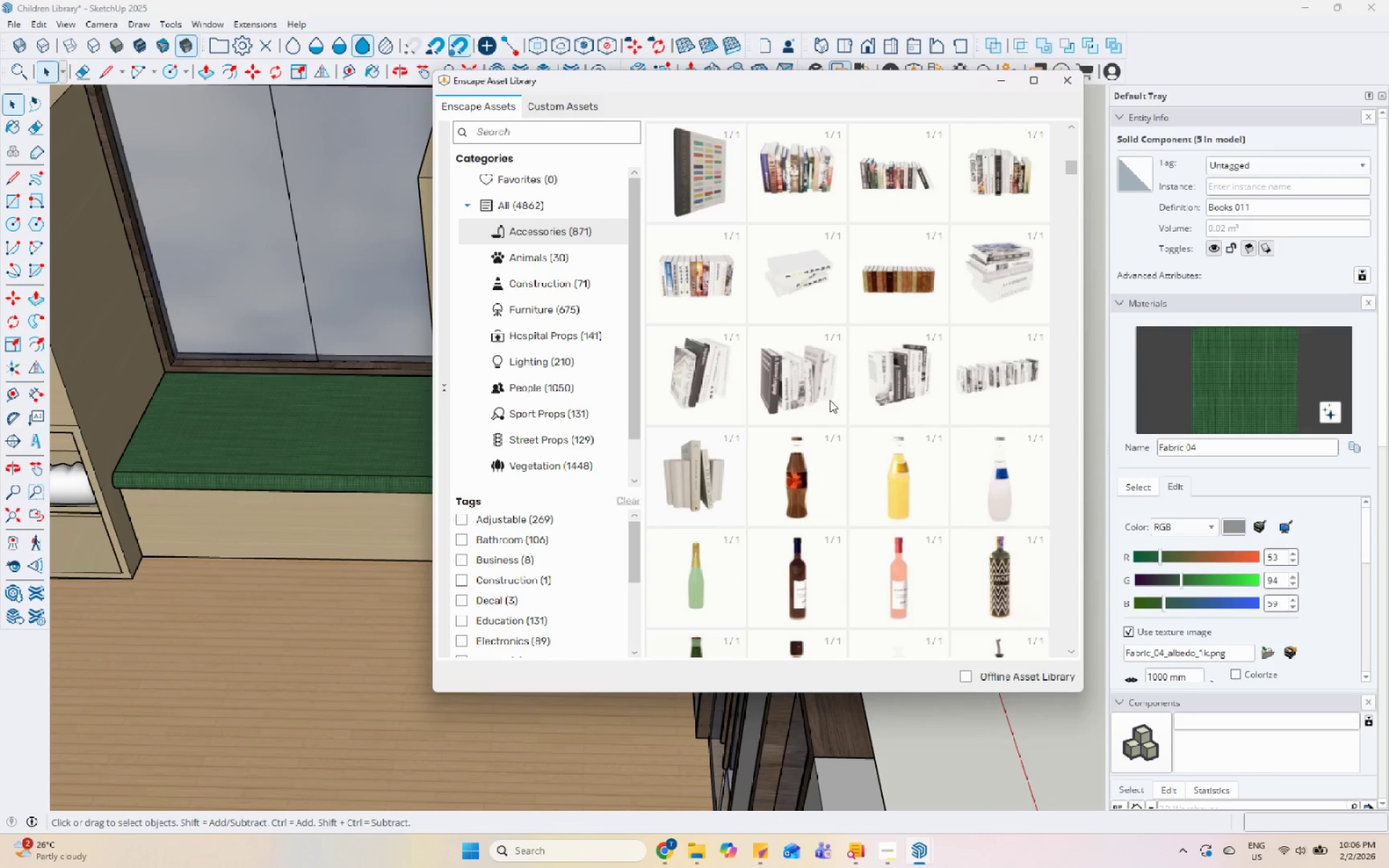 
left_click([815, 392])
 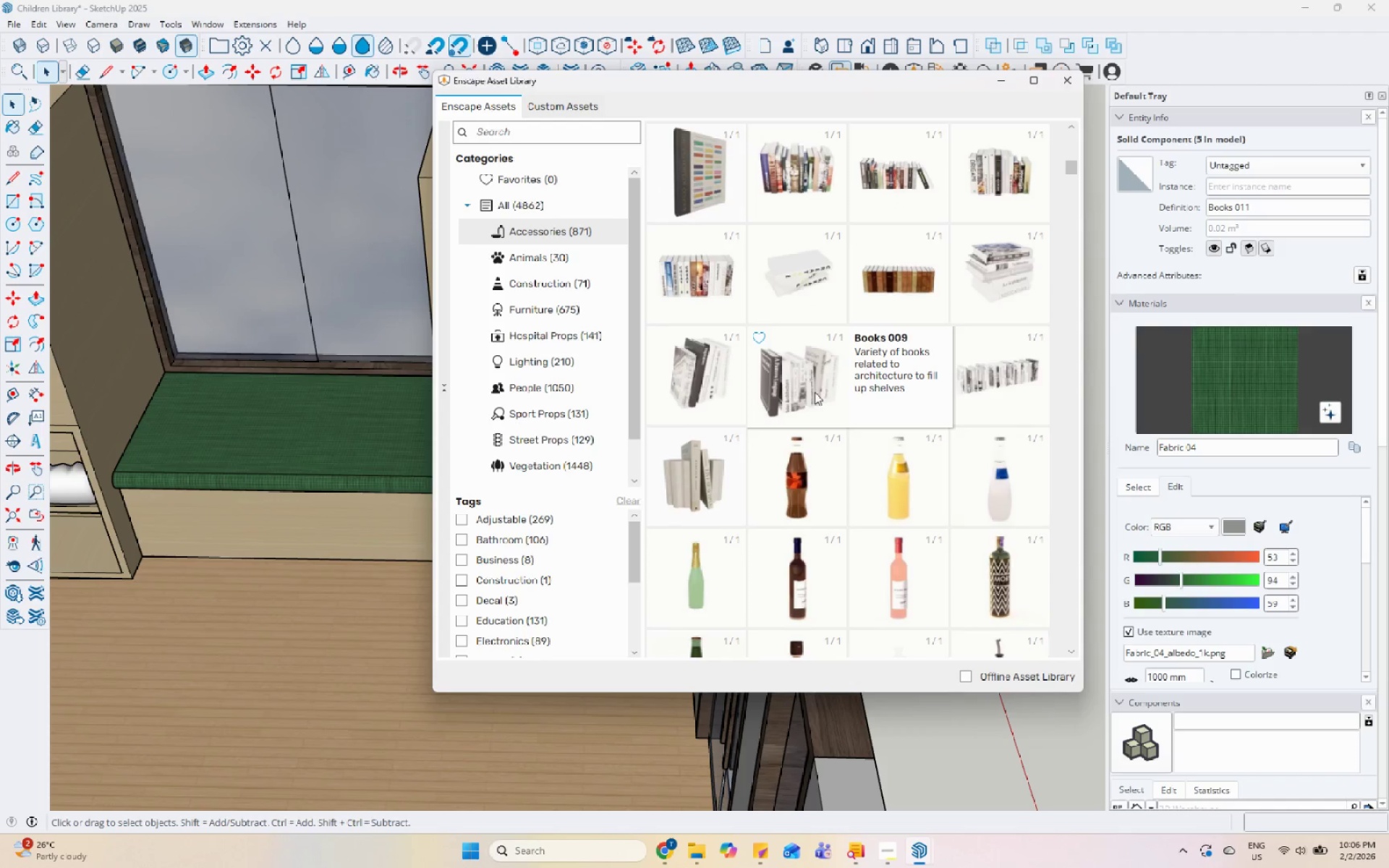 
left_click([815, 392])
 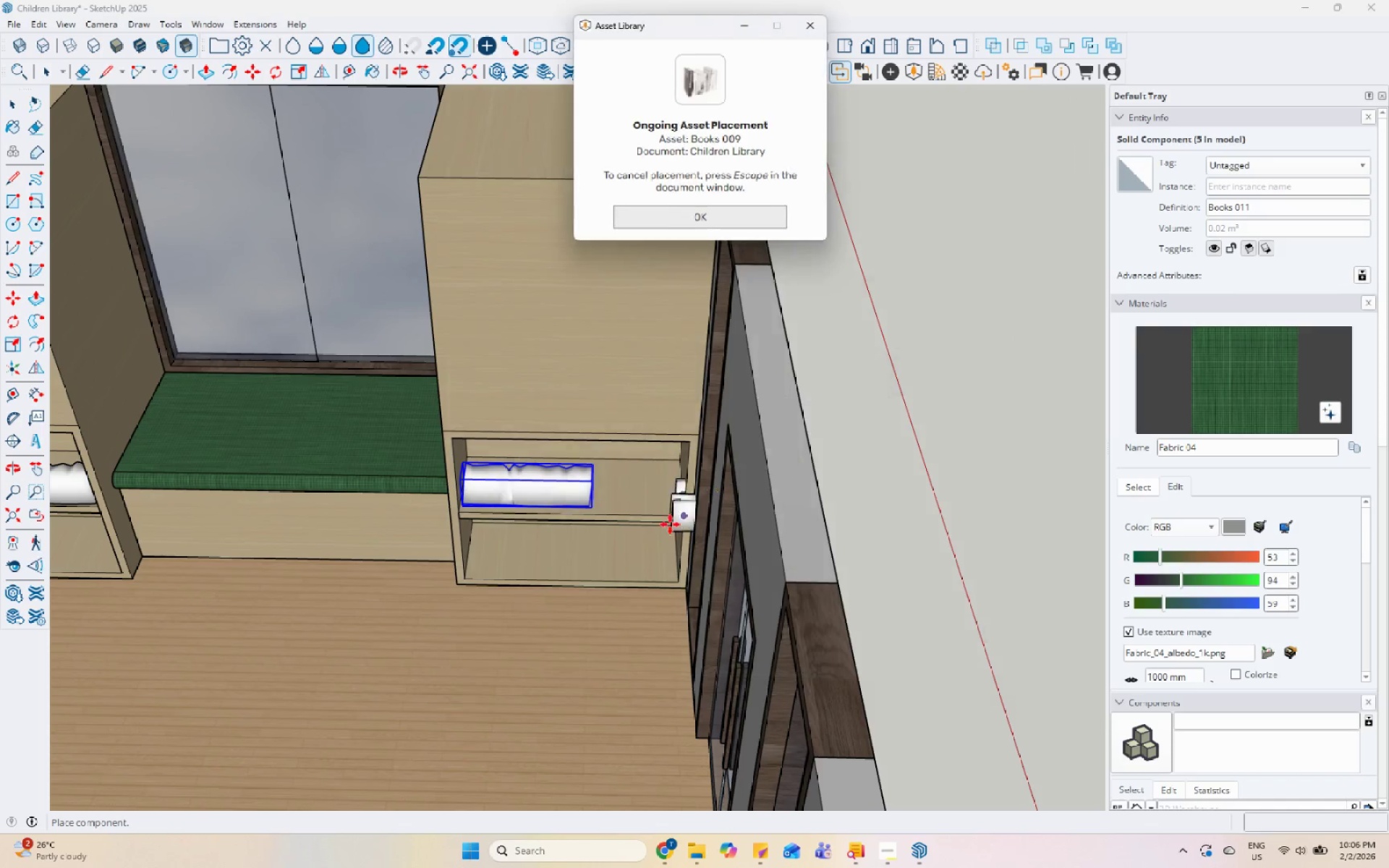 
scroll: coordinate [639, 482], scroll_direction: up, amount: 8.0
 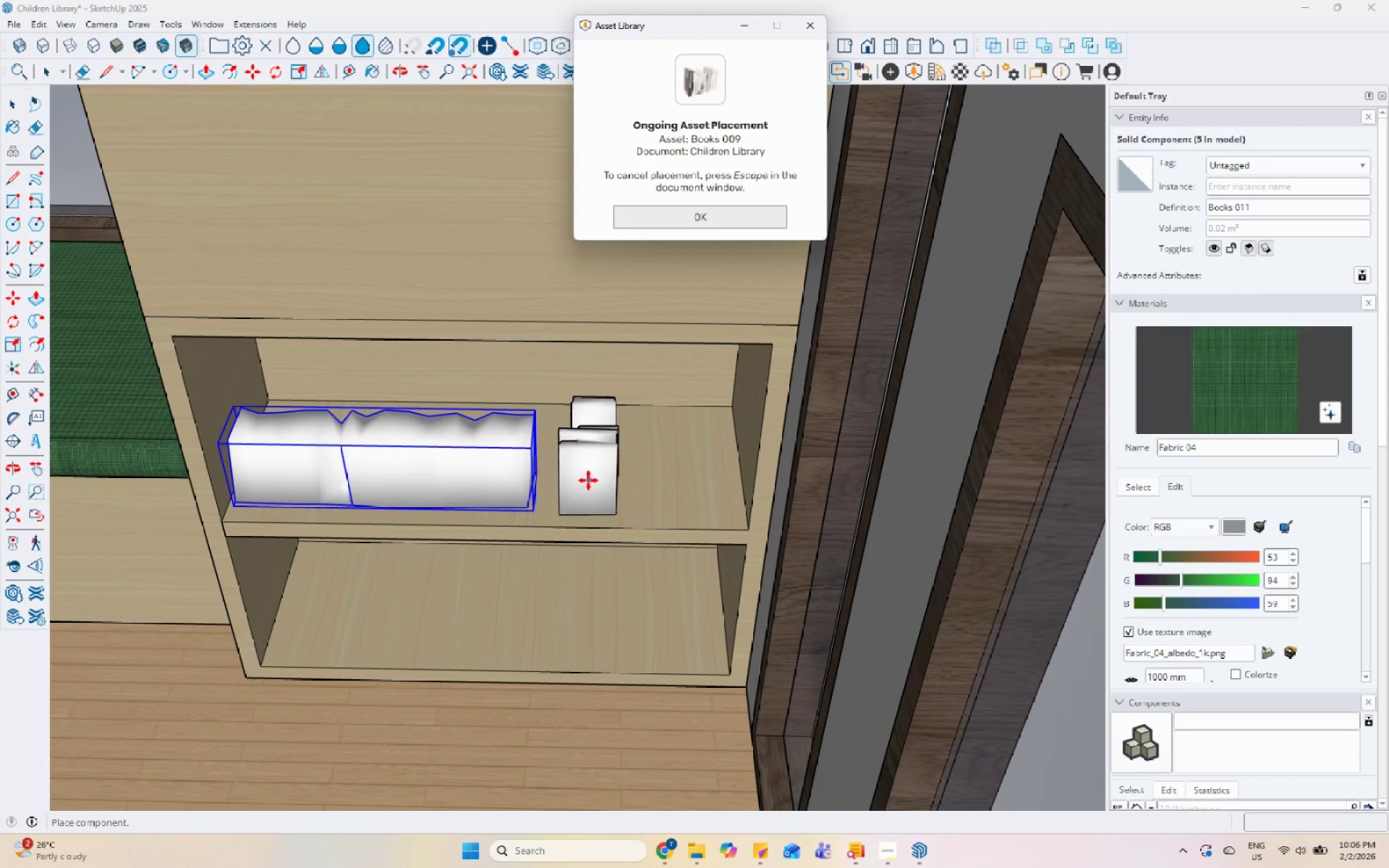 
left_click([586, 480])
 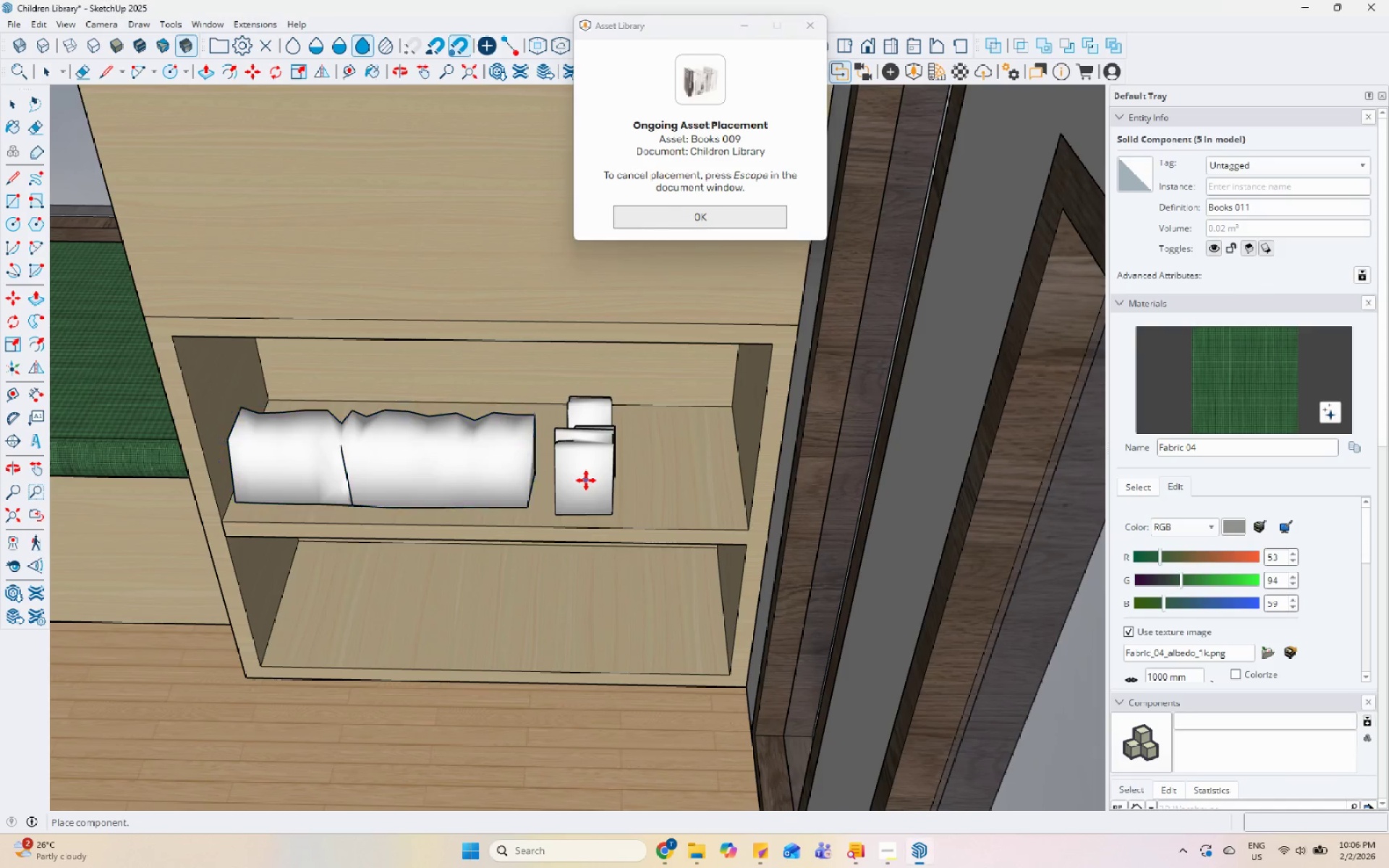 
key(Space)
 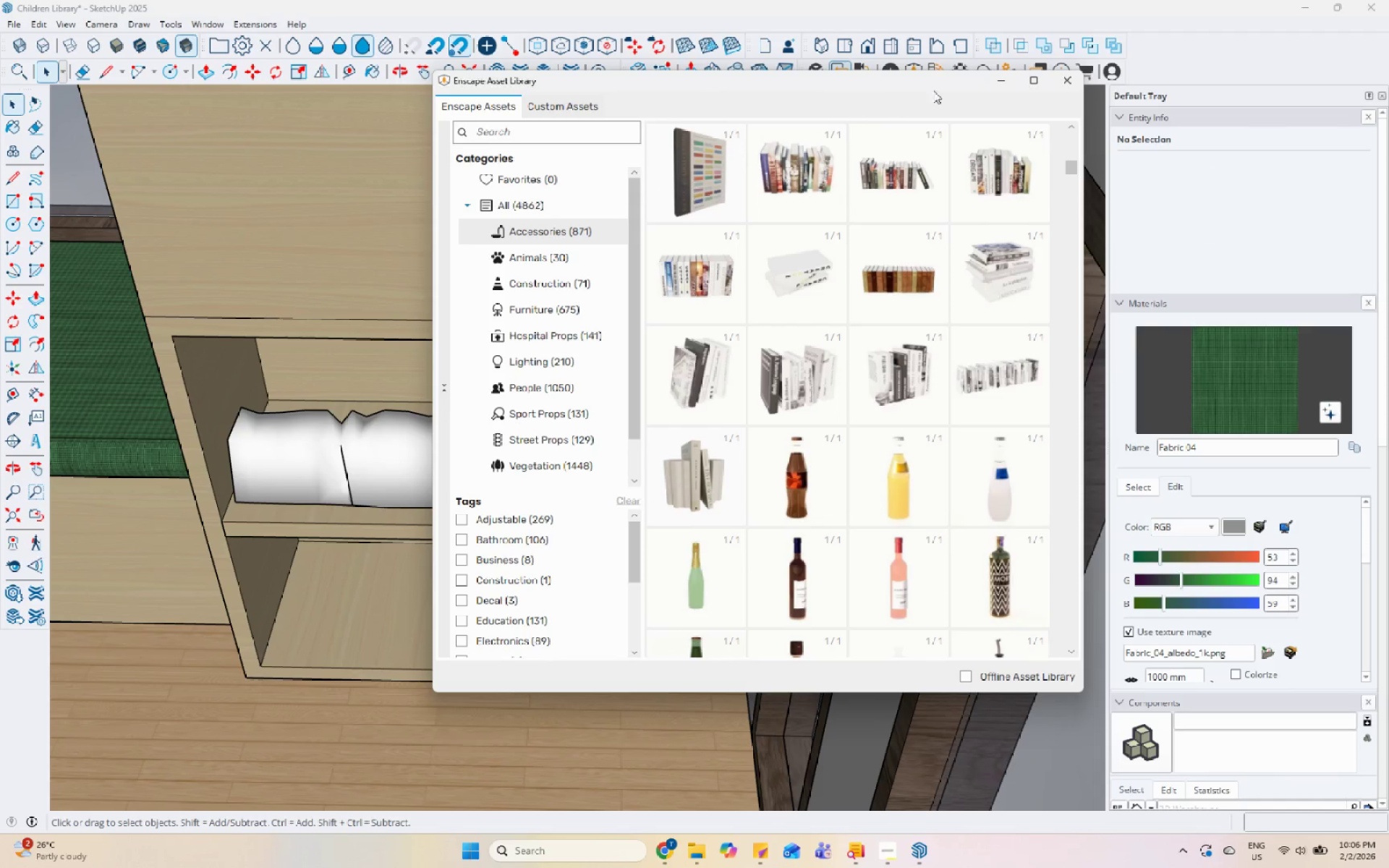 
left_click([1008, 76])
 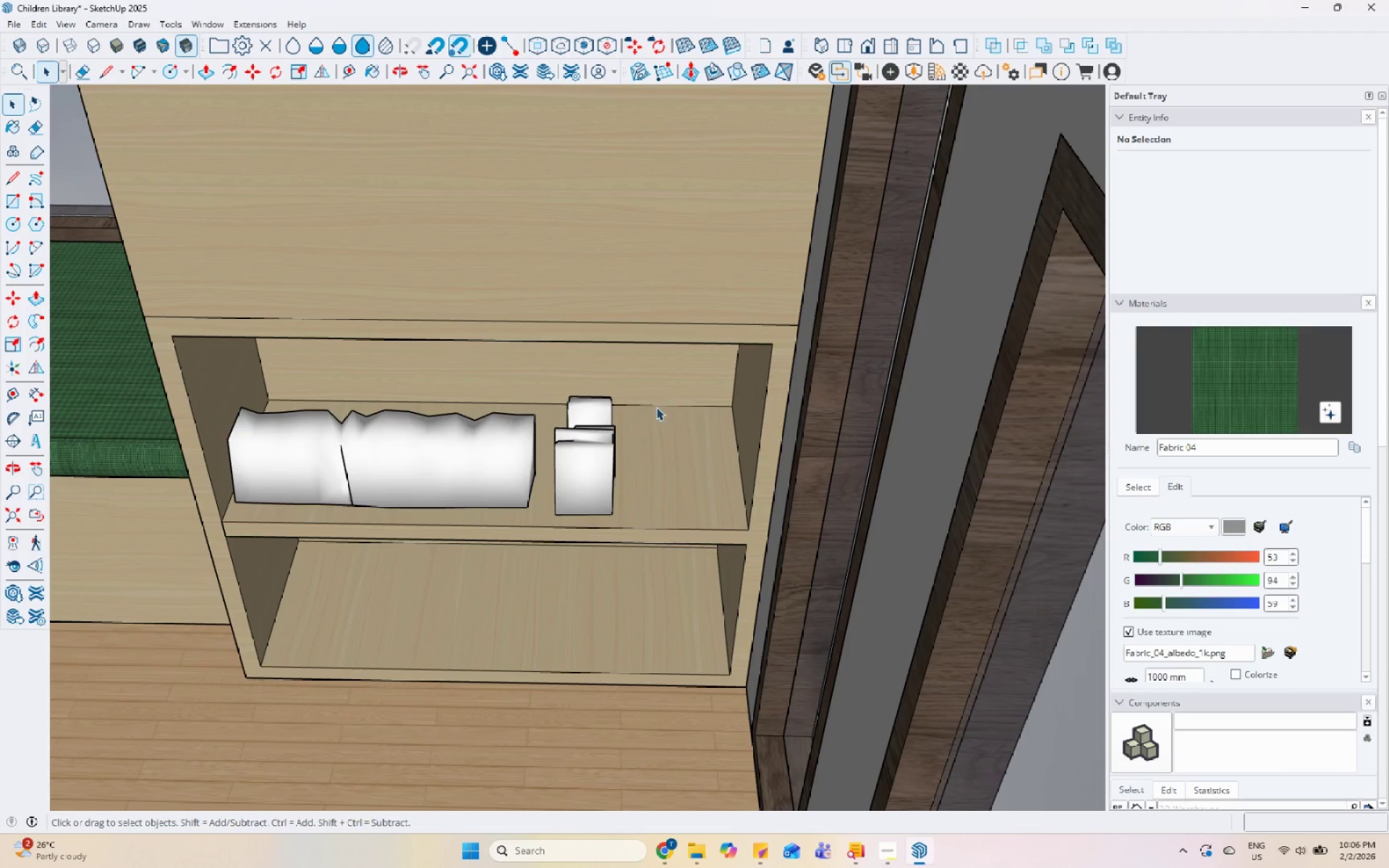 
left_click([582, 447])
 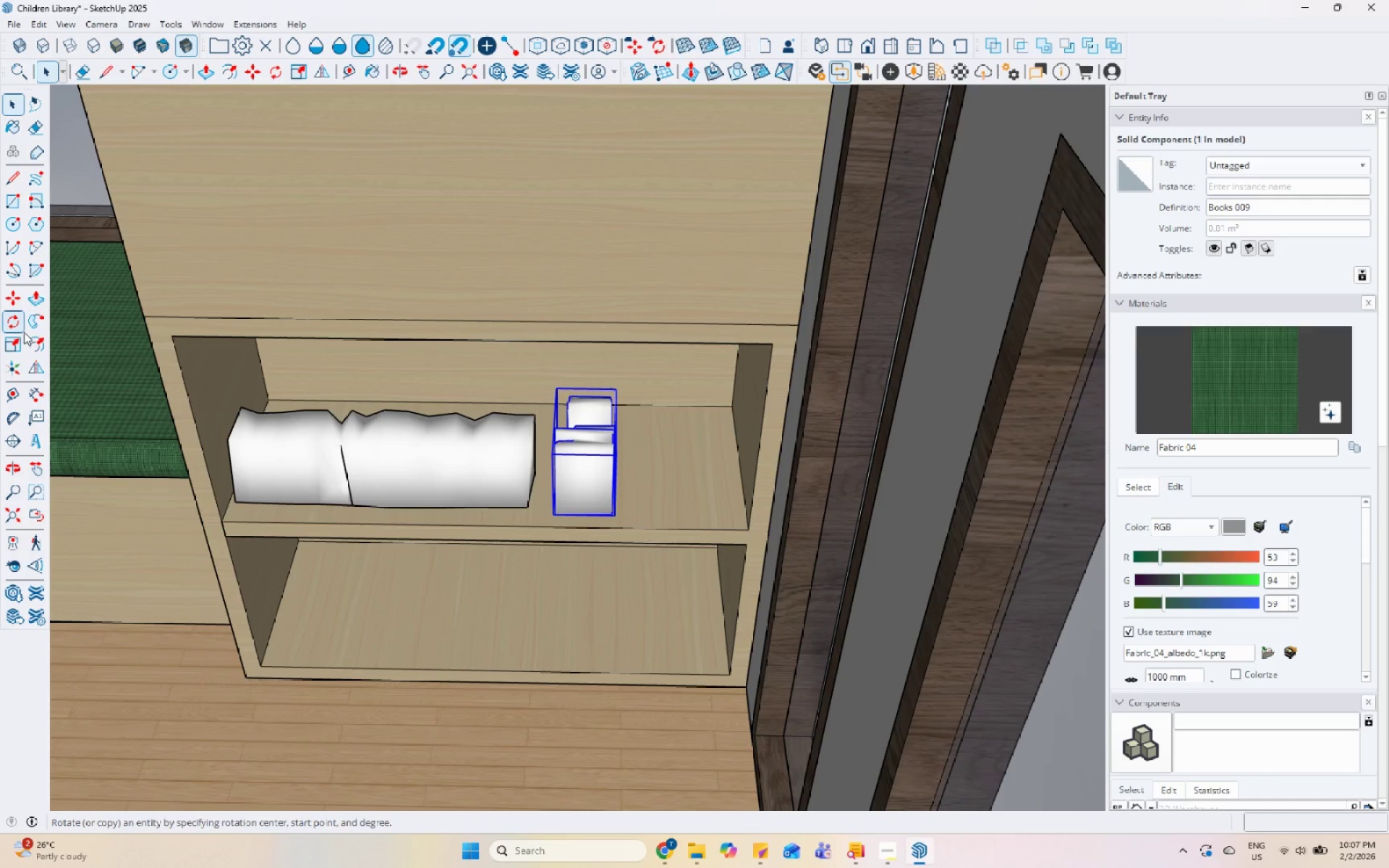 
scroll: coordinate [655, 467], scroll_direction: up, amount: 3.0
 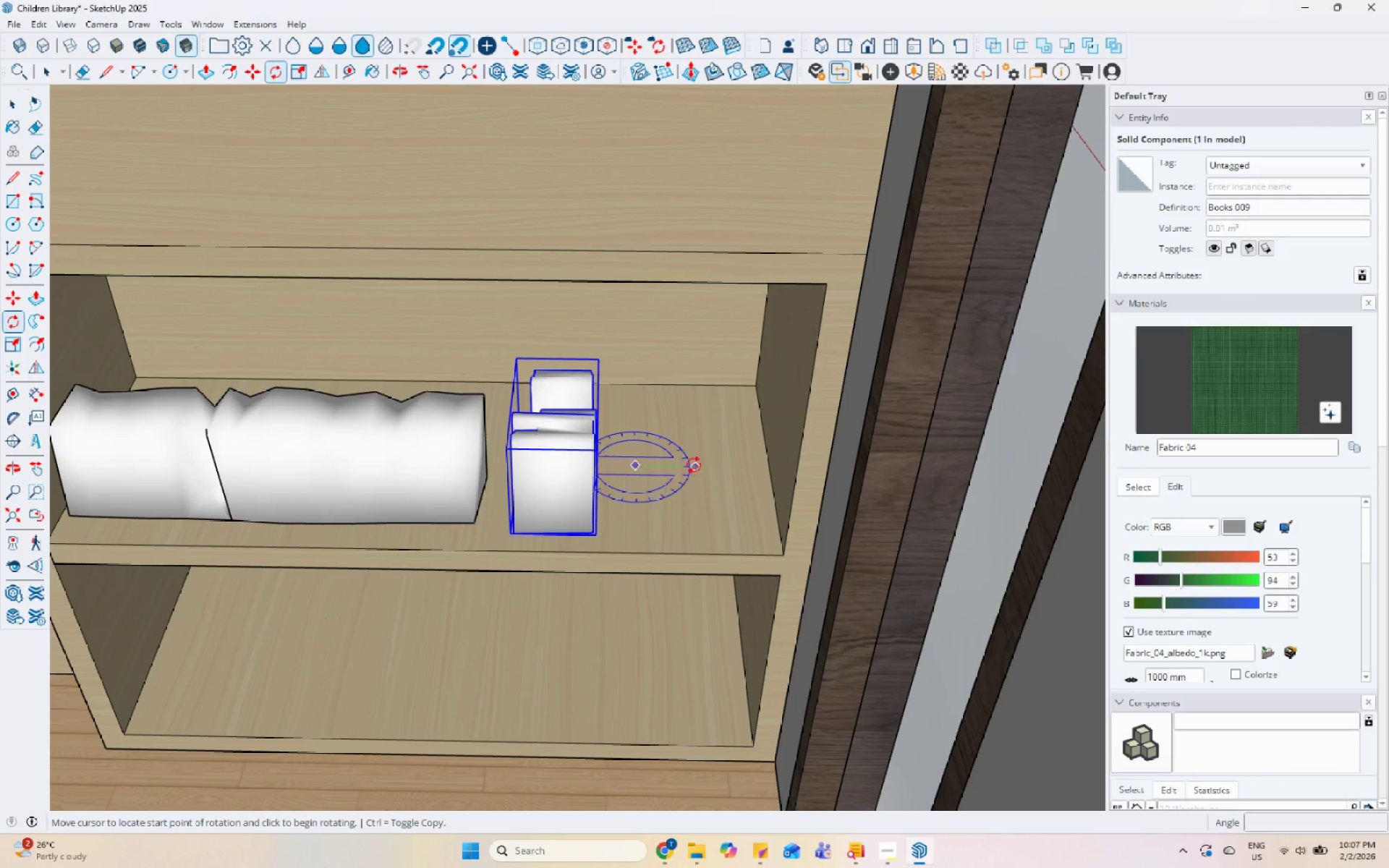 
left_click([693, 464])
 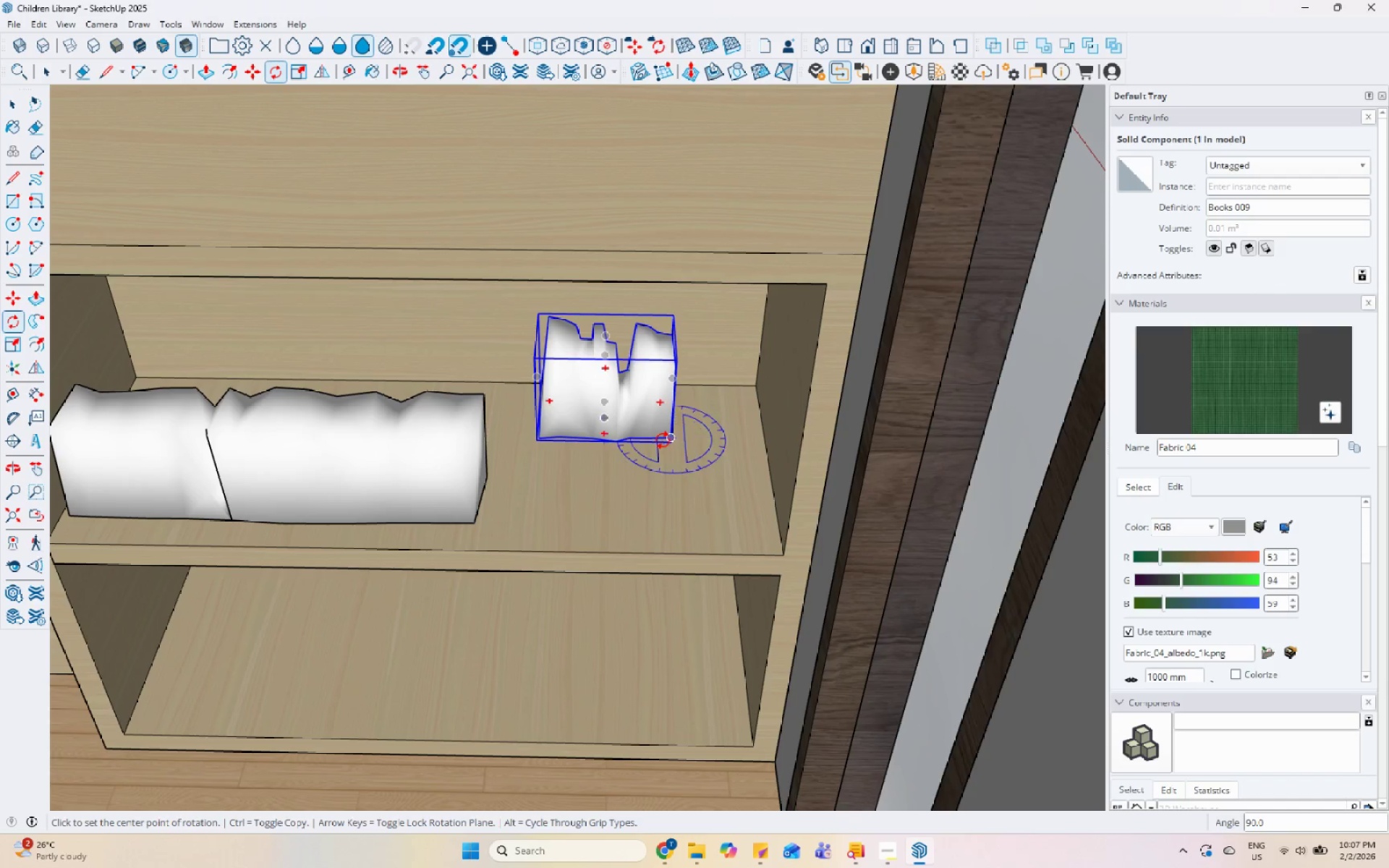 
key(M)
 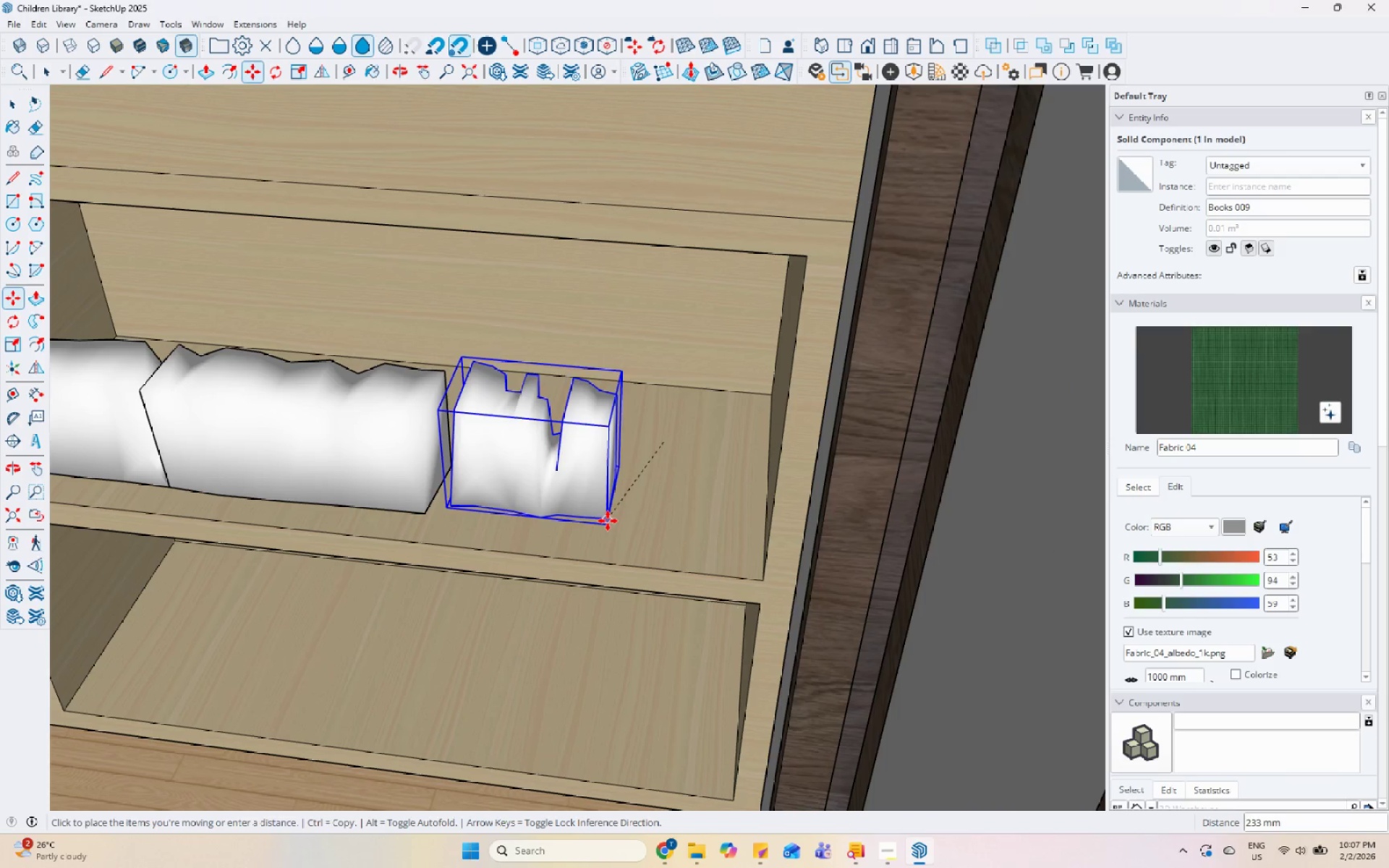 
scroll: coordinate [599, 423], scroll_direction: up, amount: 1.0
 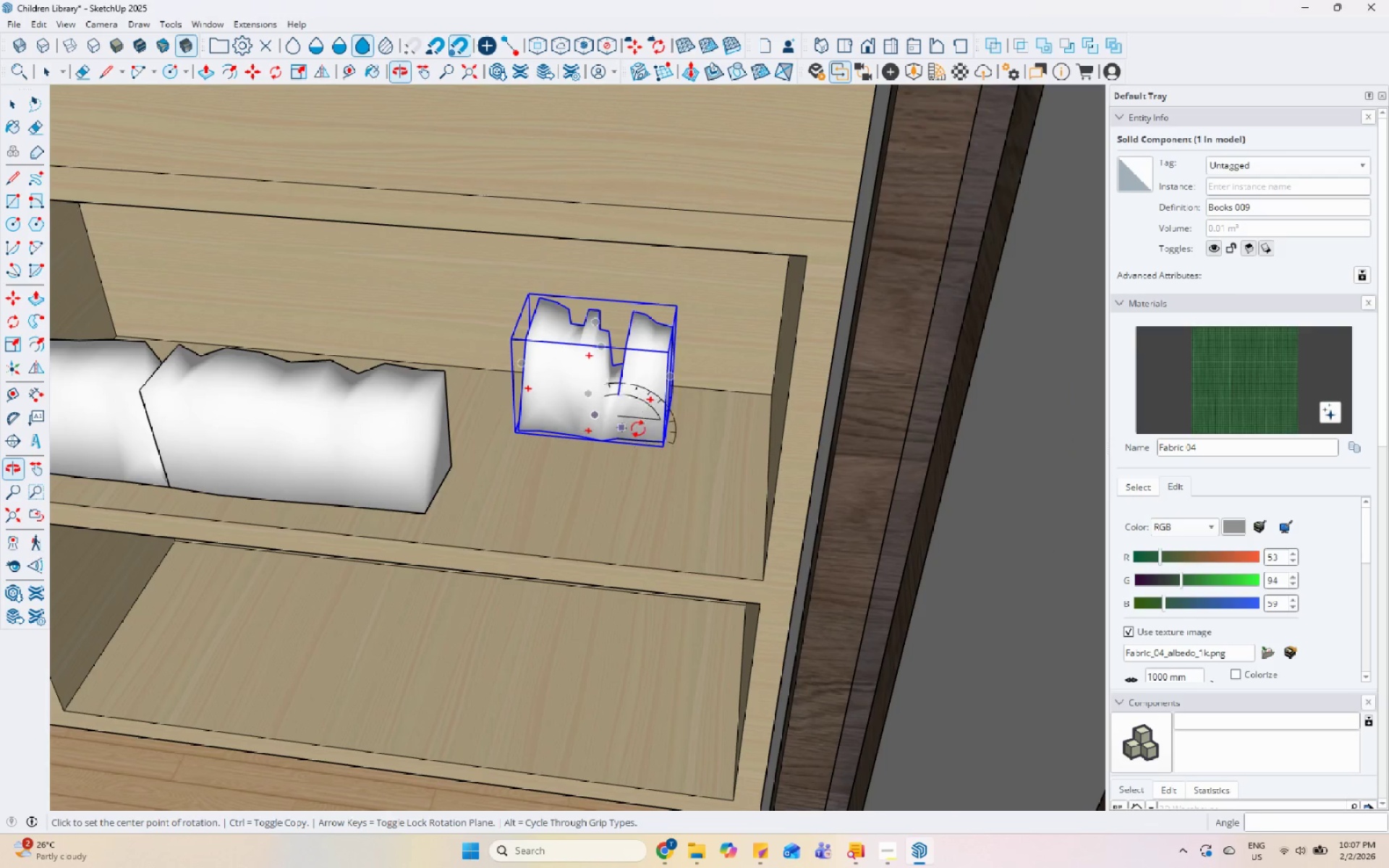 
left_click([606, 527])
 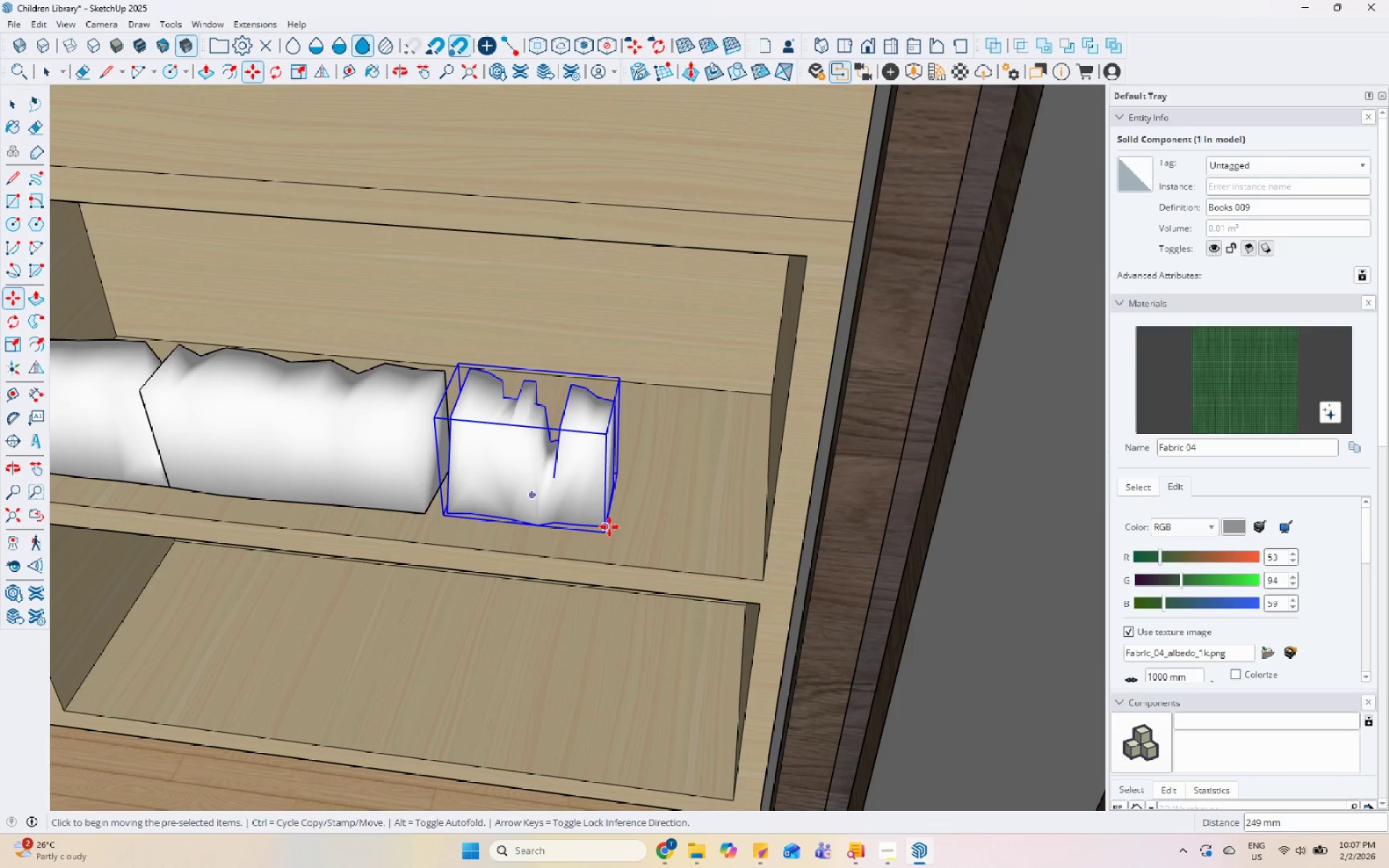 
key(Control+ControlLeft)
 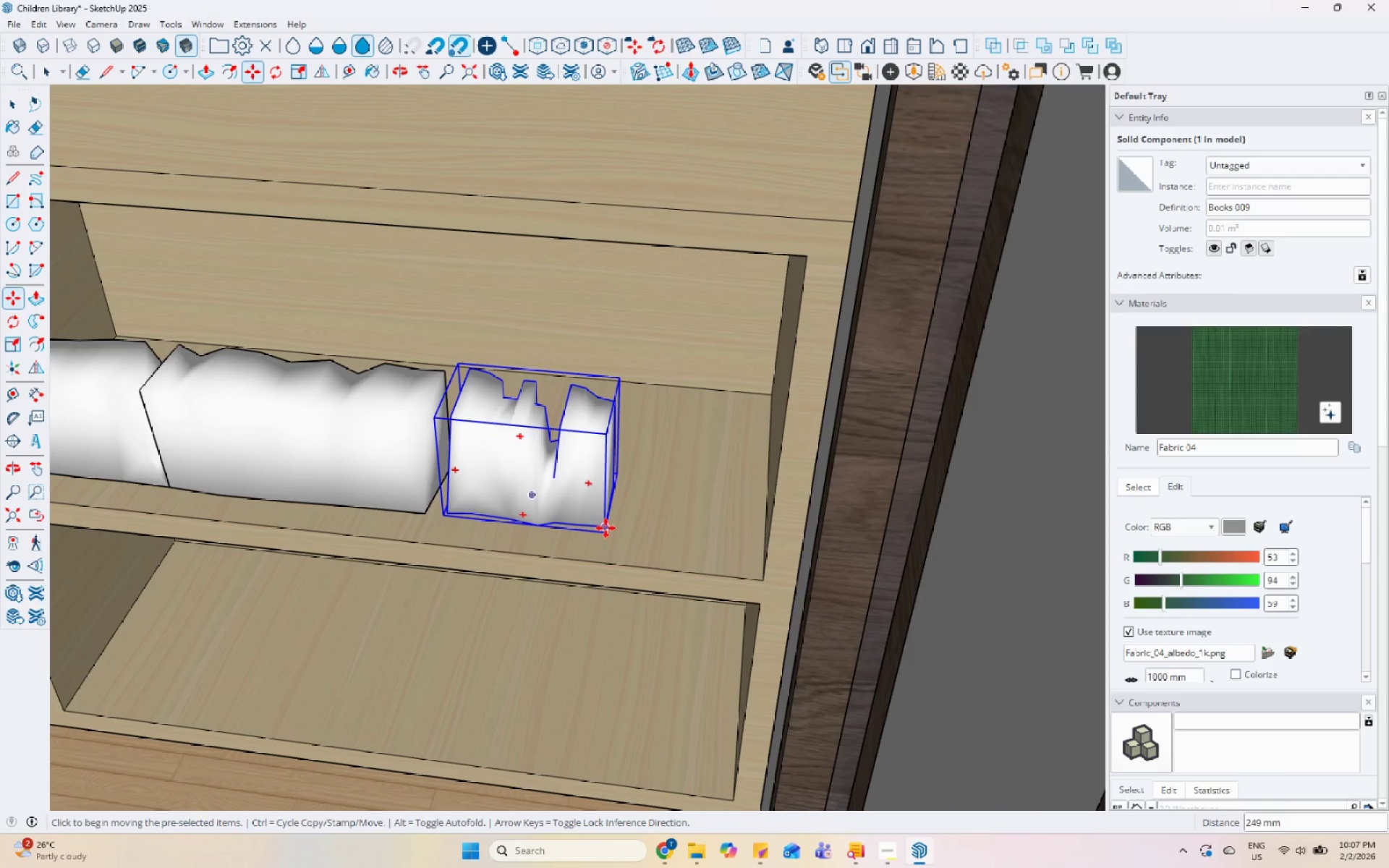 
double_click([606, 528])
 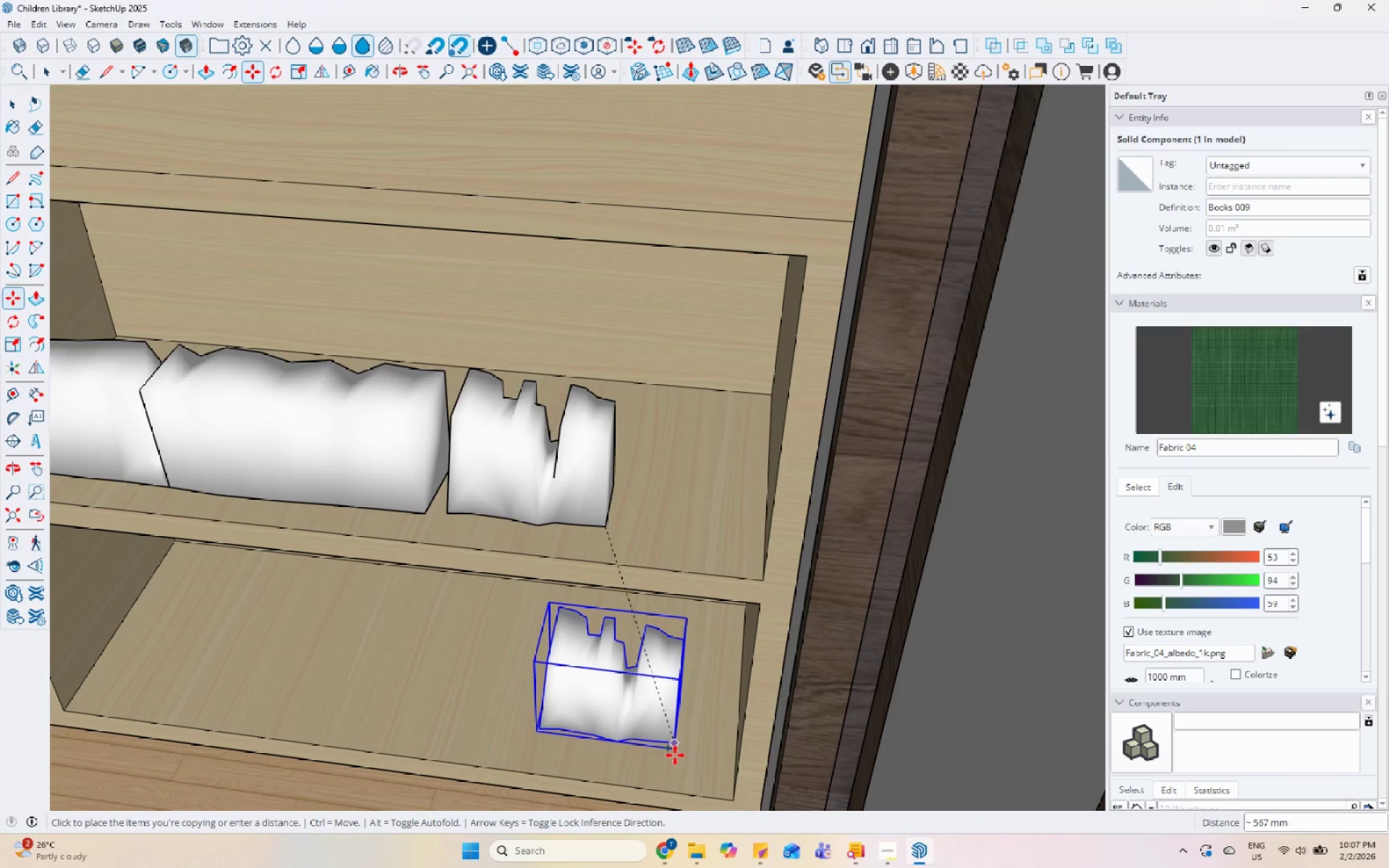 
left_click([723, 777])
 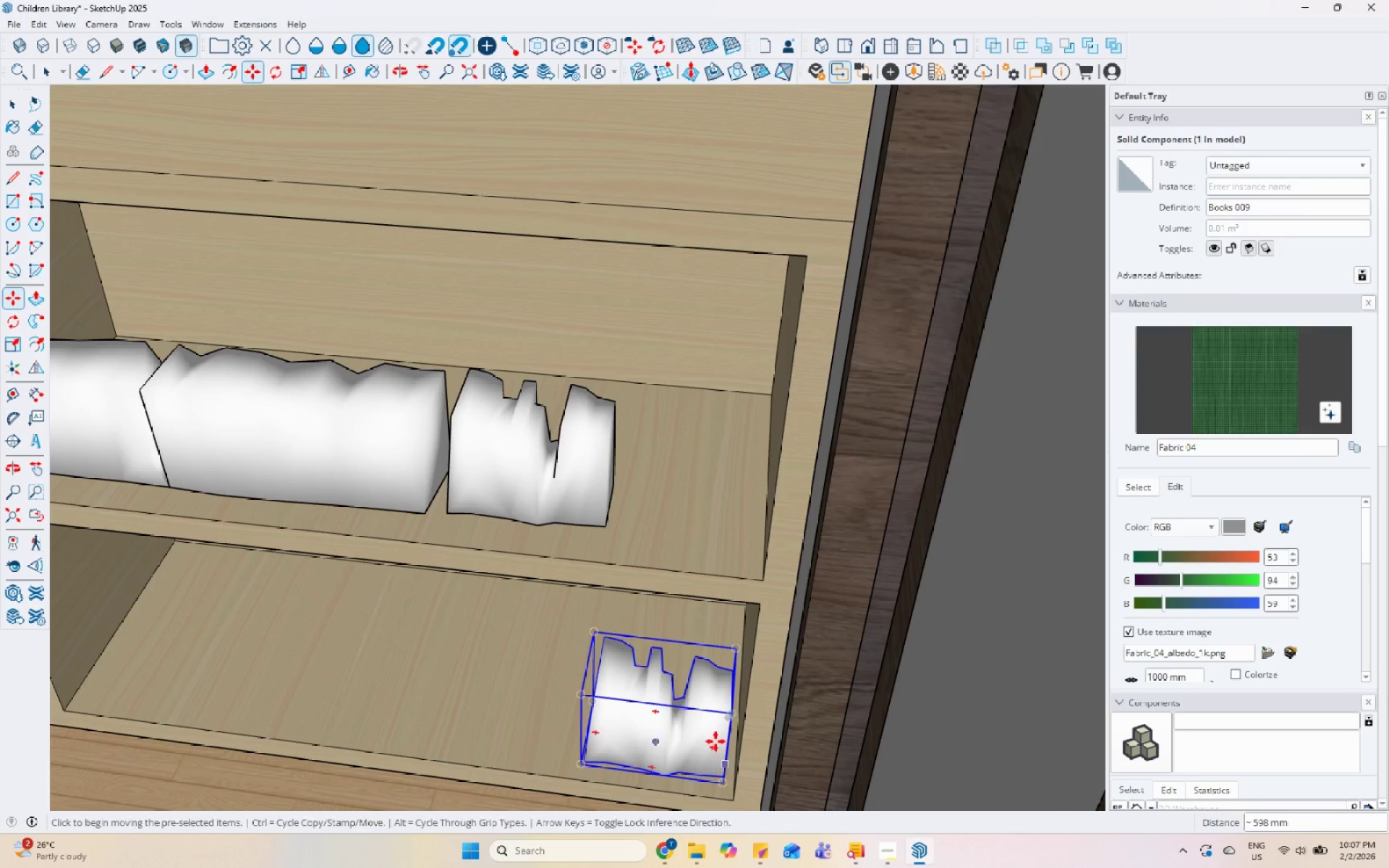 
key(Space)
 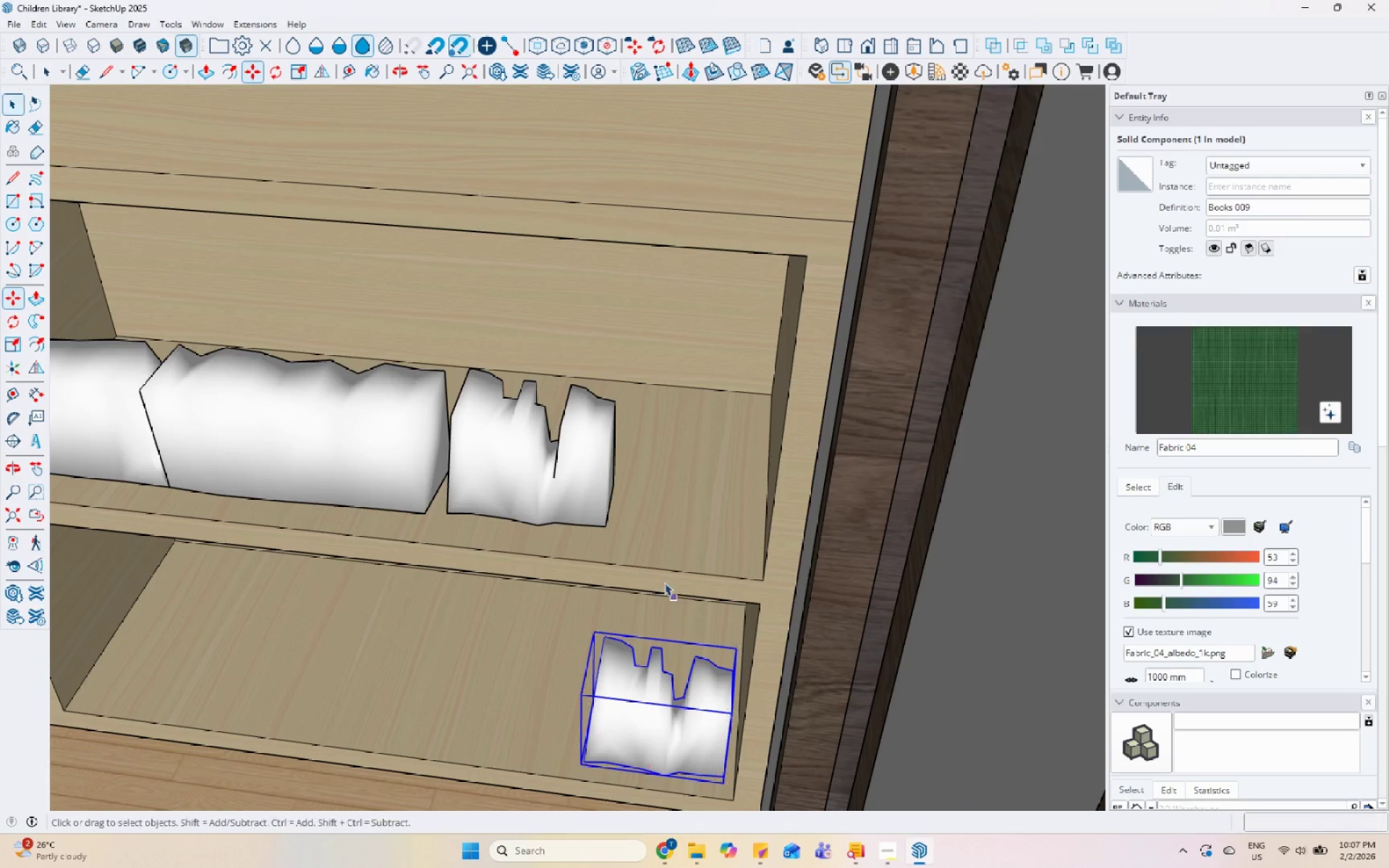 
left_click([481, 474])
 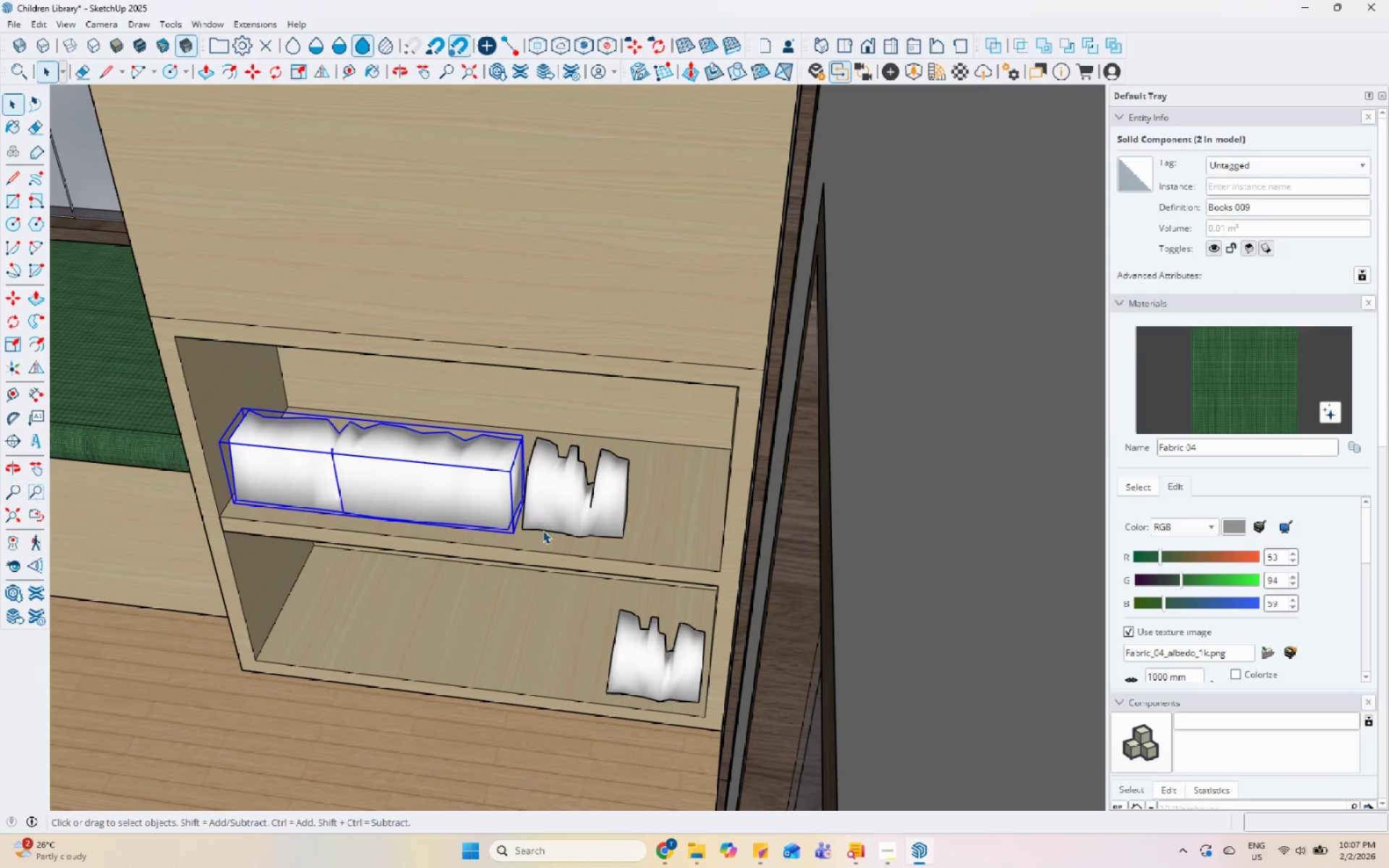 
scroll: coordinate [641, 541], scroll_direction: down, amount: 5.0
 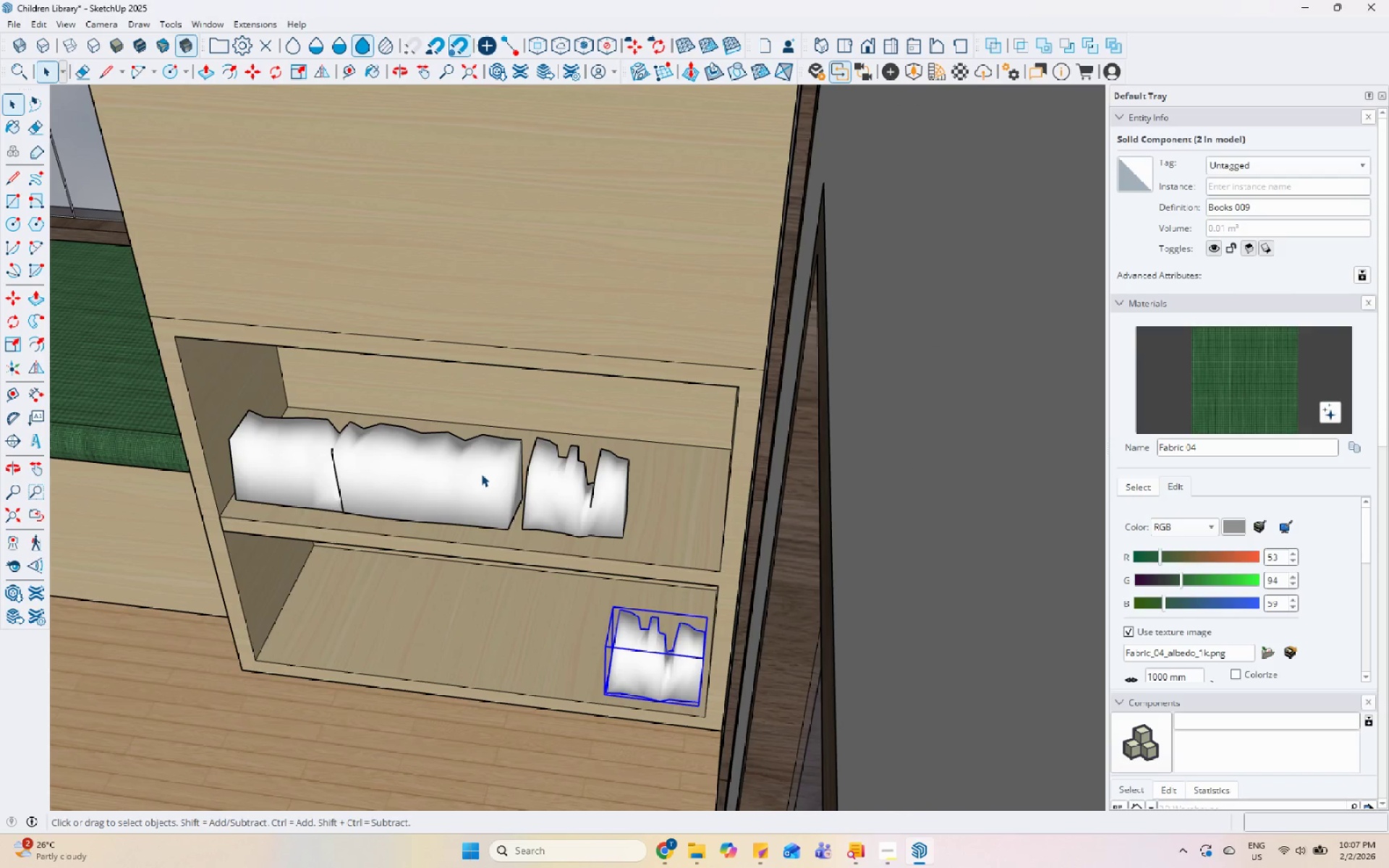 
key(M)
 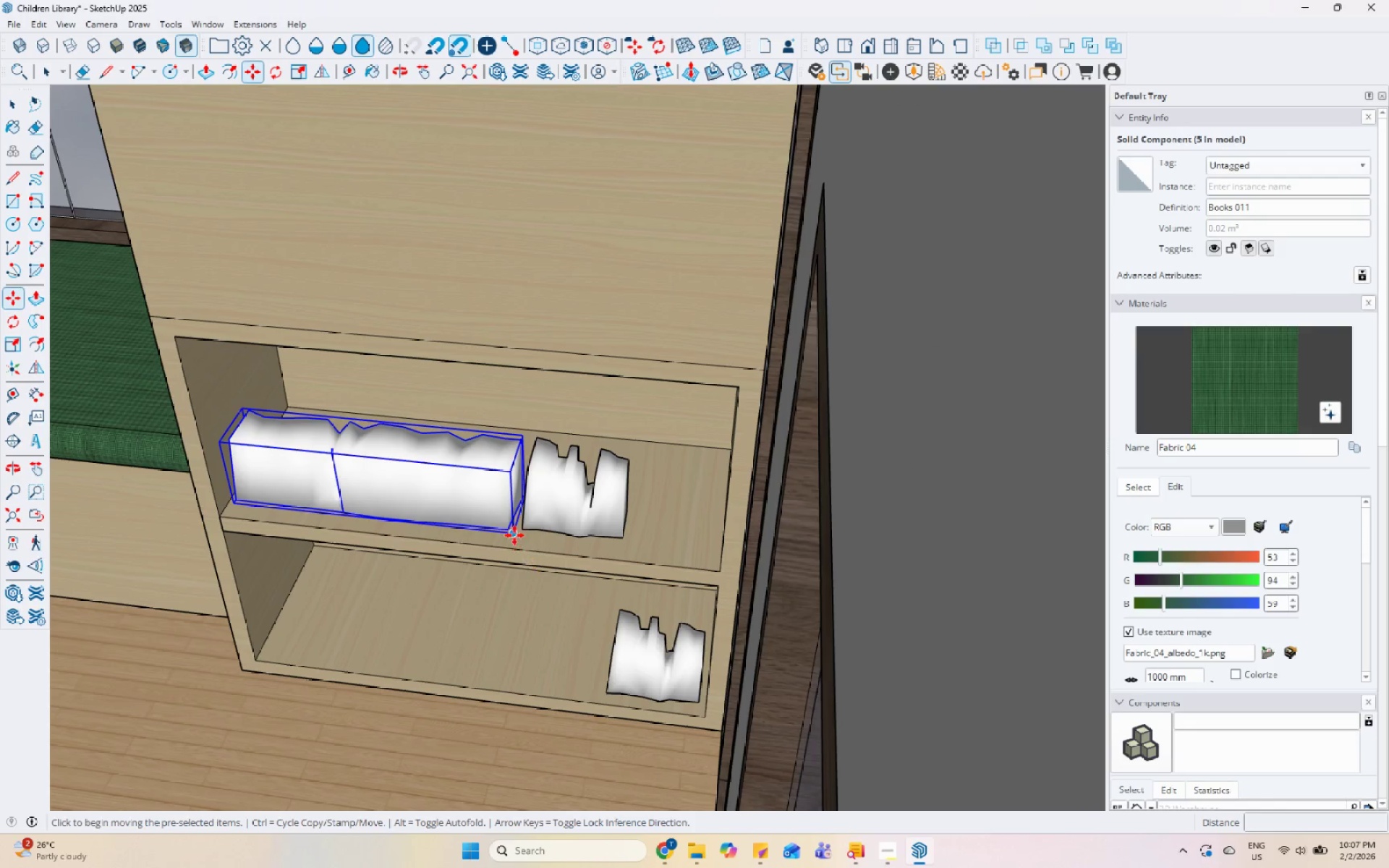 
key(Control+ControlLeft)
 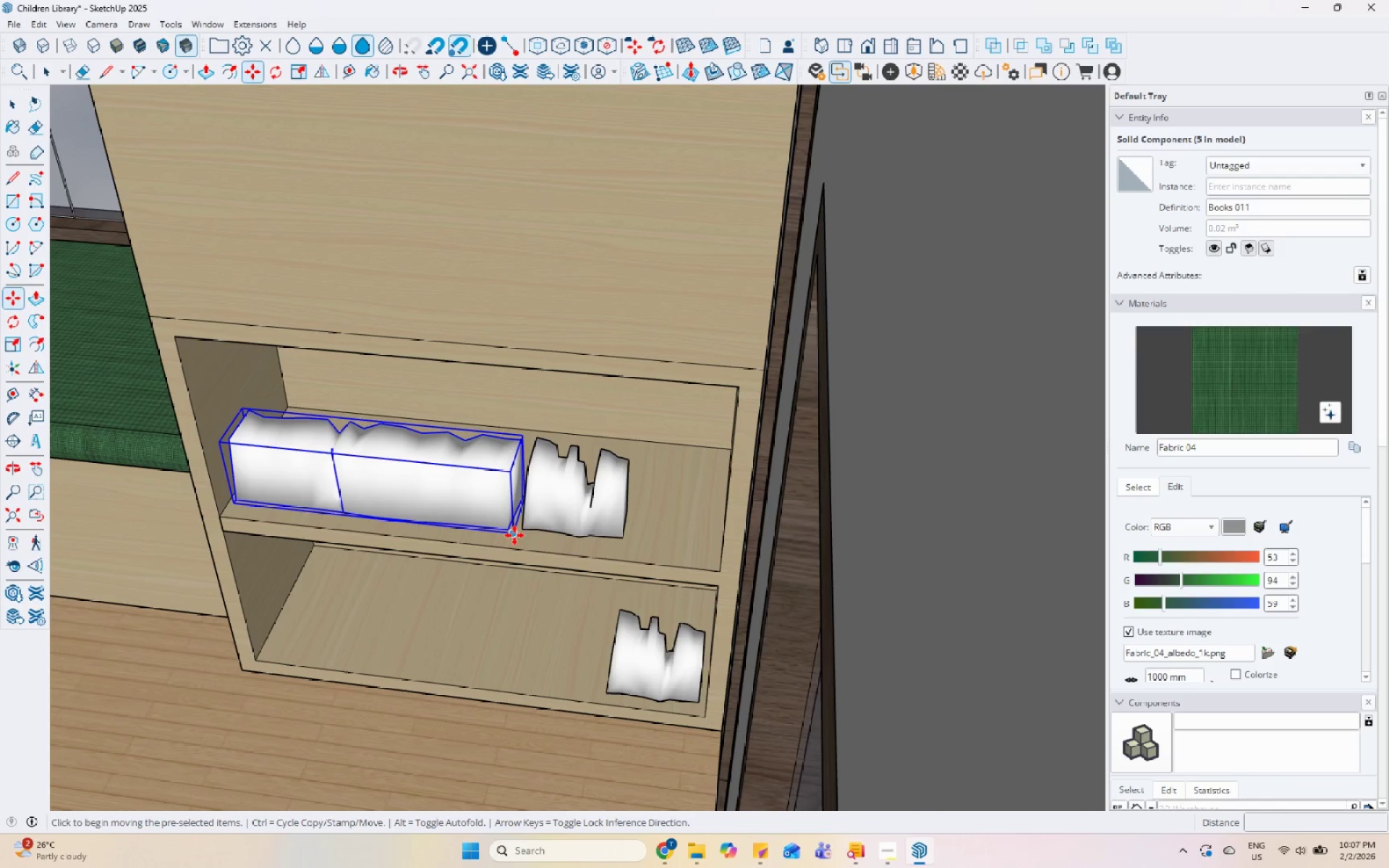 
left_click([514, 535])
 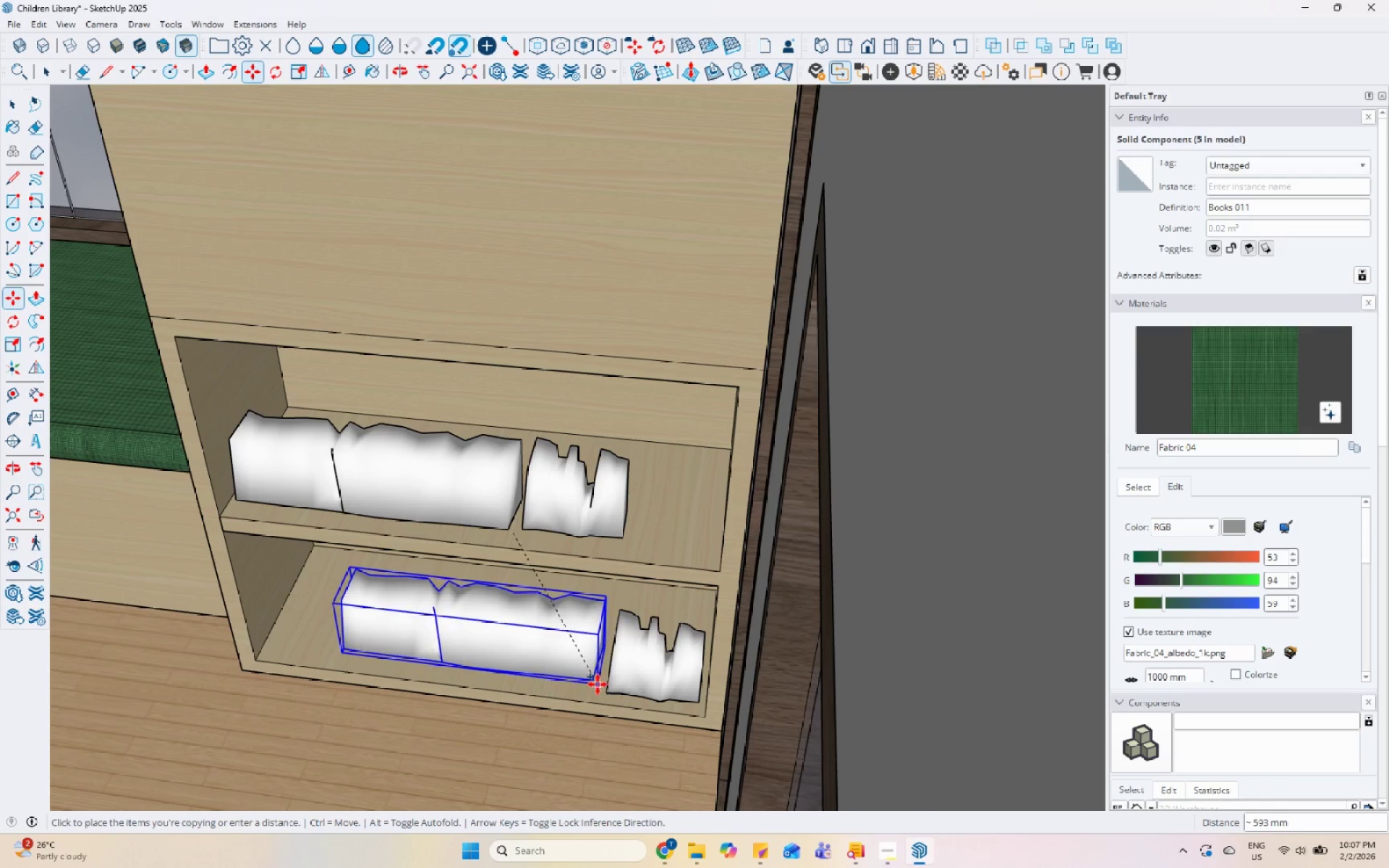 
key(Space)
 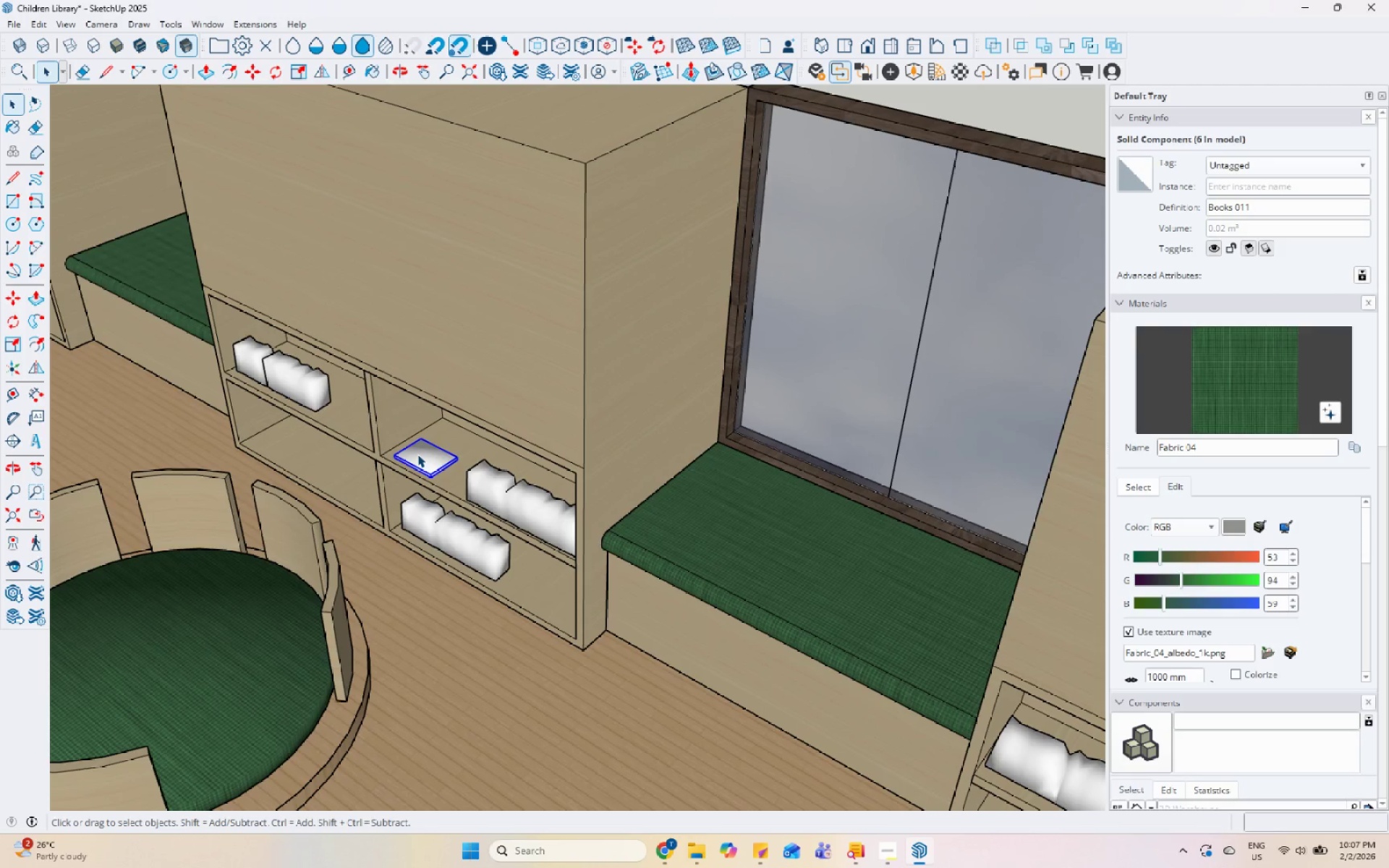 
scroll: coordinate [417, 453], scroll_direction: down, amount: 12.0
 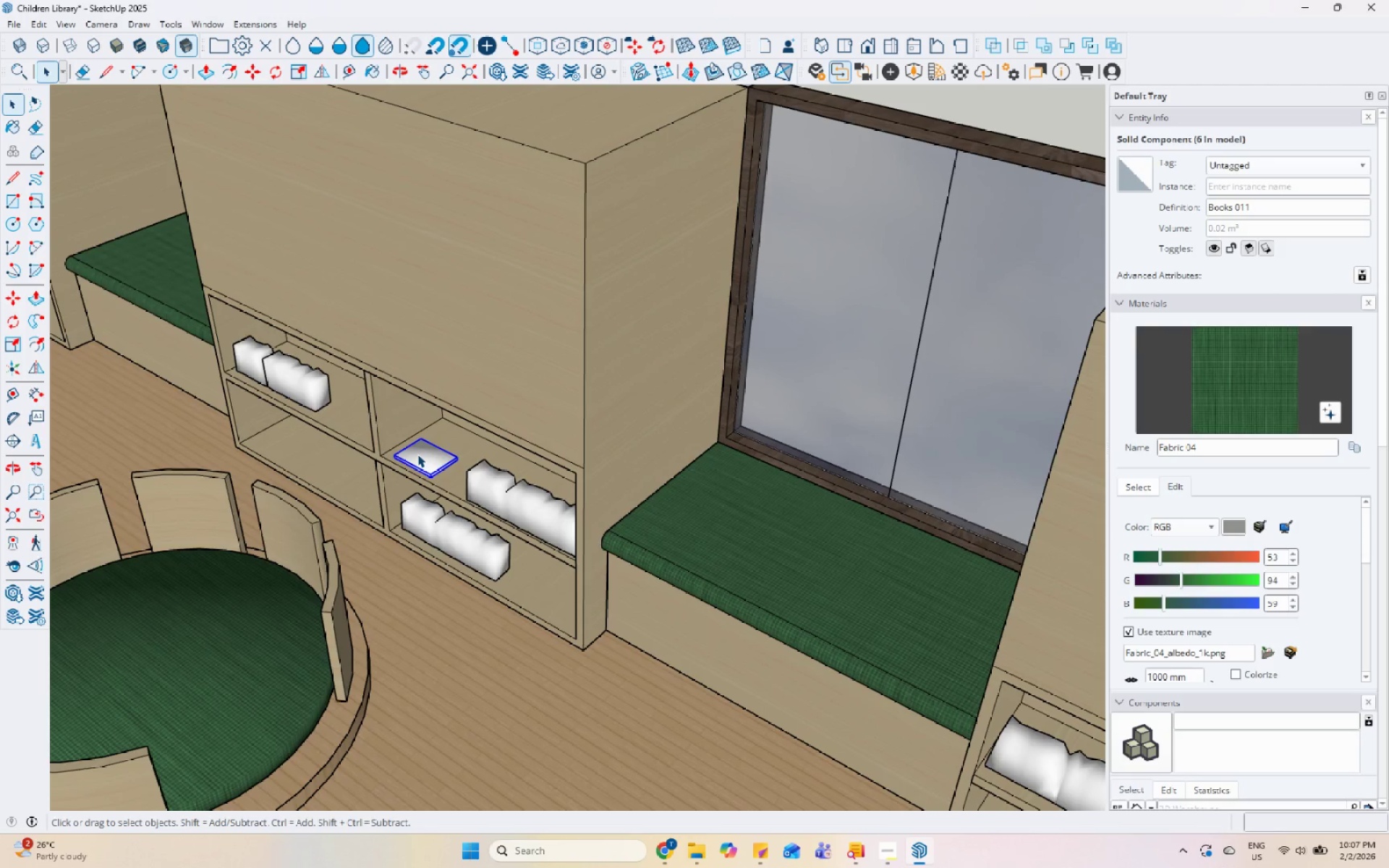 
key(M)
 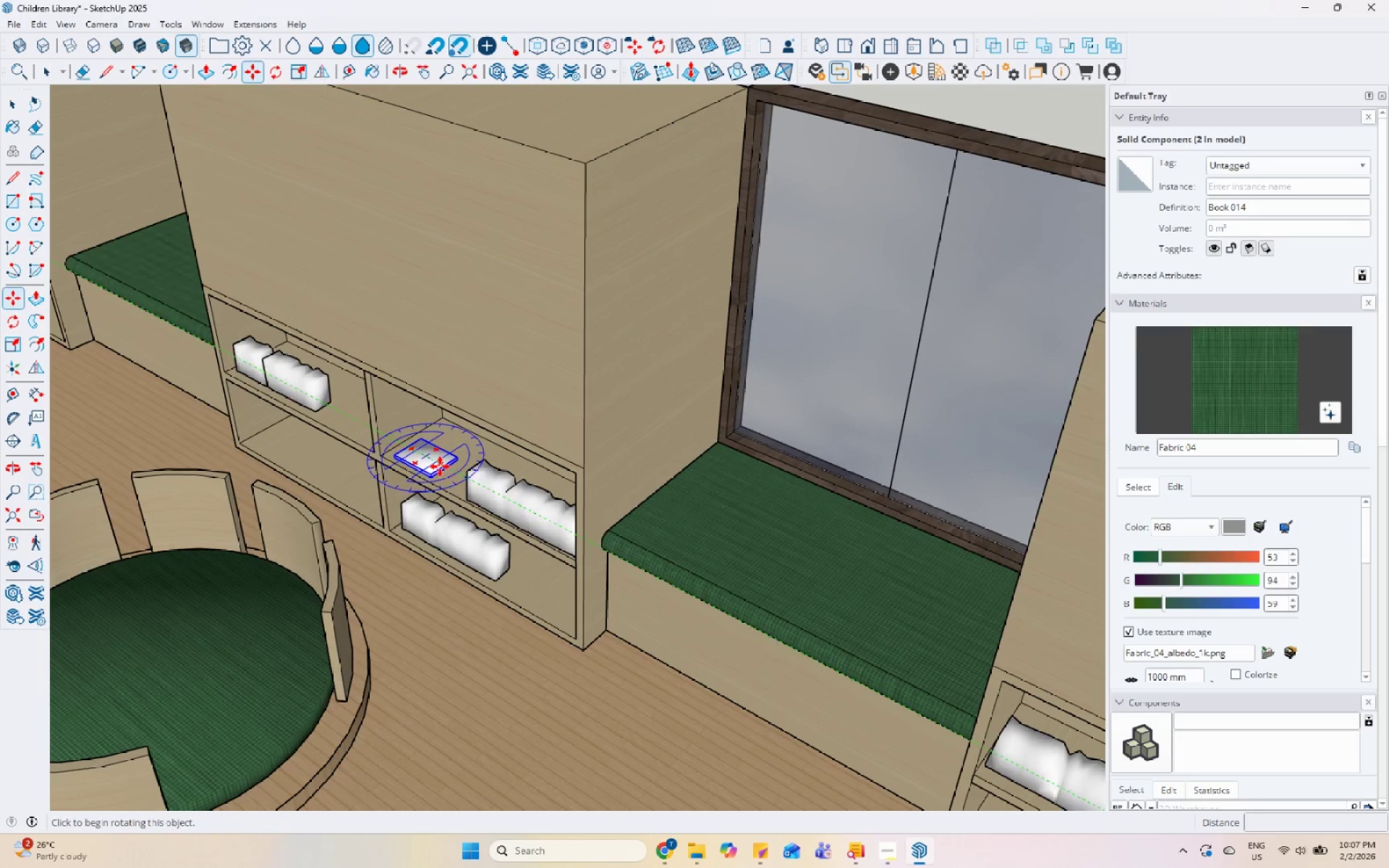 
key(Control+ControlLeft)
 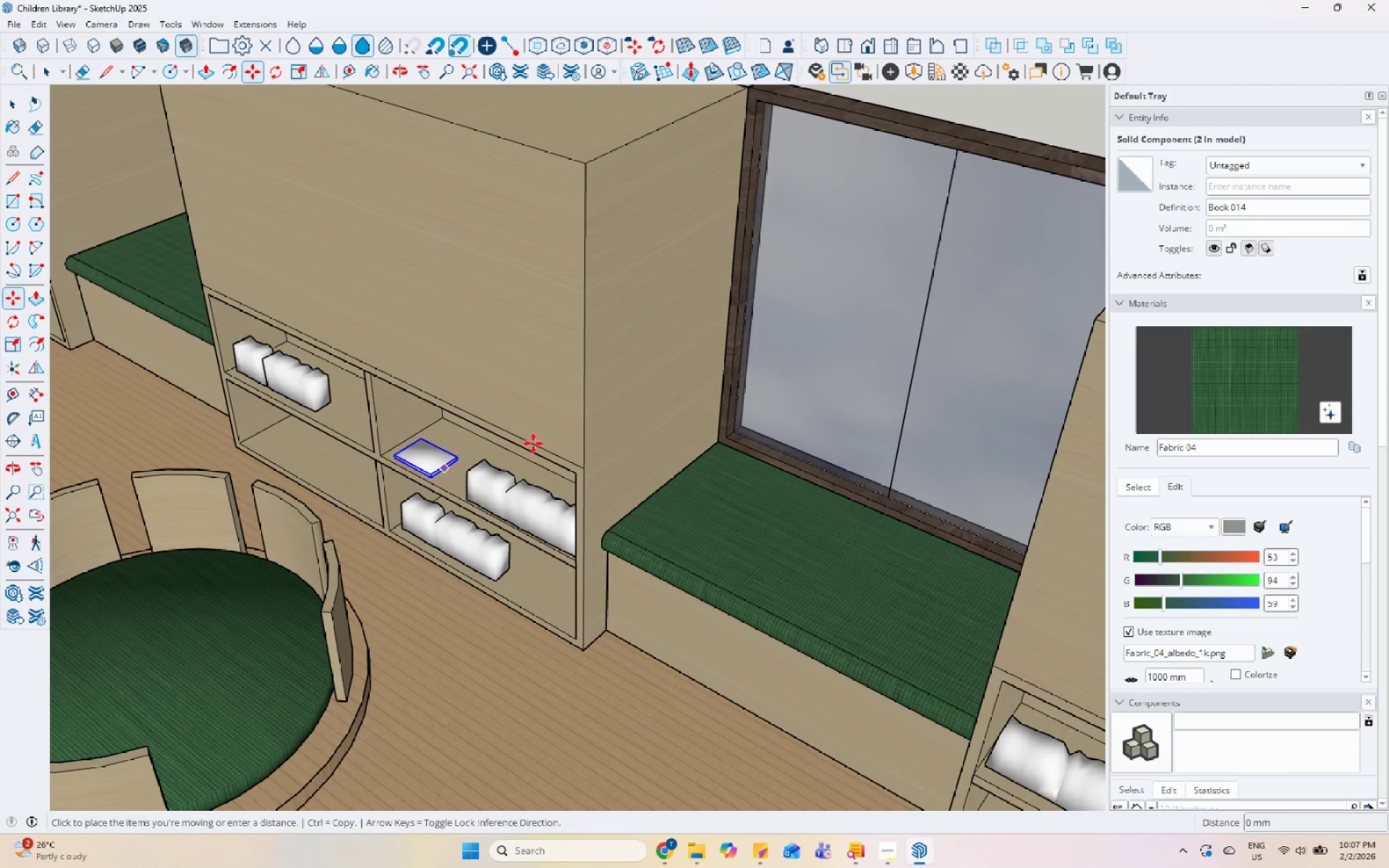 
scroll: coordinate [881, 694], scroll_direction: up, amount: 5.0
 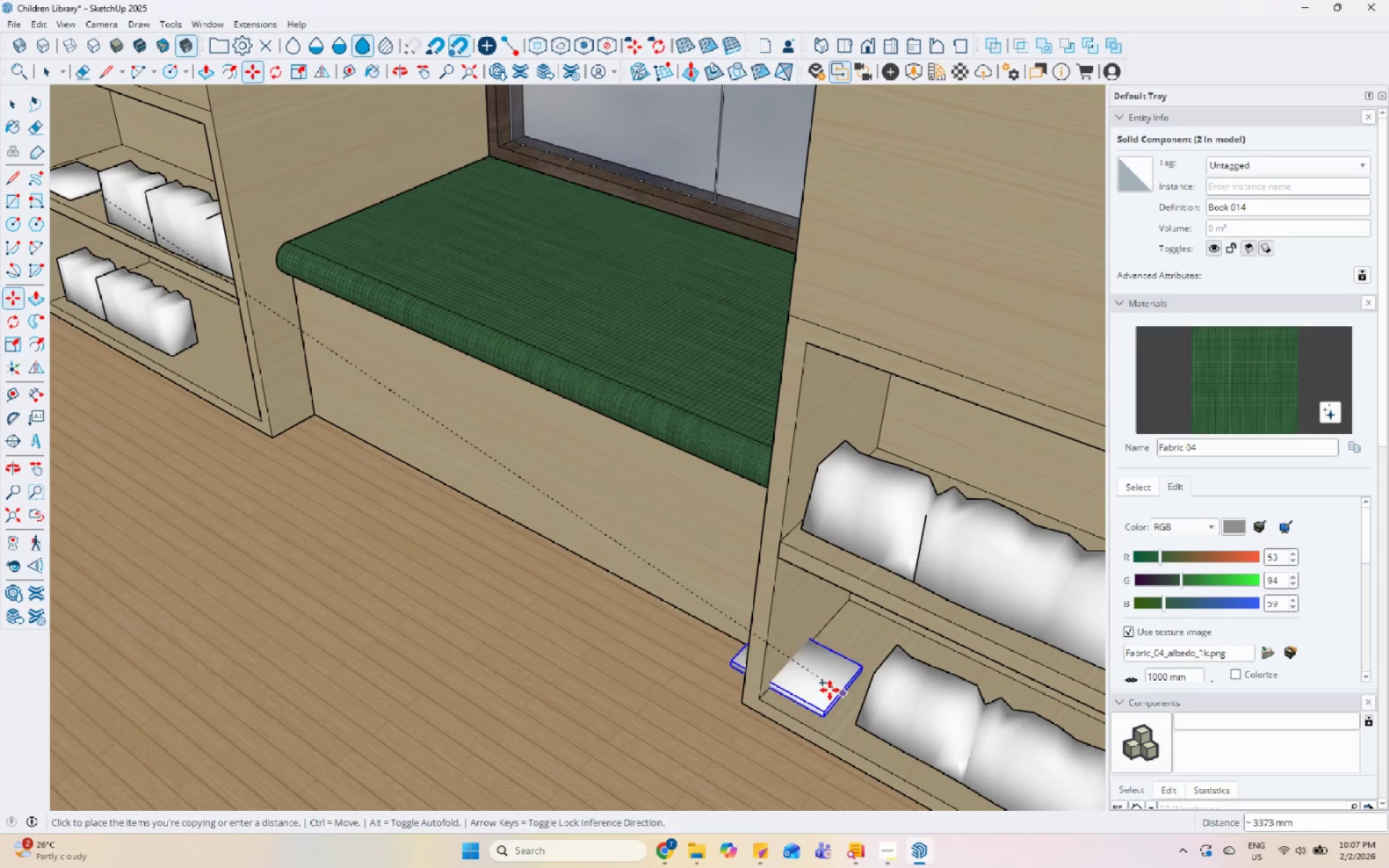 
key(Space)
 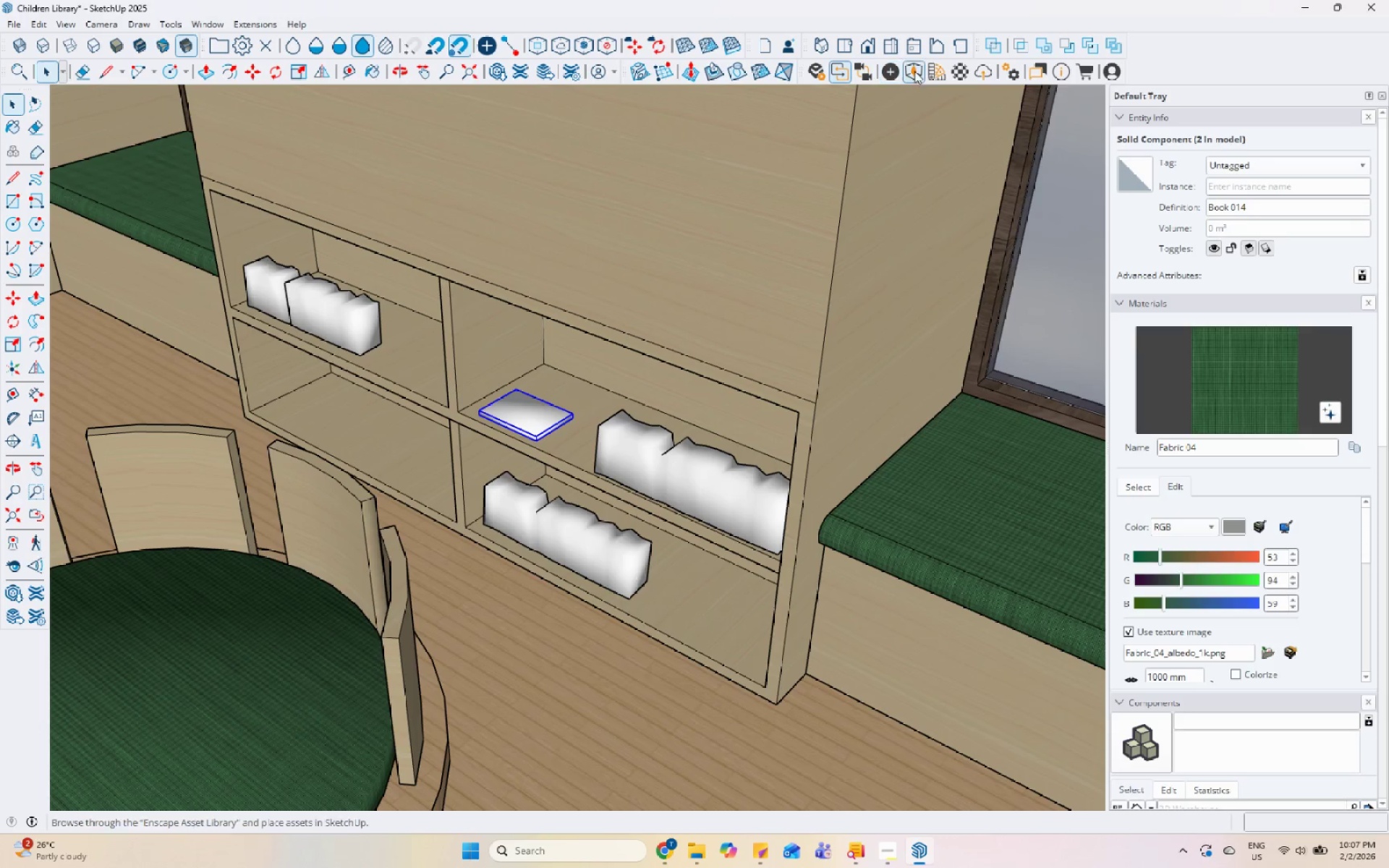 
scroll: coordinate [493, 409], scroll_direction: down, amount: 3.0
 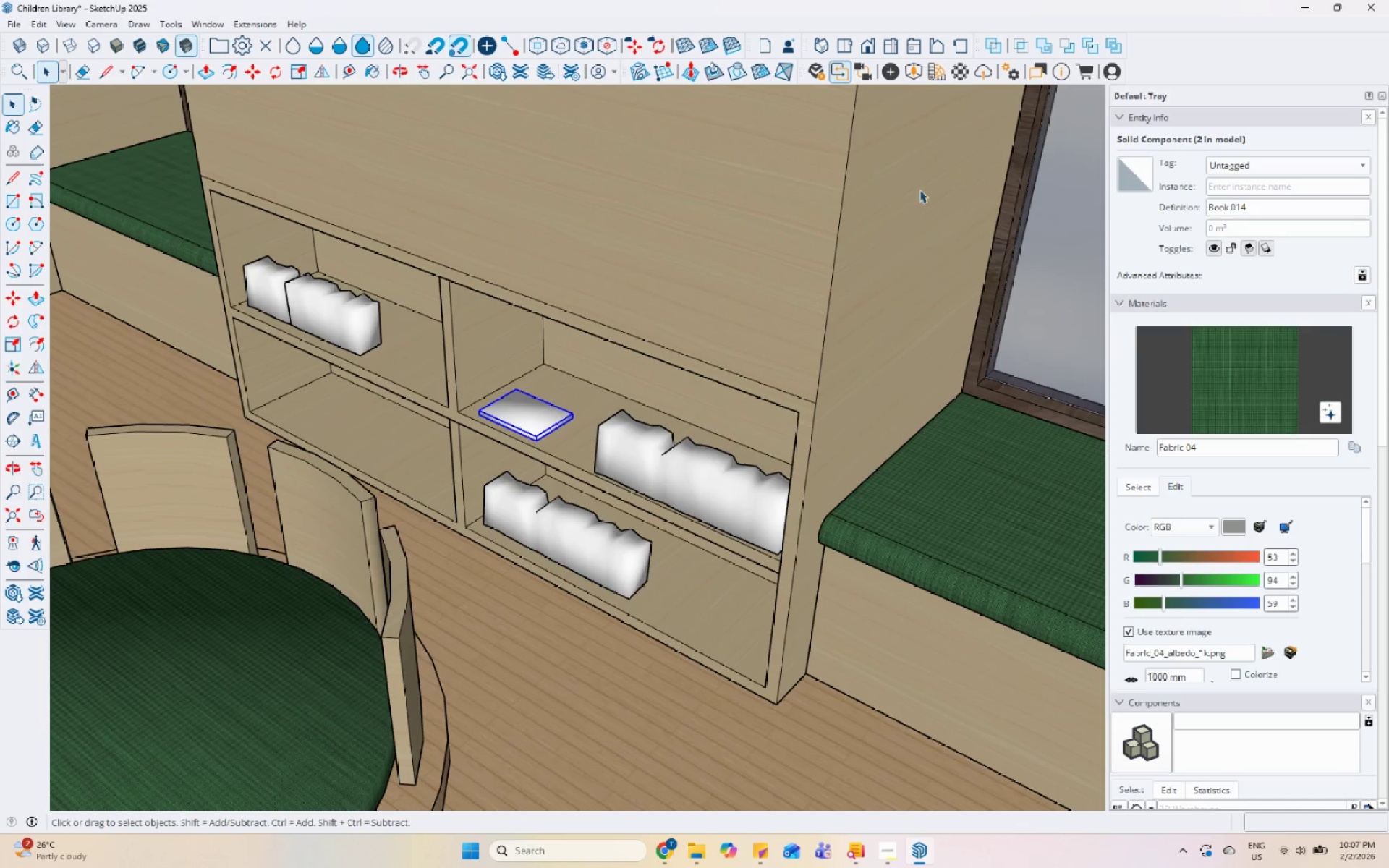 
left_click([913, 69])
 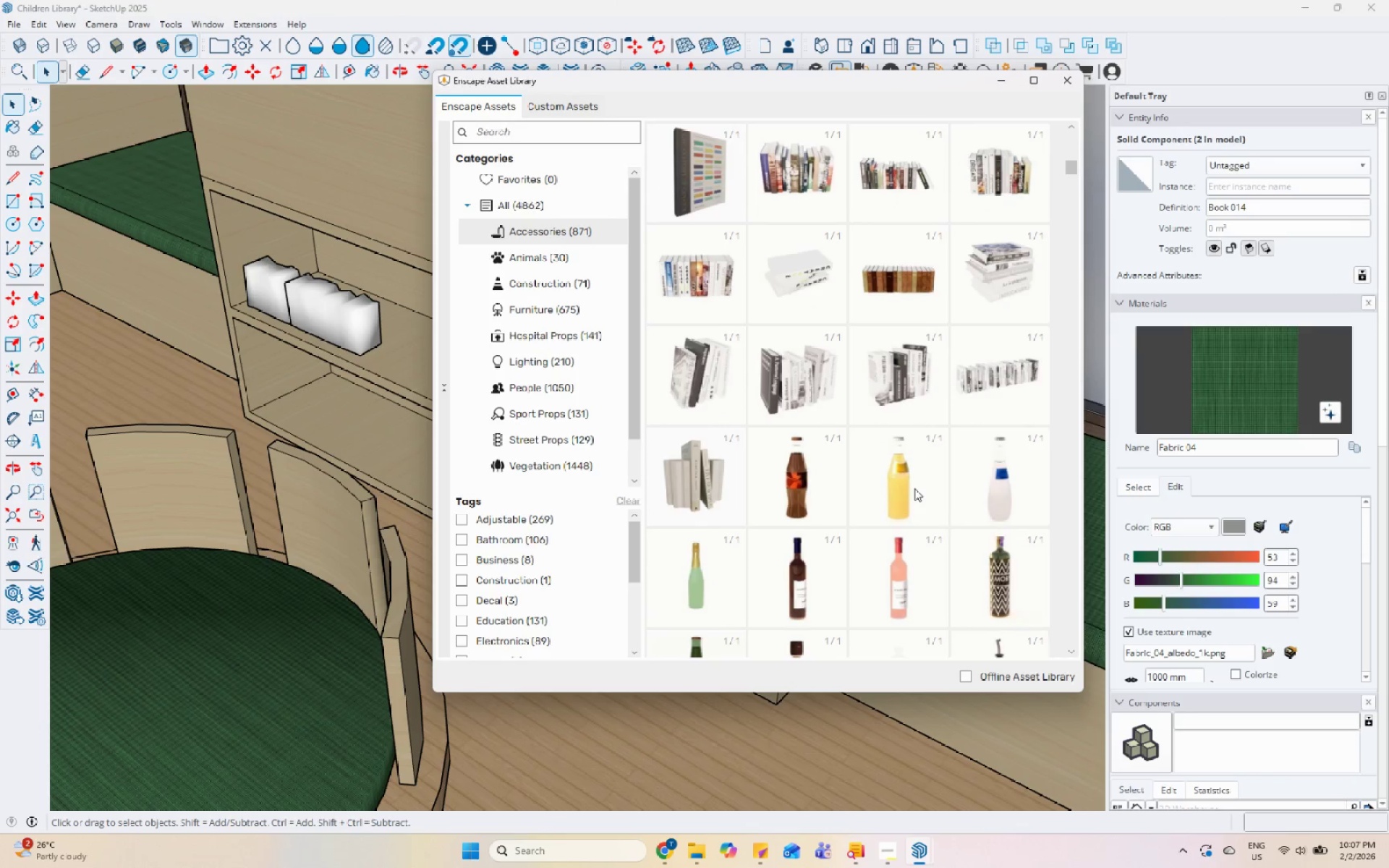 
scroll: coordinate [914, 488], scroll_direction: up, amount: 1.0
 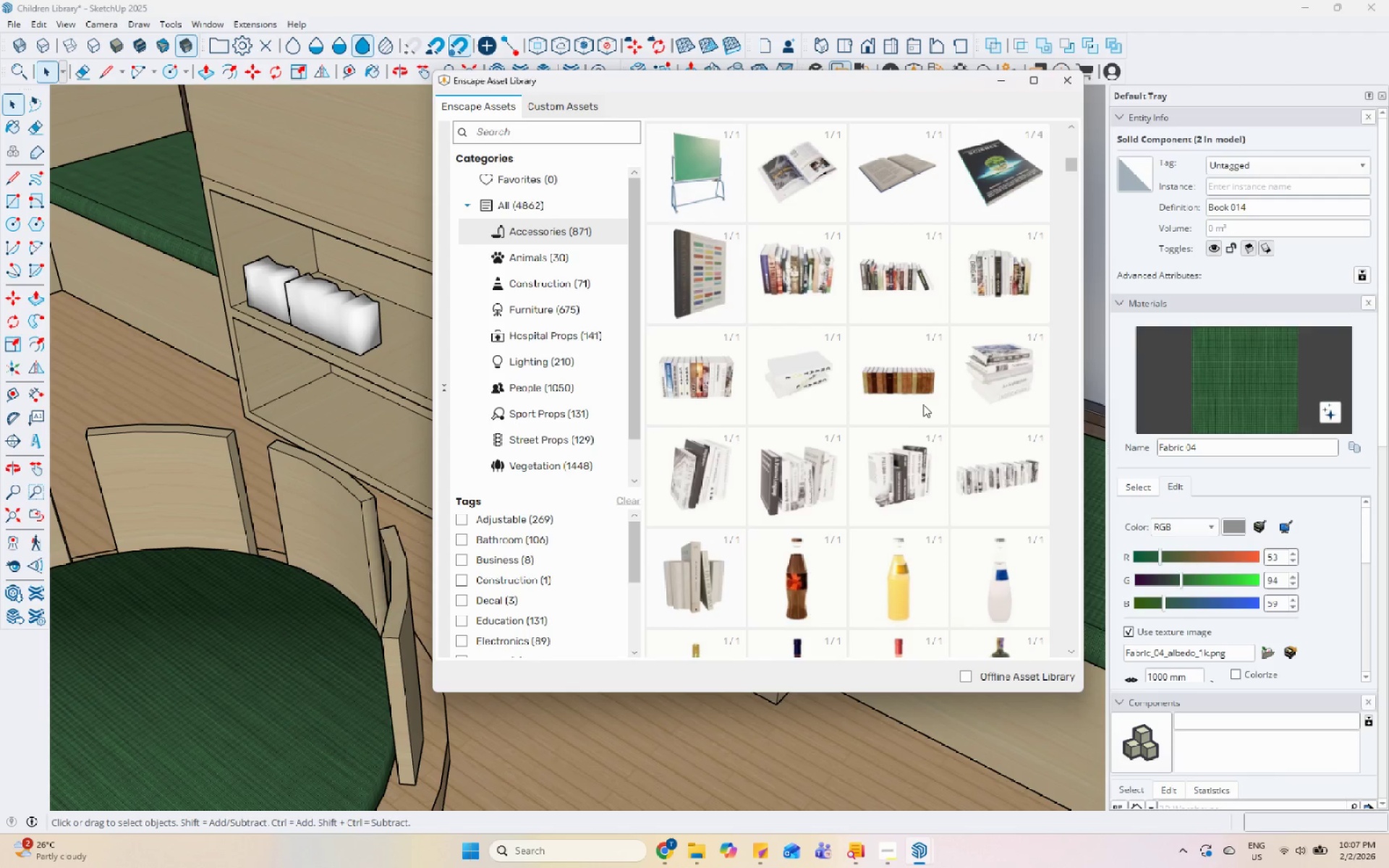 
left_click([919, 388])
 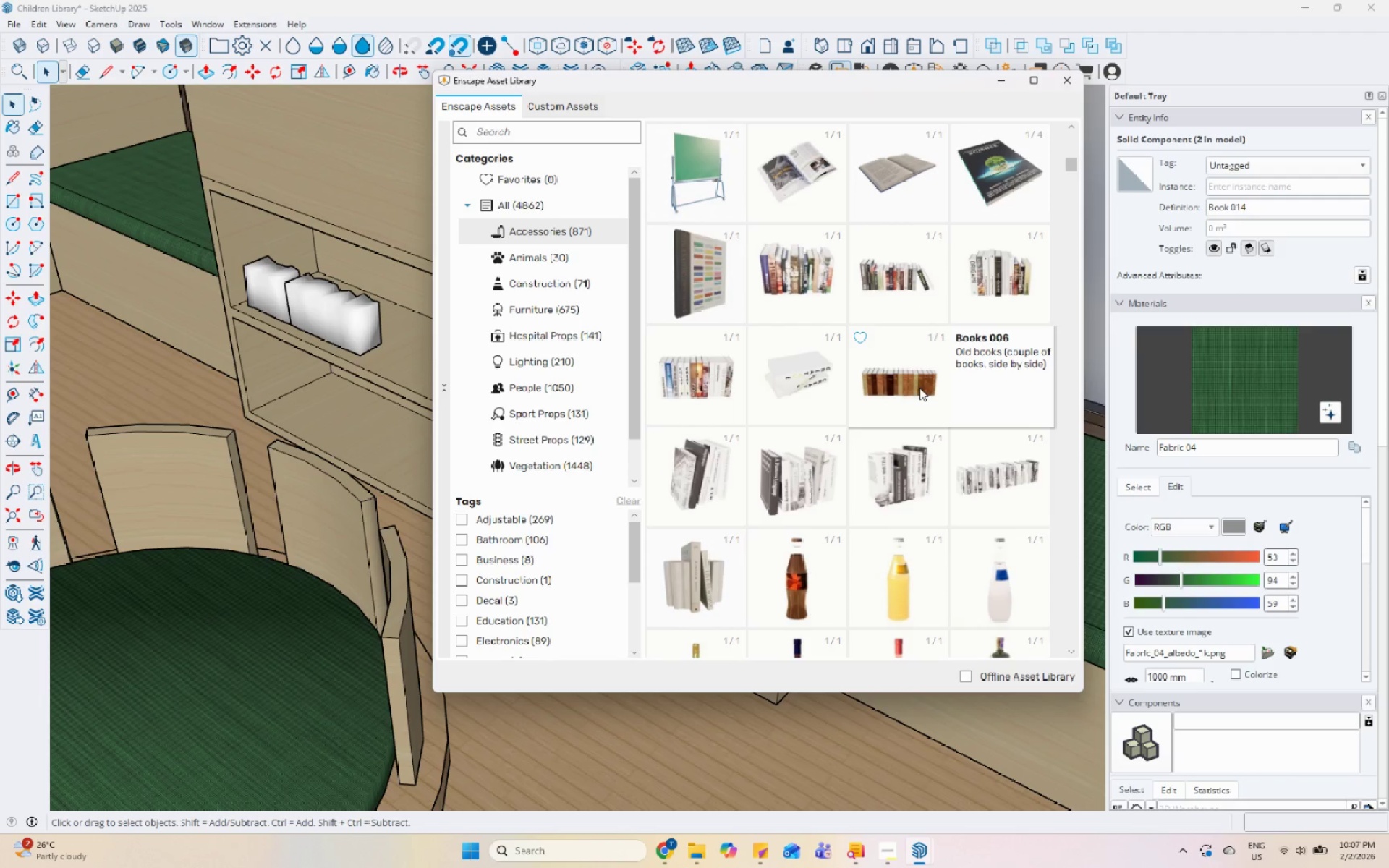 
left_click([919, 388])
 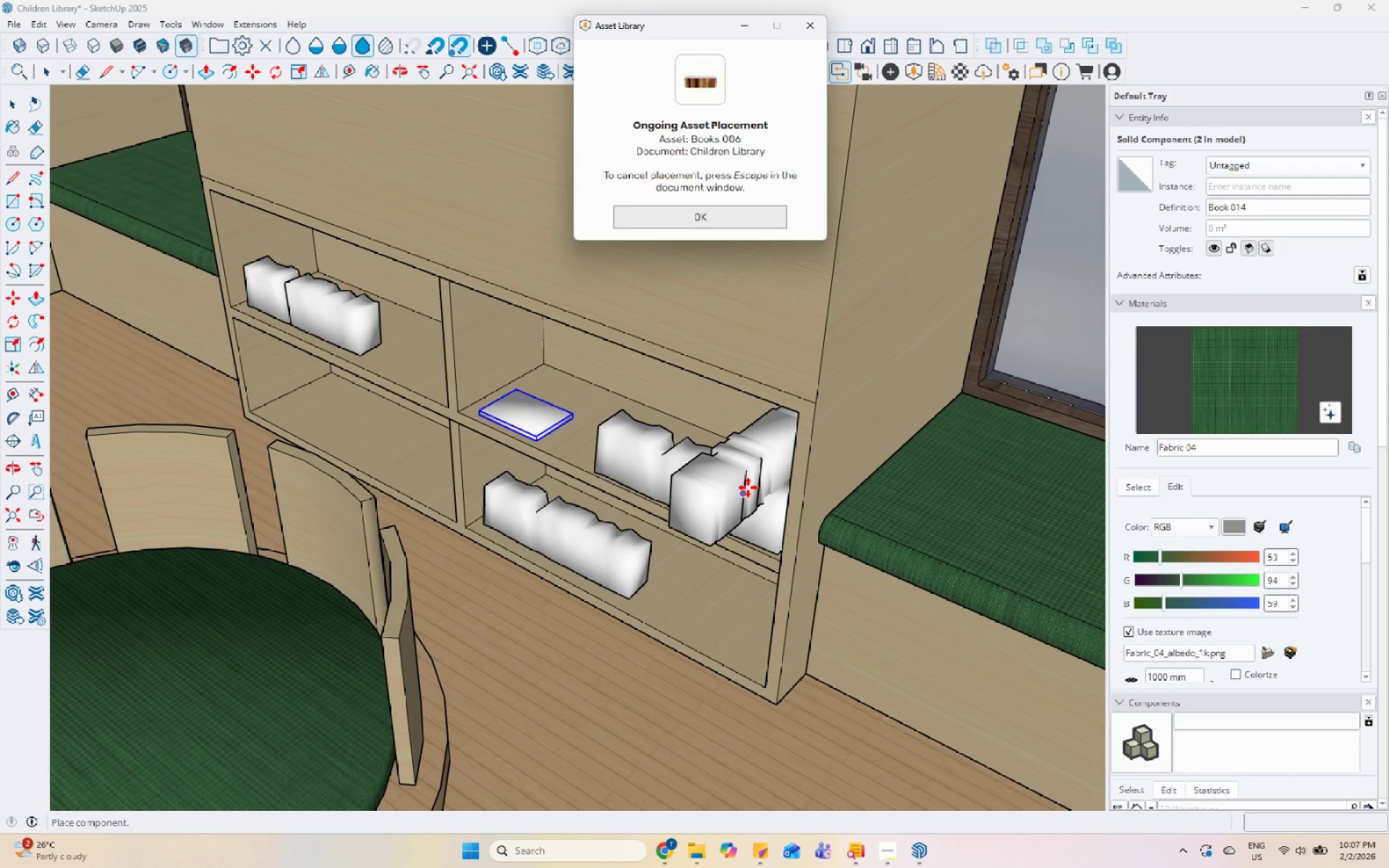 
wait(5.59)
 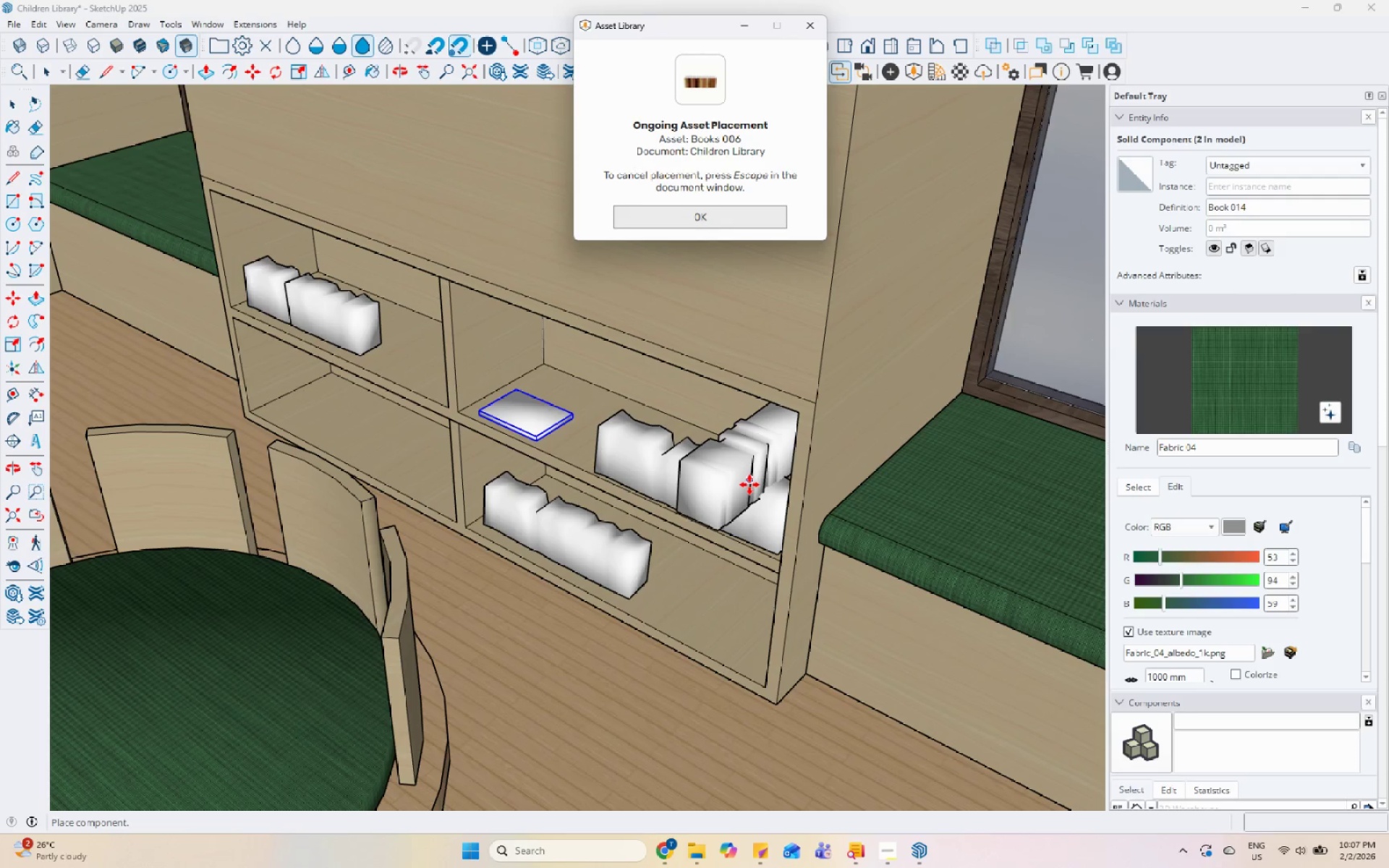 
scroll: coordinate [747, 490], scroll_direction: down, amount: 3.0
 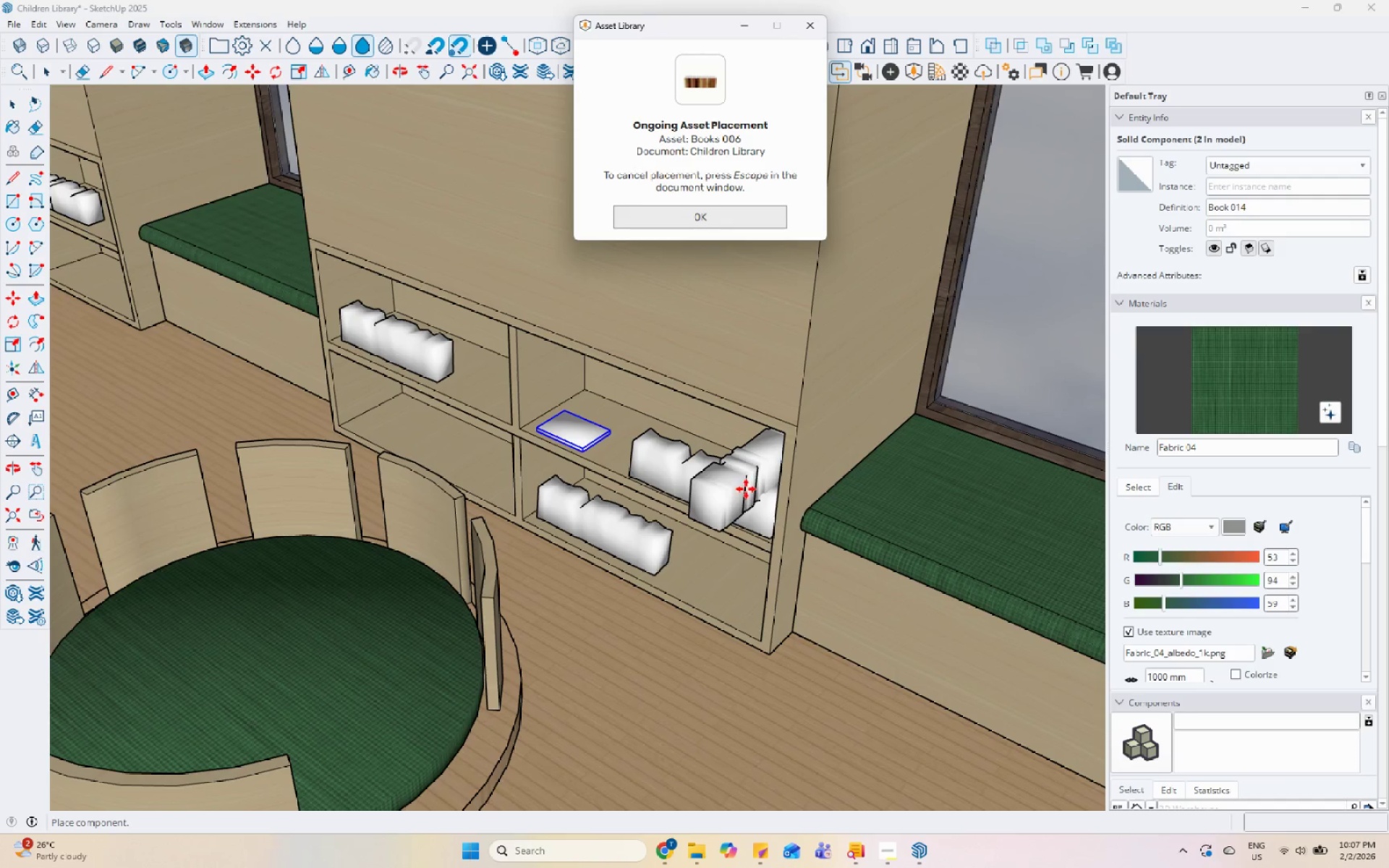 
scroll: coordinate [496, 468], scroll_direction: up, amount: 4.0
 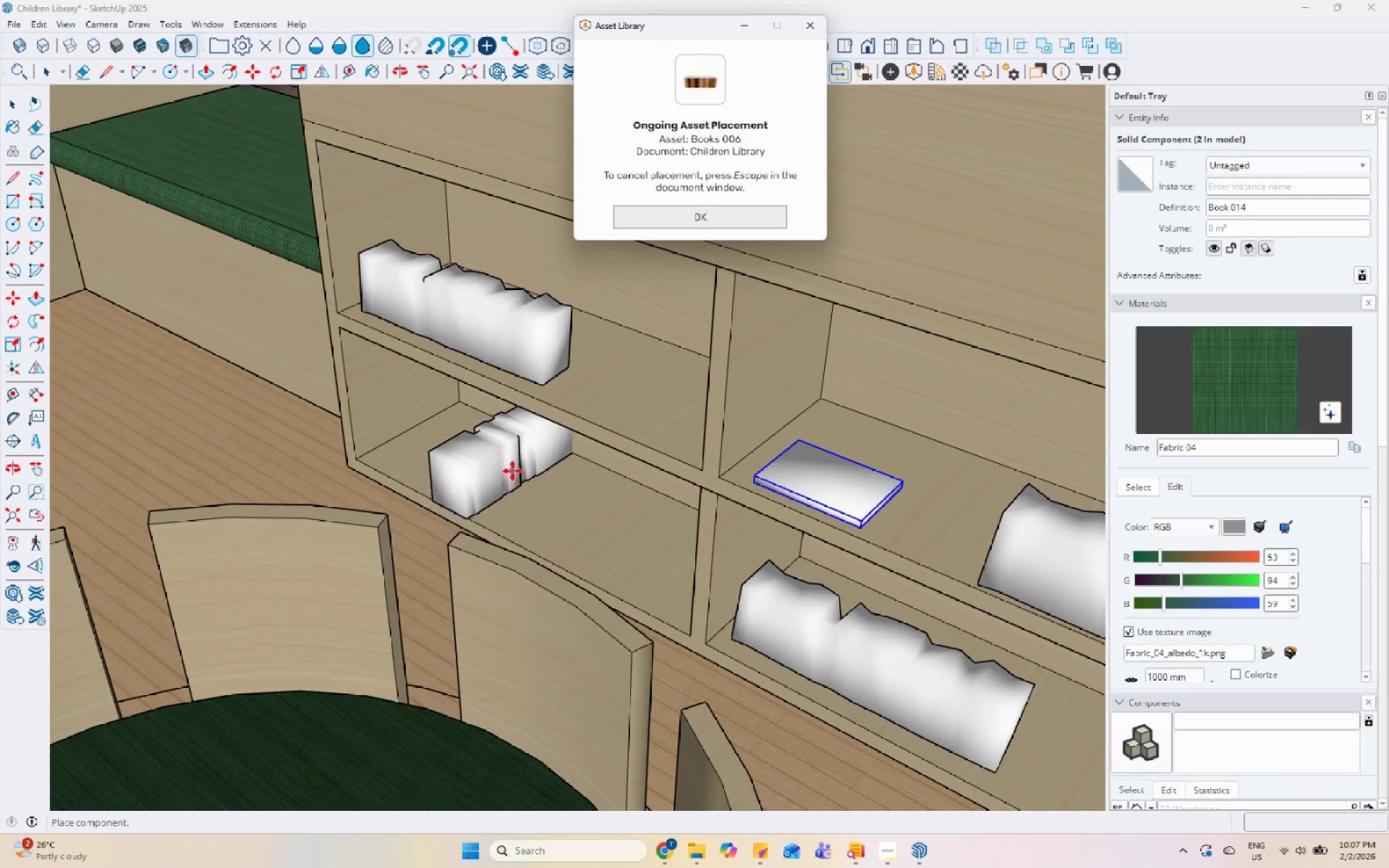 
left_click([483, 477])
 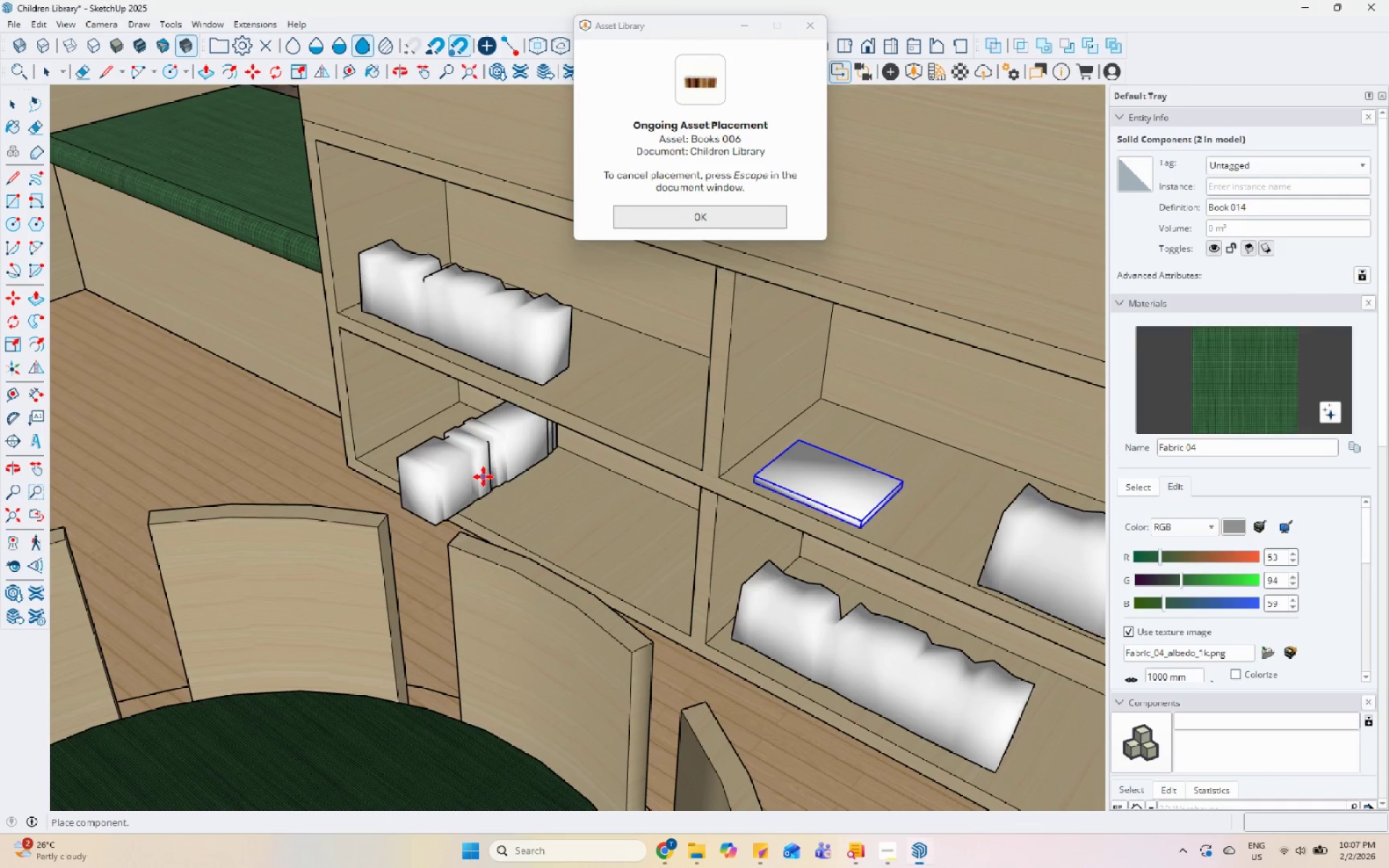 
key(Space)
 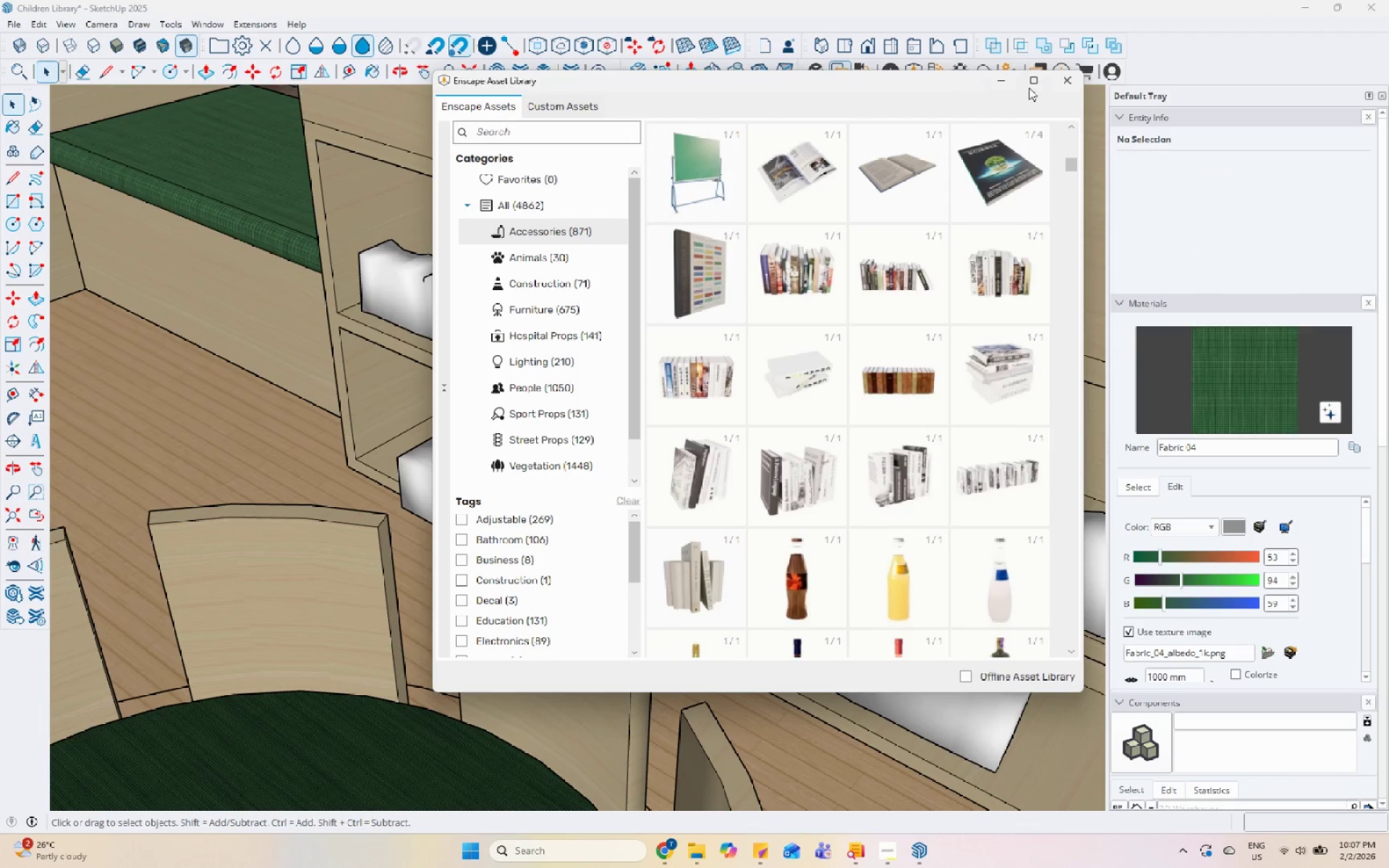 
left_click([998, 84])
 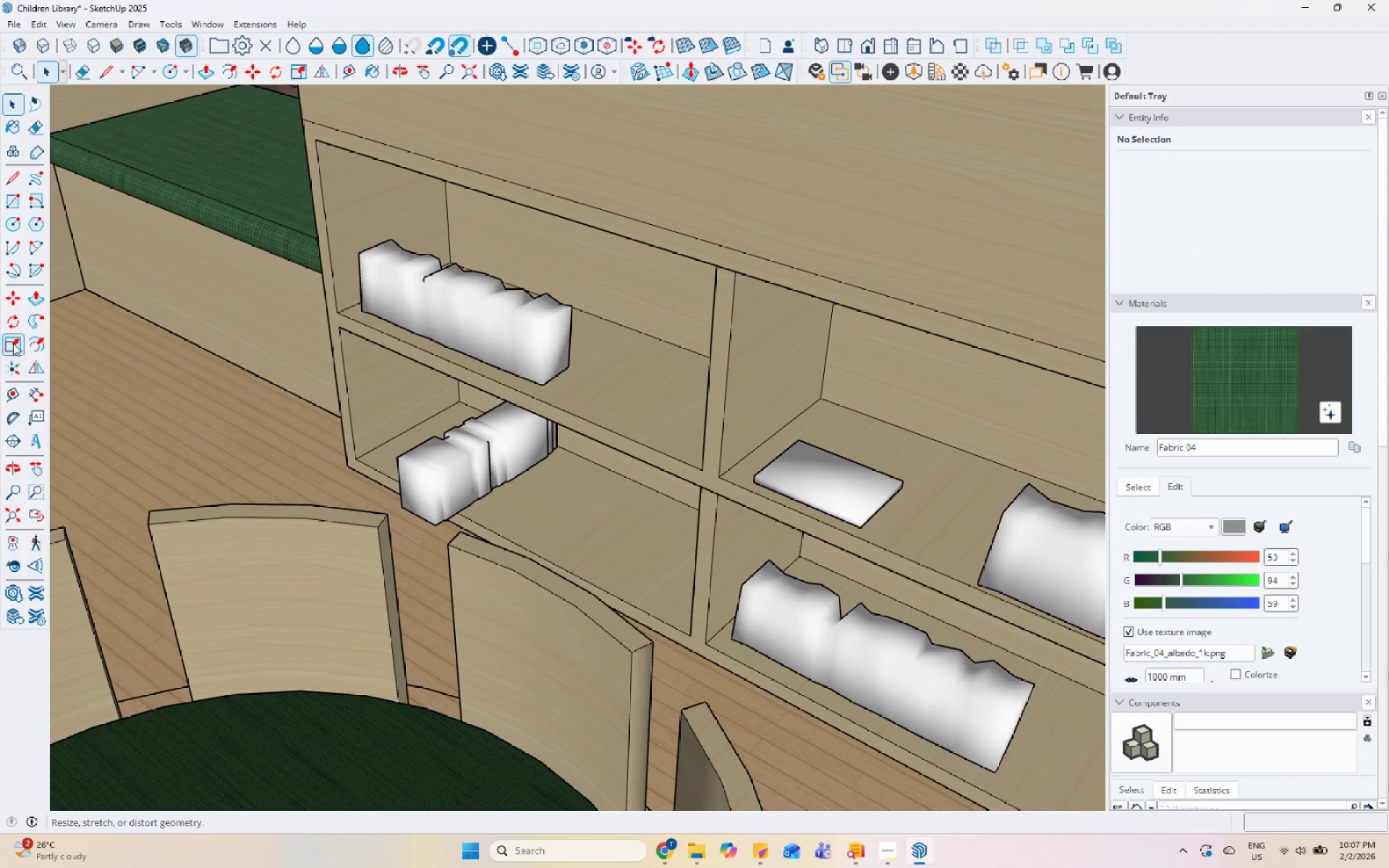 
left_click([19, 315])
 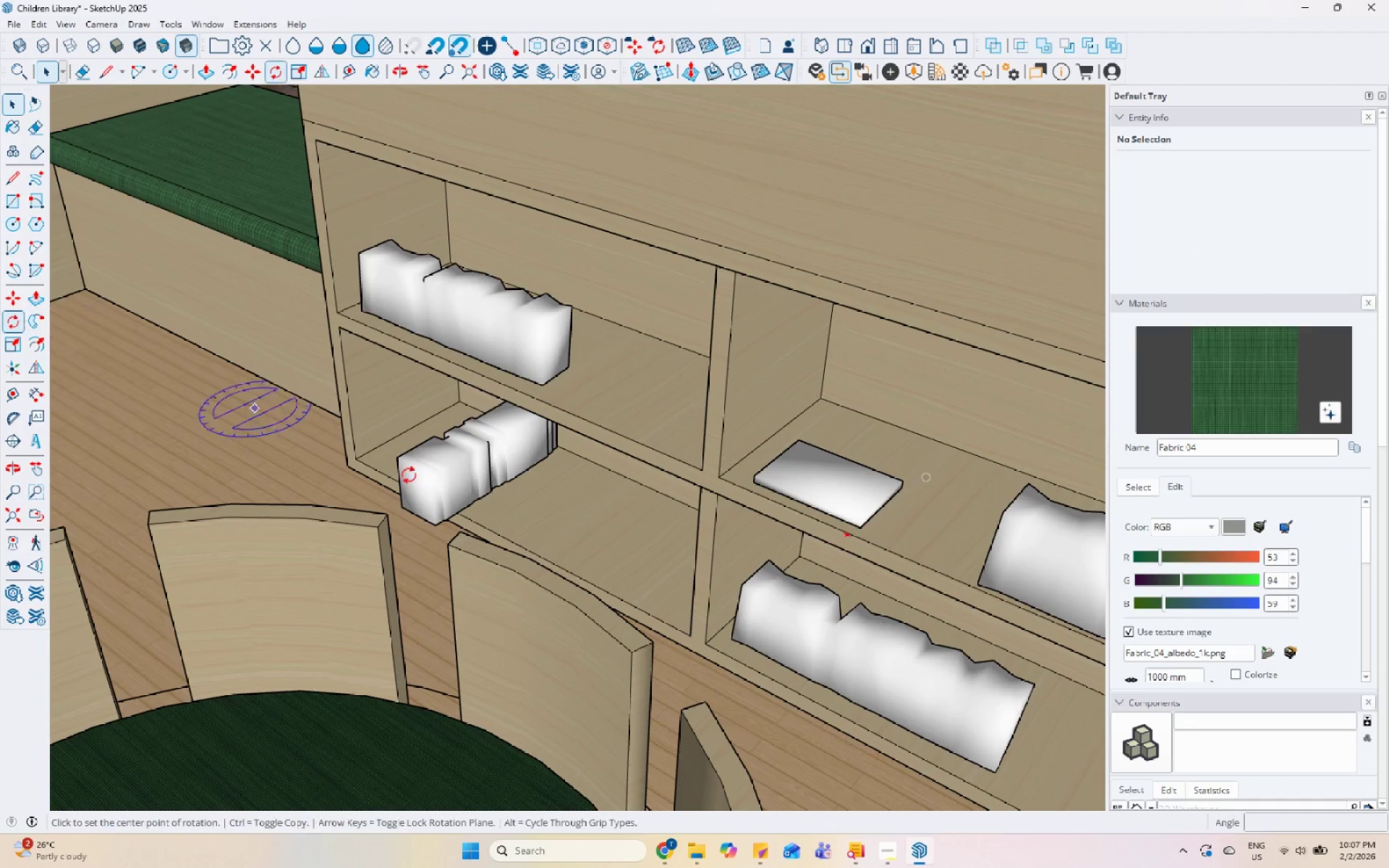 
left_click([562, 519])
 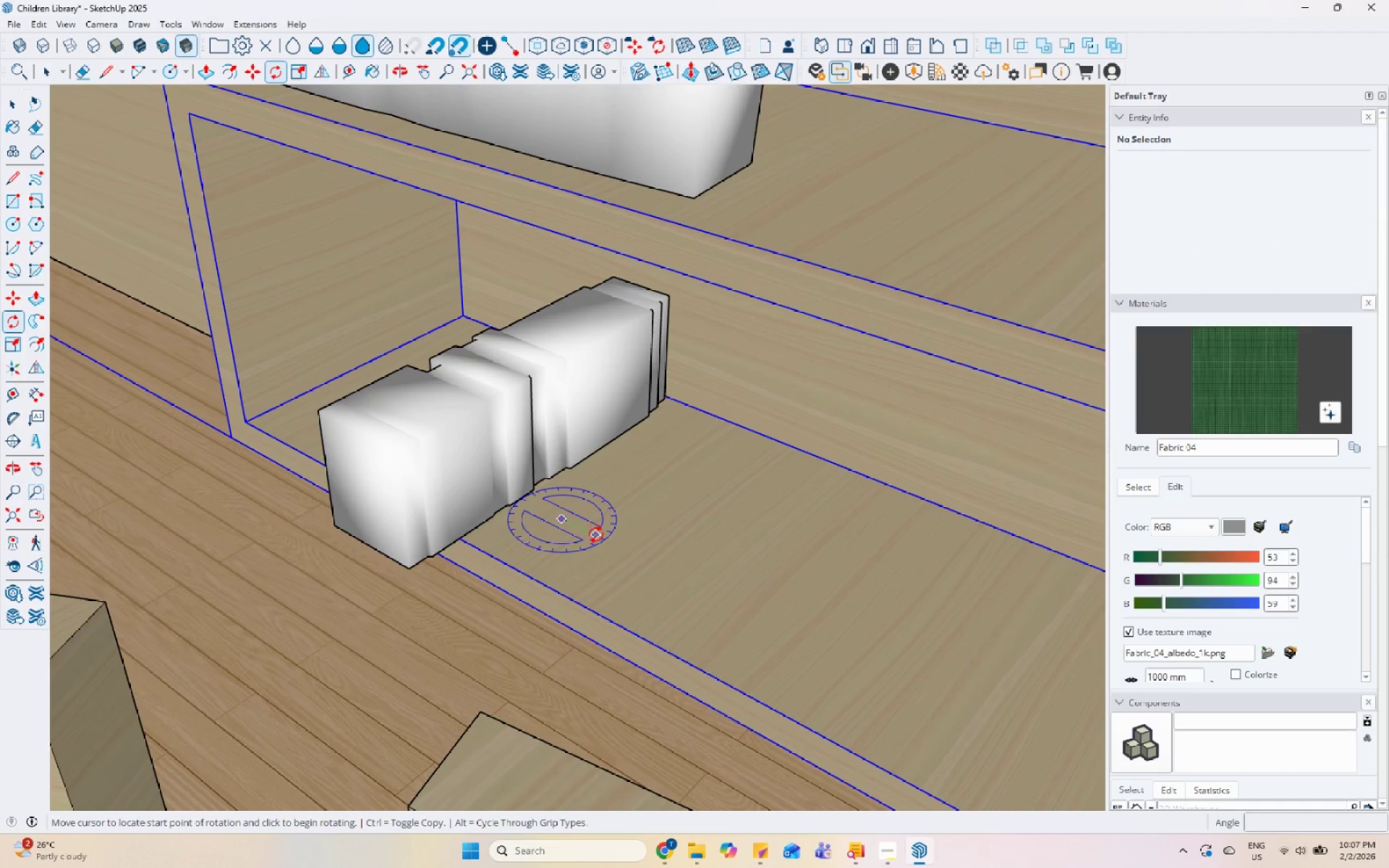 
scroll: coordinate [493, 503], scroll_direction: up, amount: 8.0
 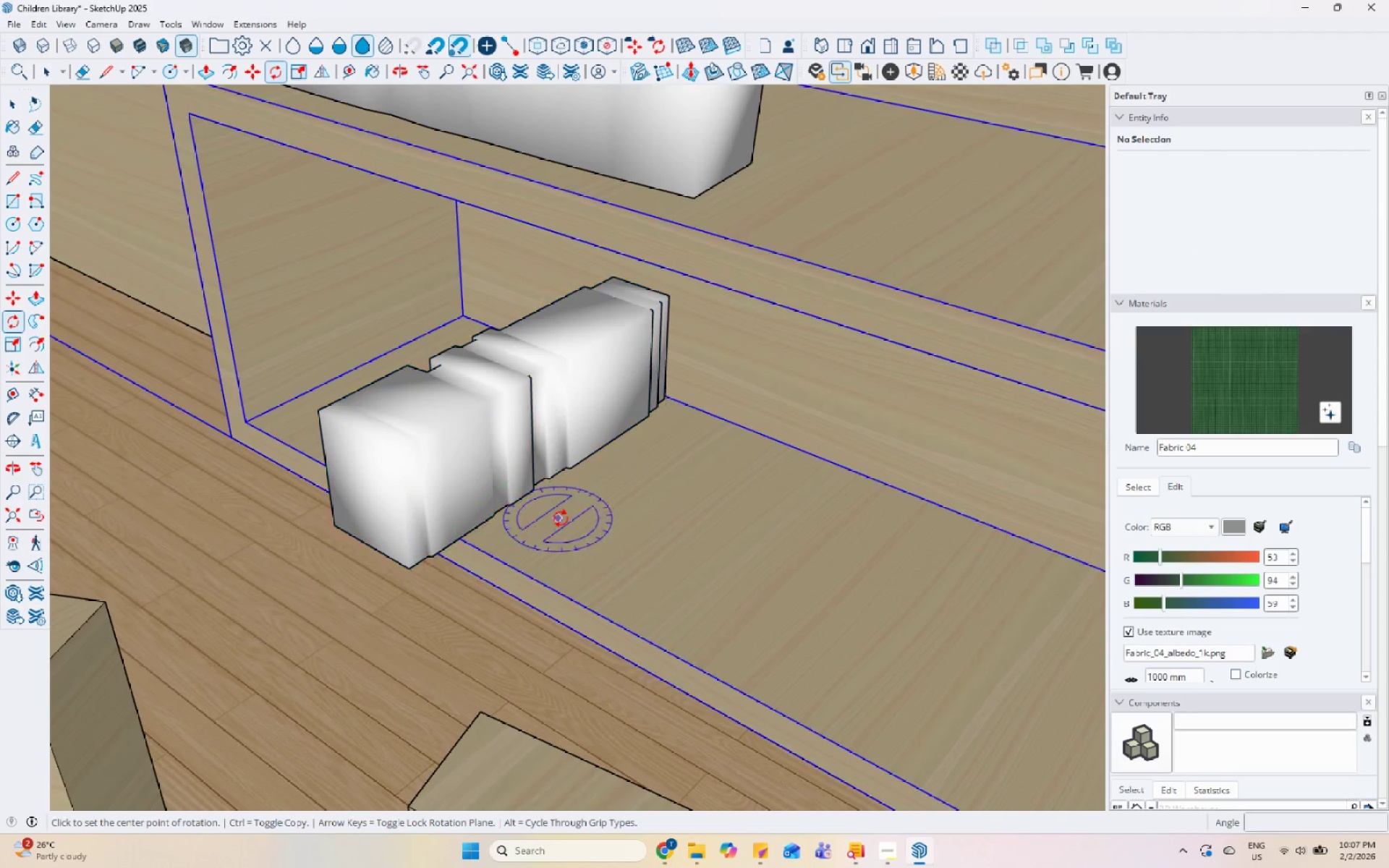 
key(Escape)
 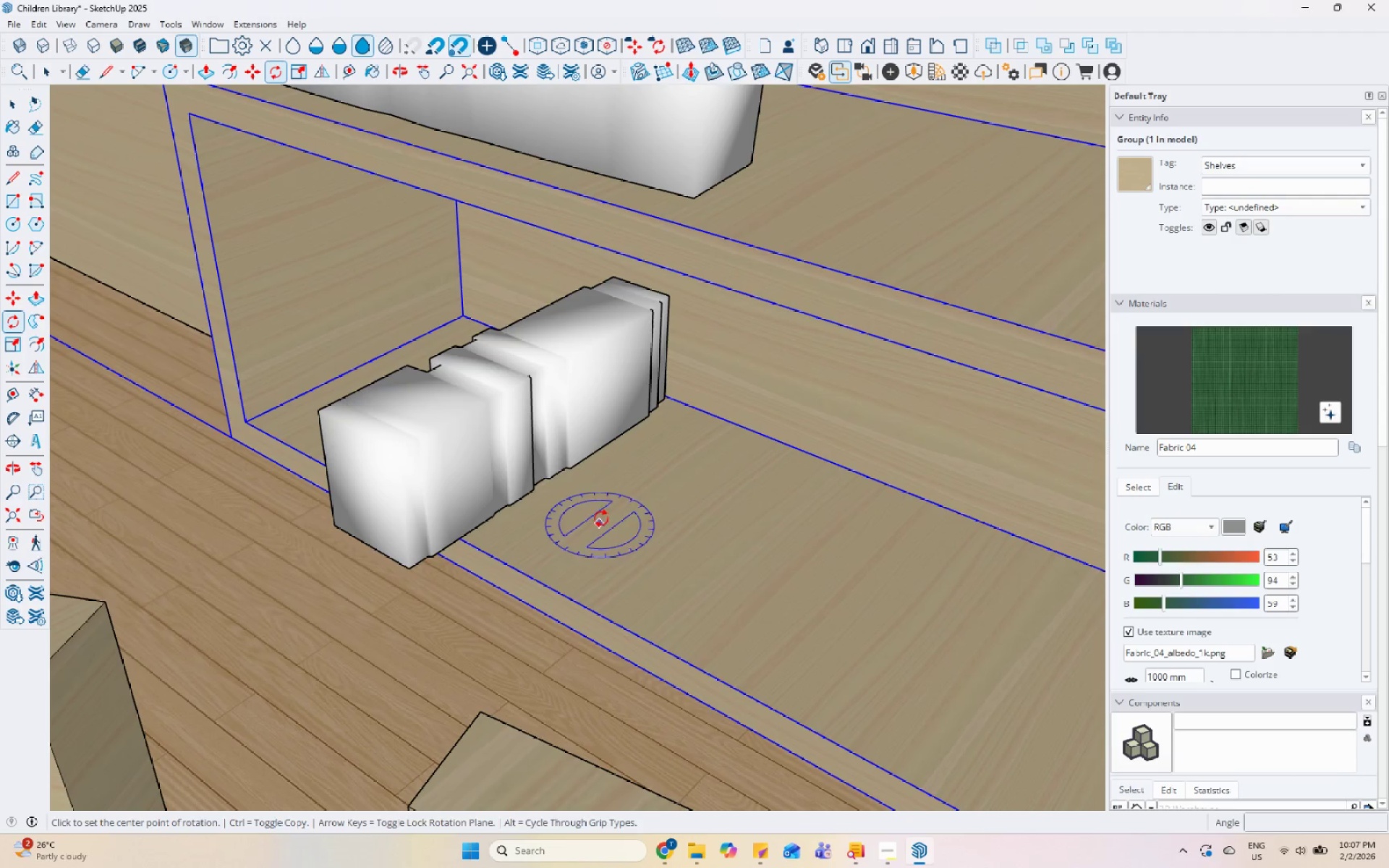 
key(Space)
 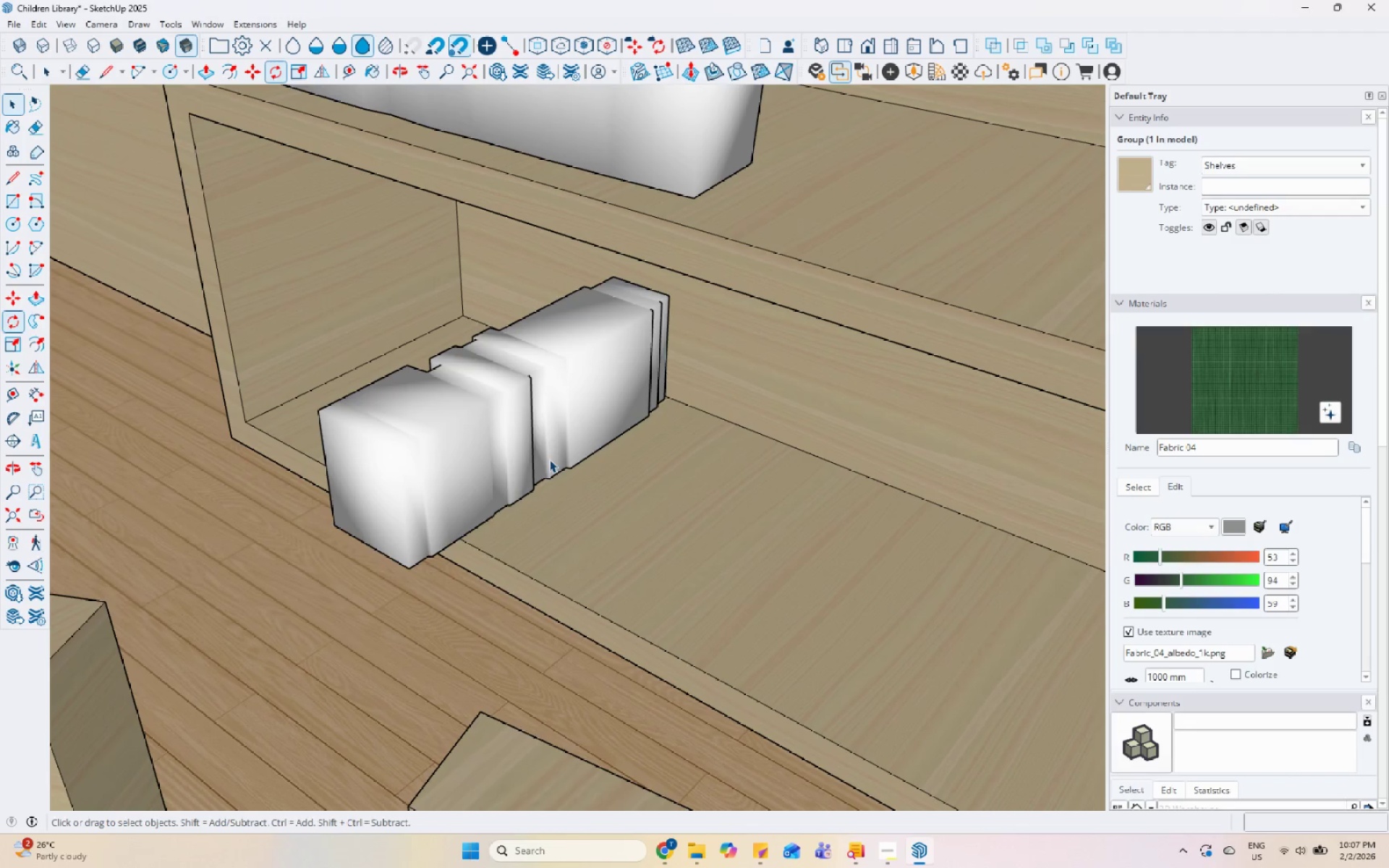 
left_click([548, 456])
 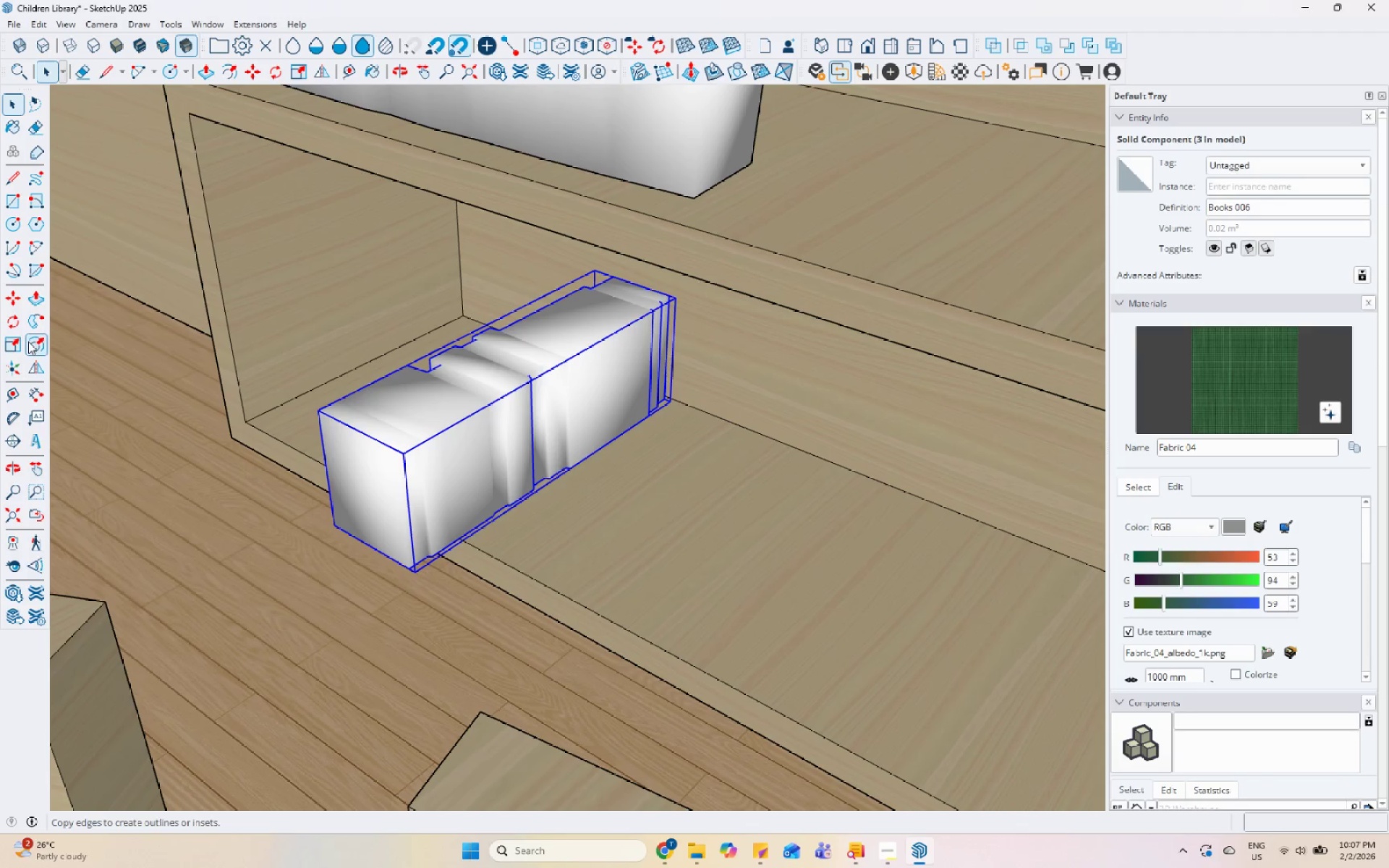 
left_click([11, 312])
 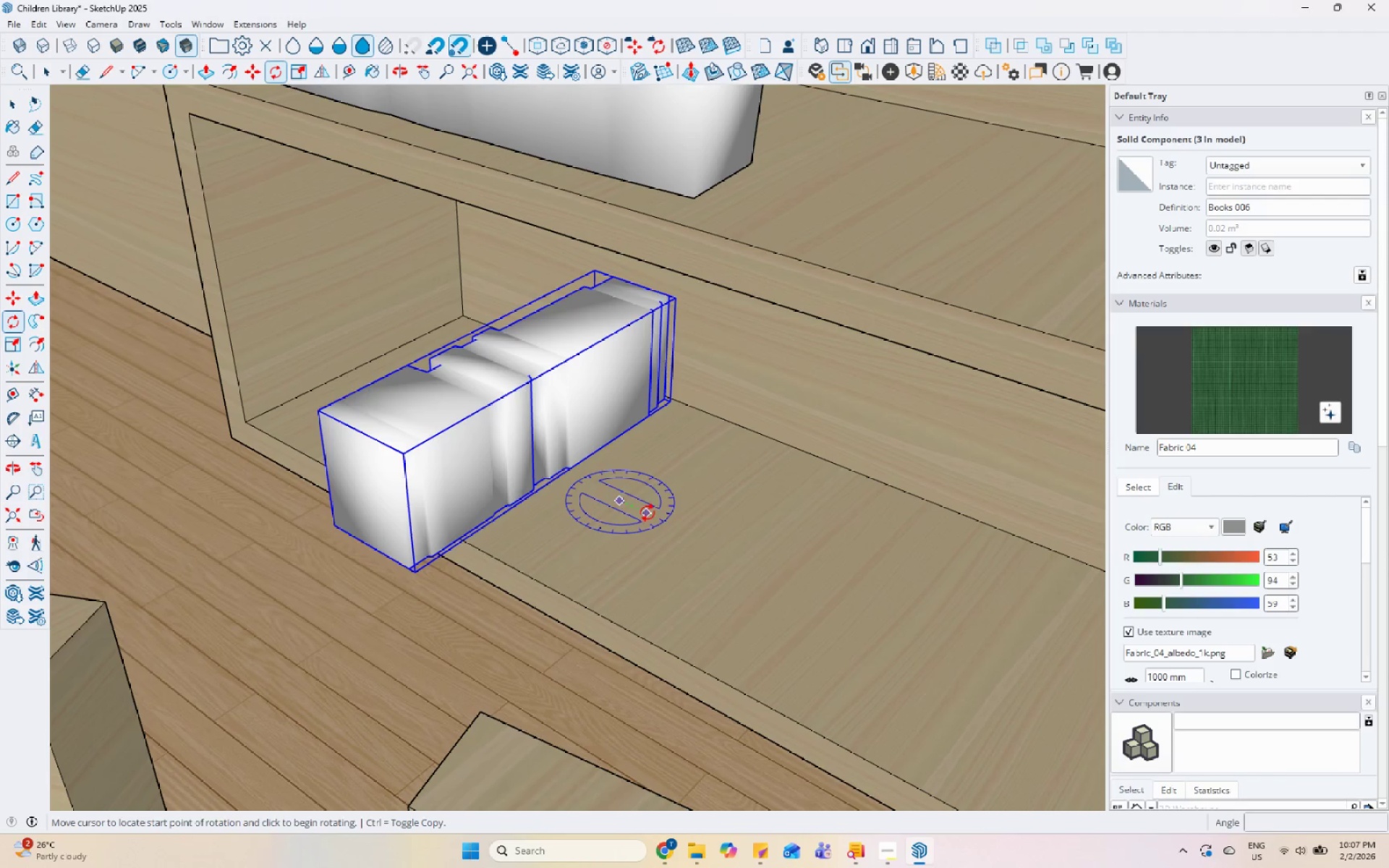 
left_click([655, 516])
 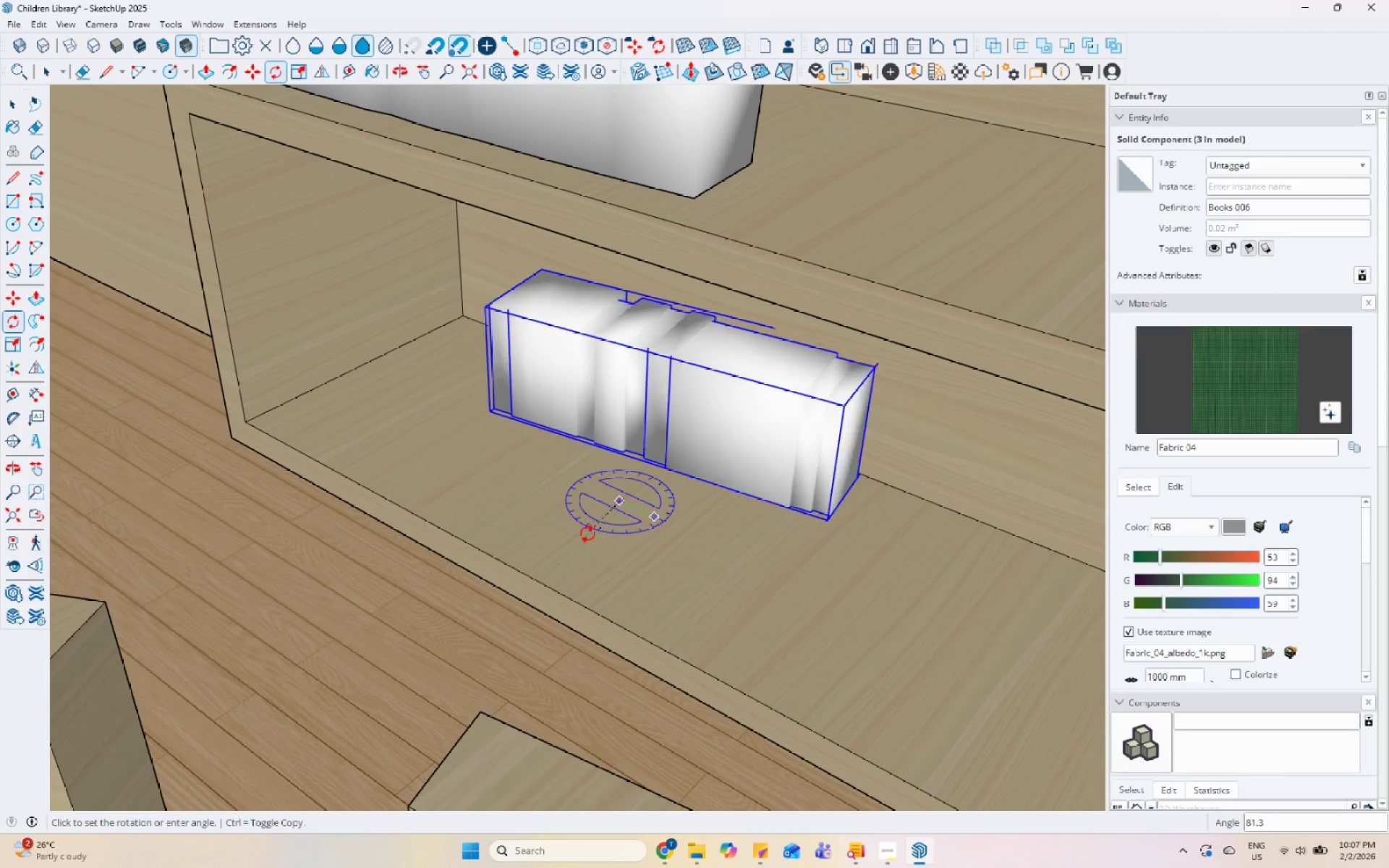 
left_click([579, 532])
 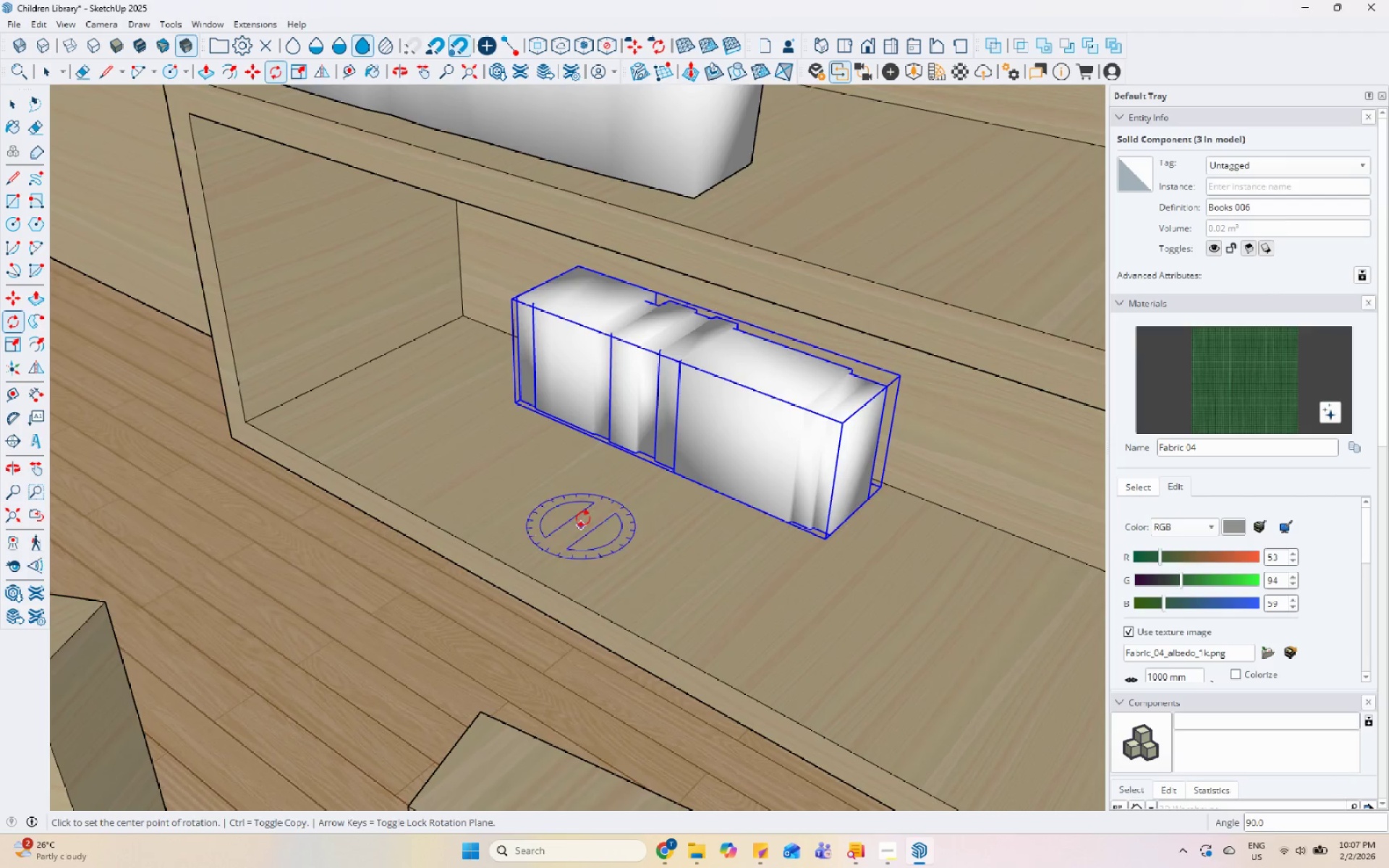 
key(M)
 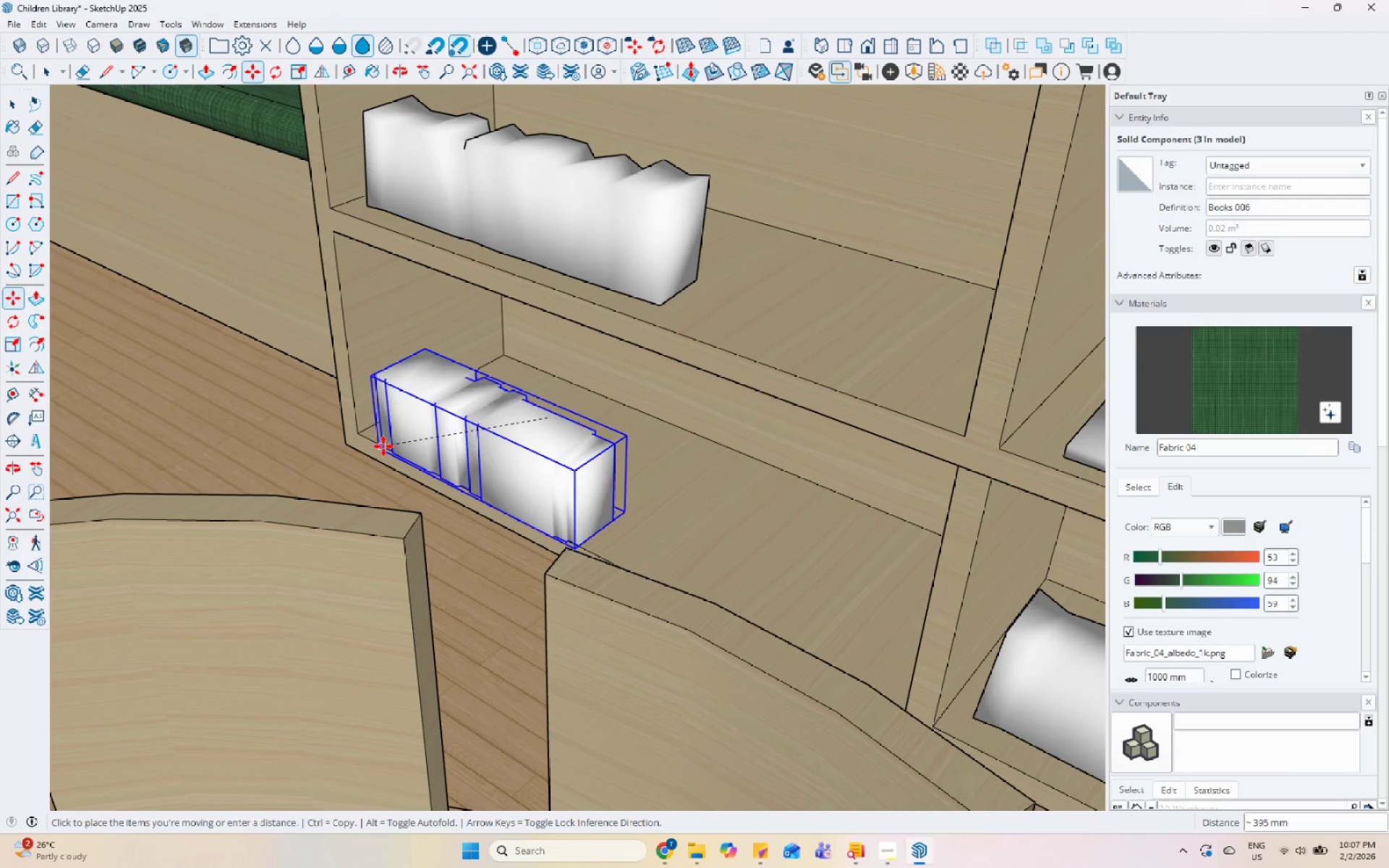 
scroll: coordinate [612, 459], scroll_direction: down, amount: 4.0
 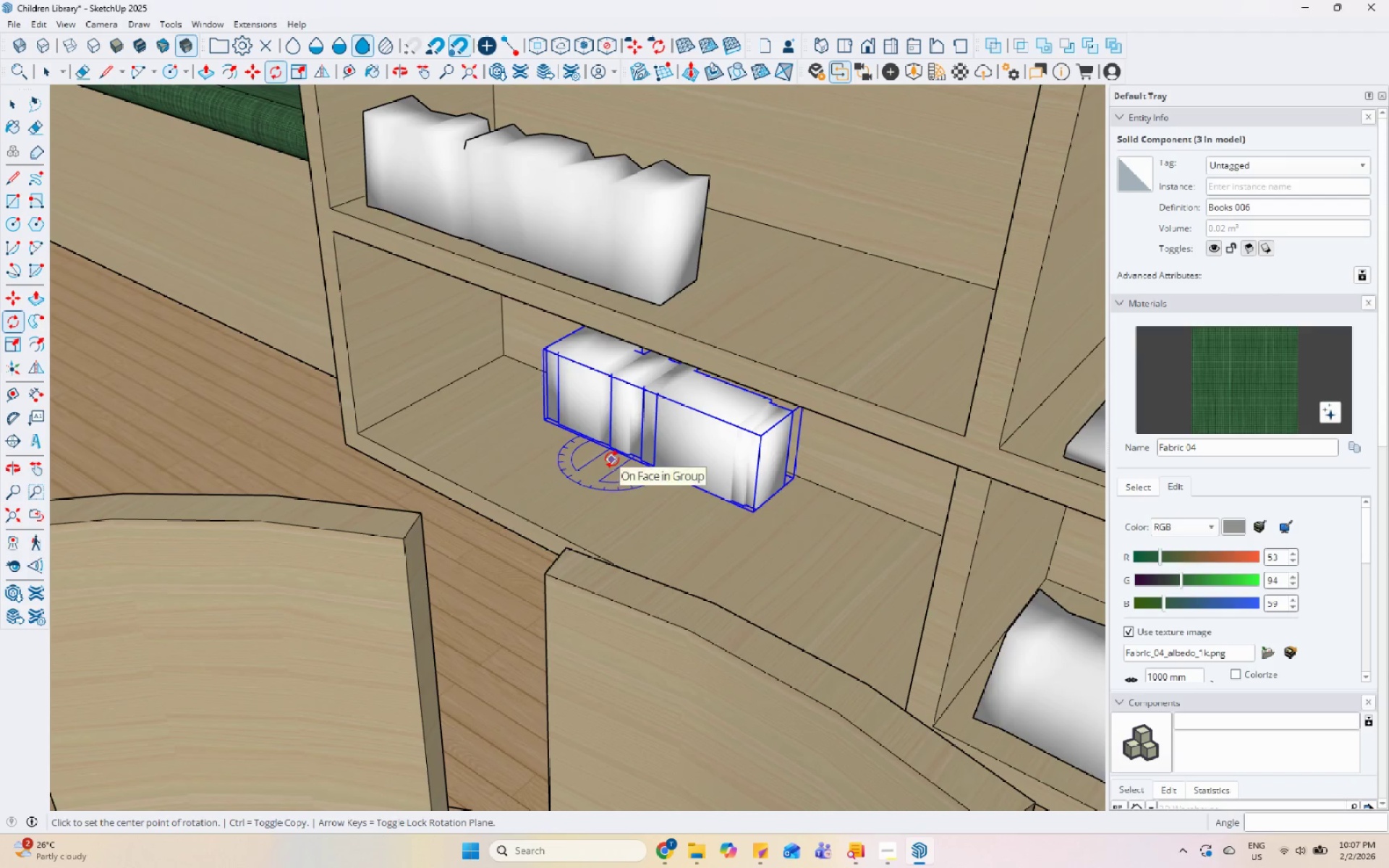 
left_click([388, 435])
 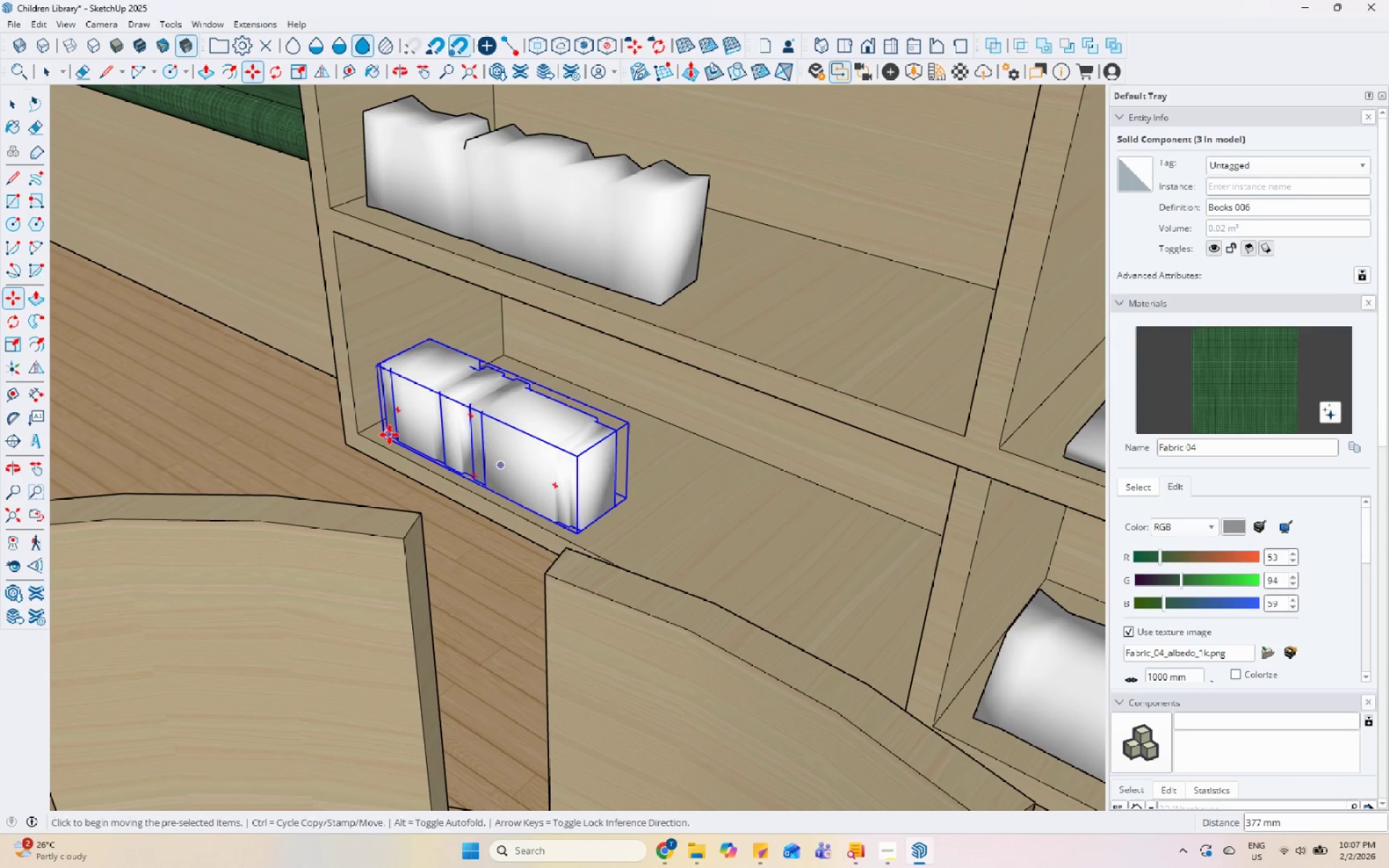 
scroll: coordinate [655, 451], scroll_direction: down, amount: 6.0
 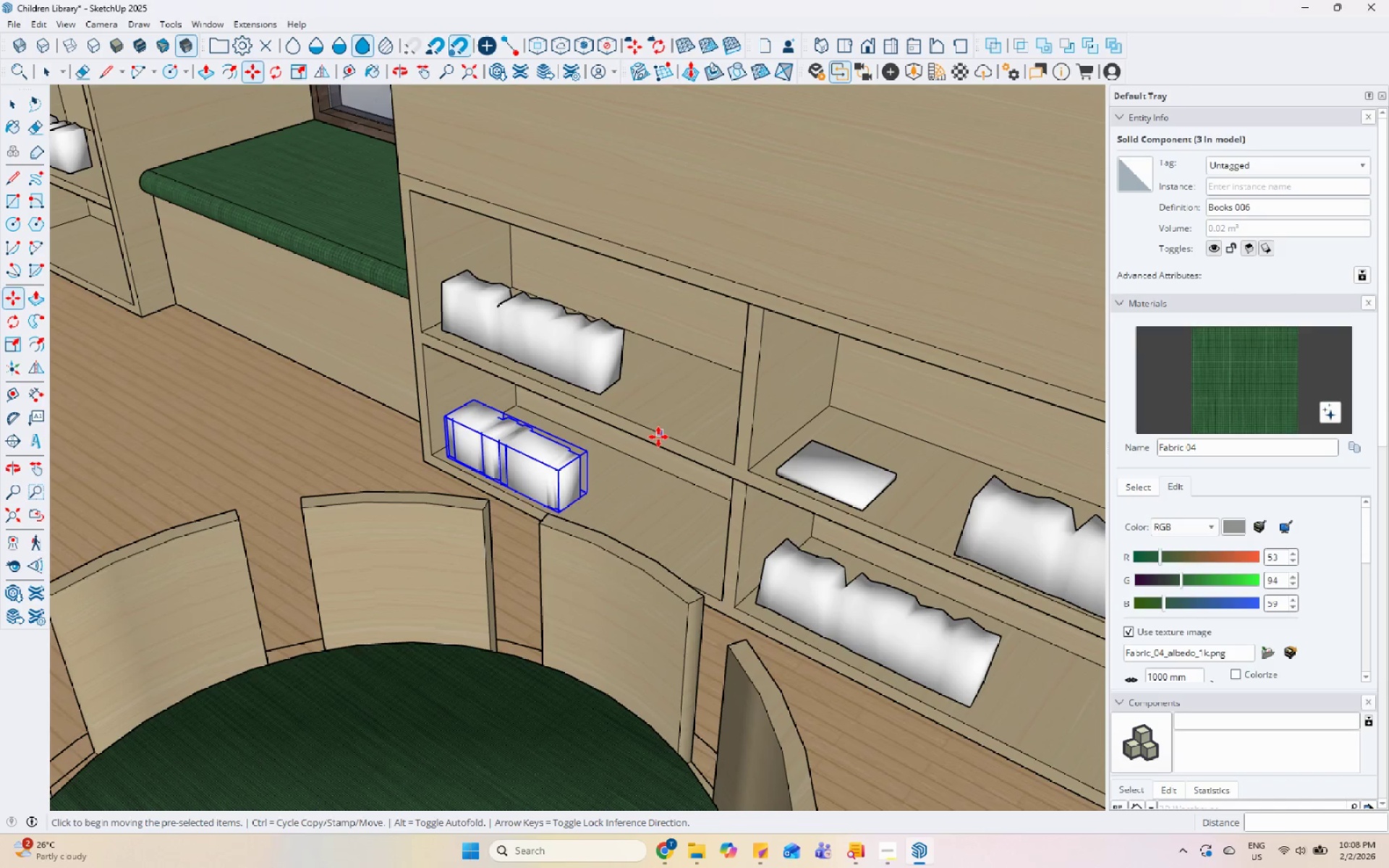 
wait(17.86)
 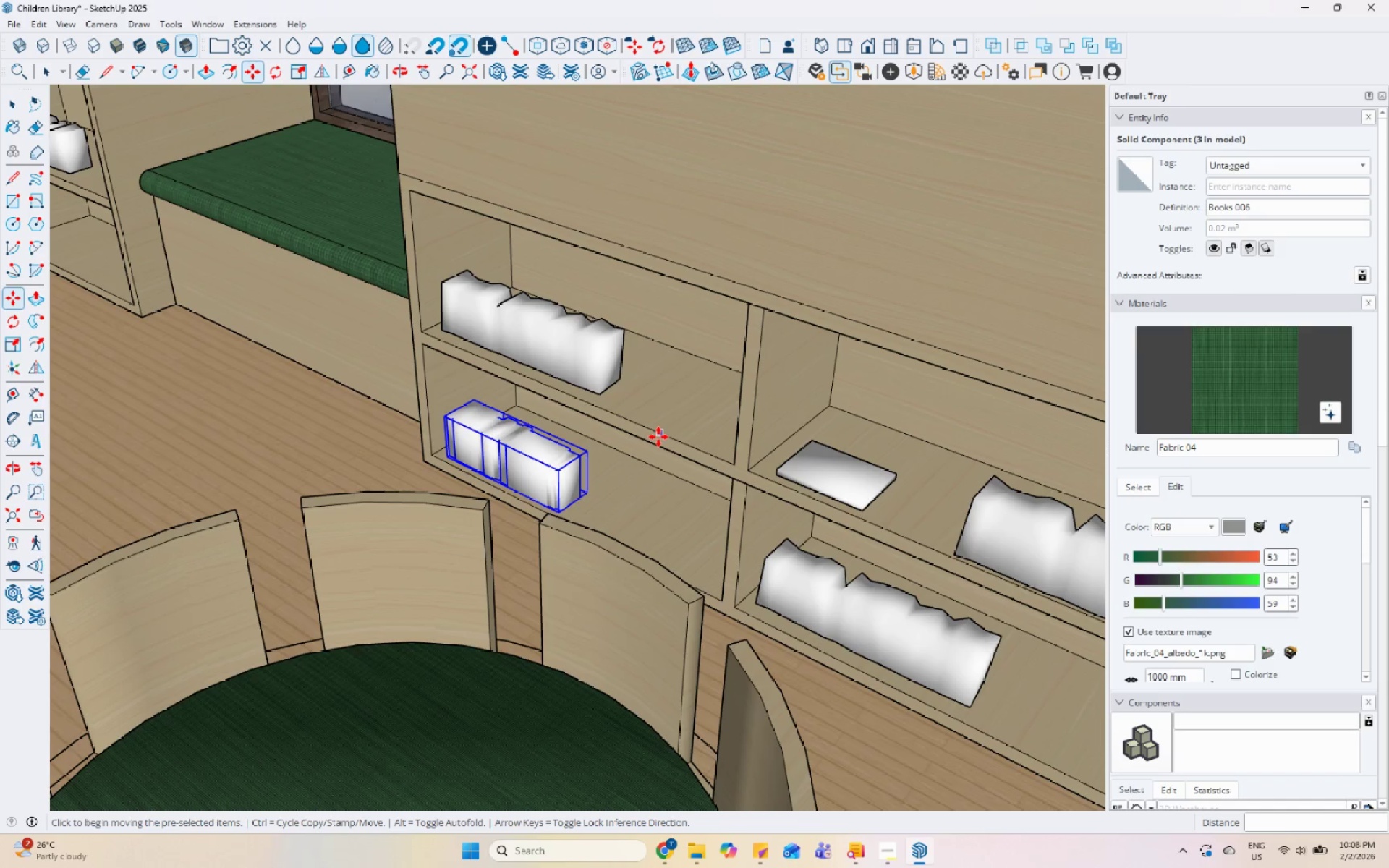 
key(Space)
 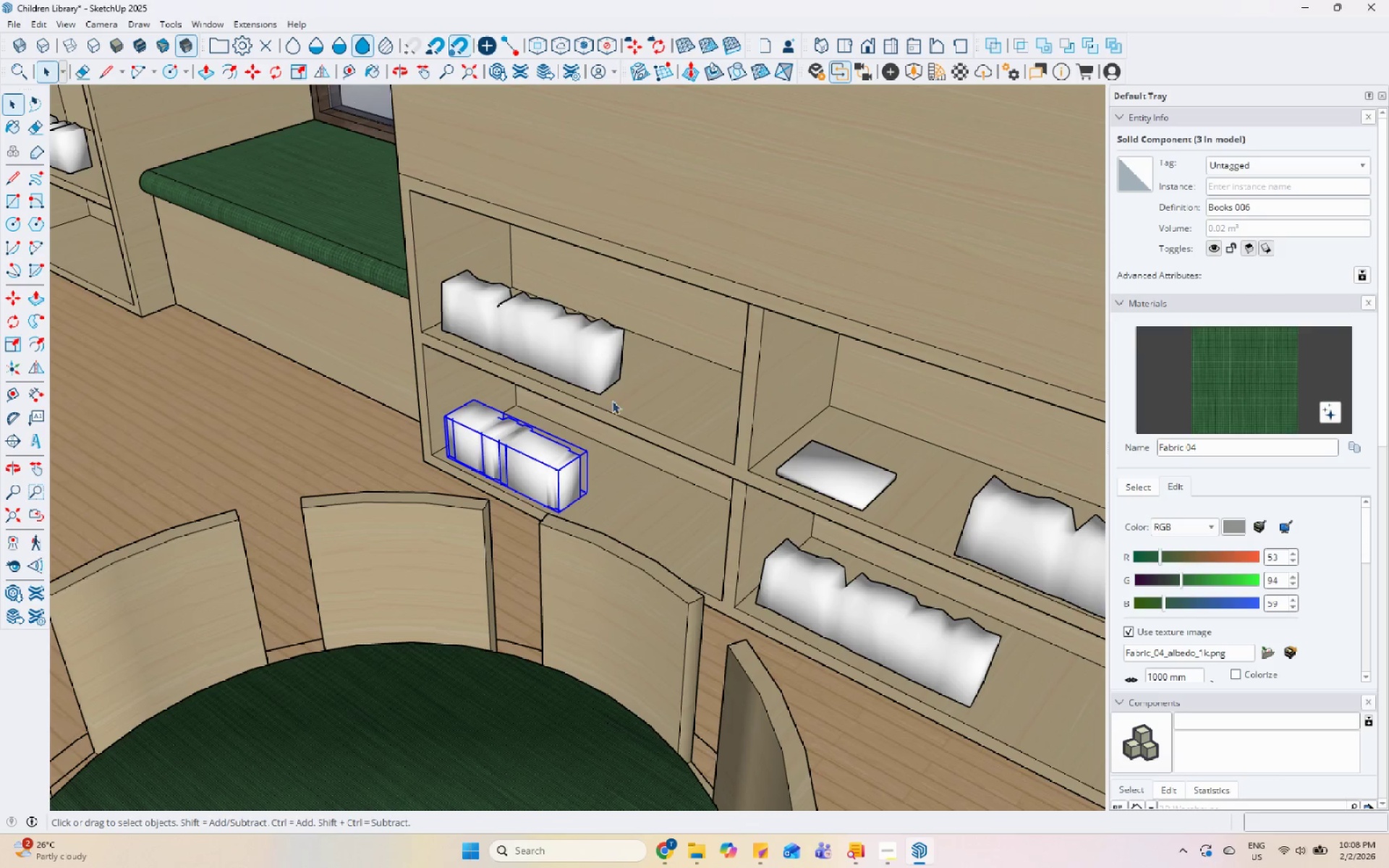 
left_click([616, 358])
 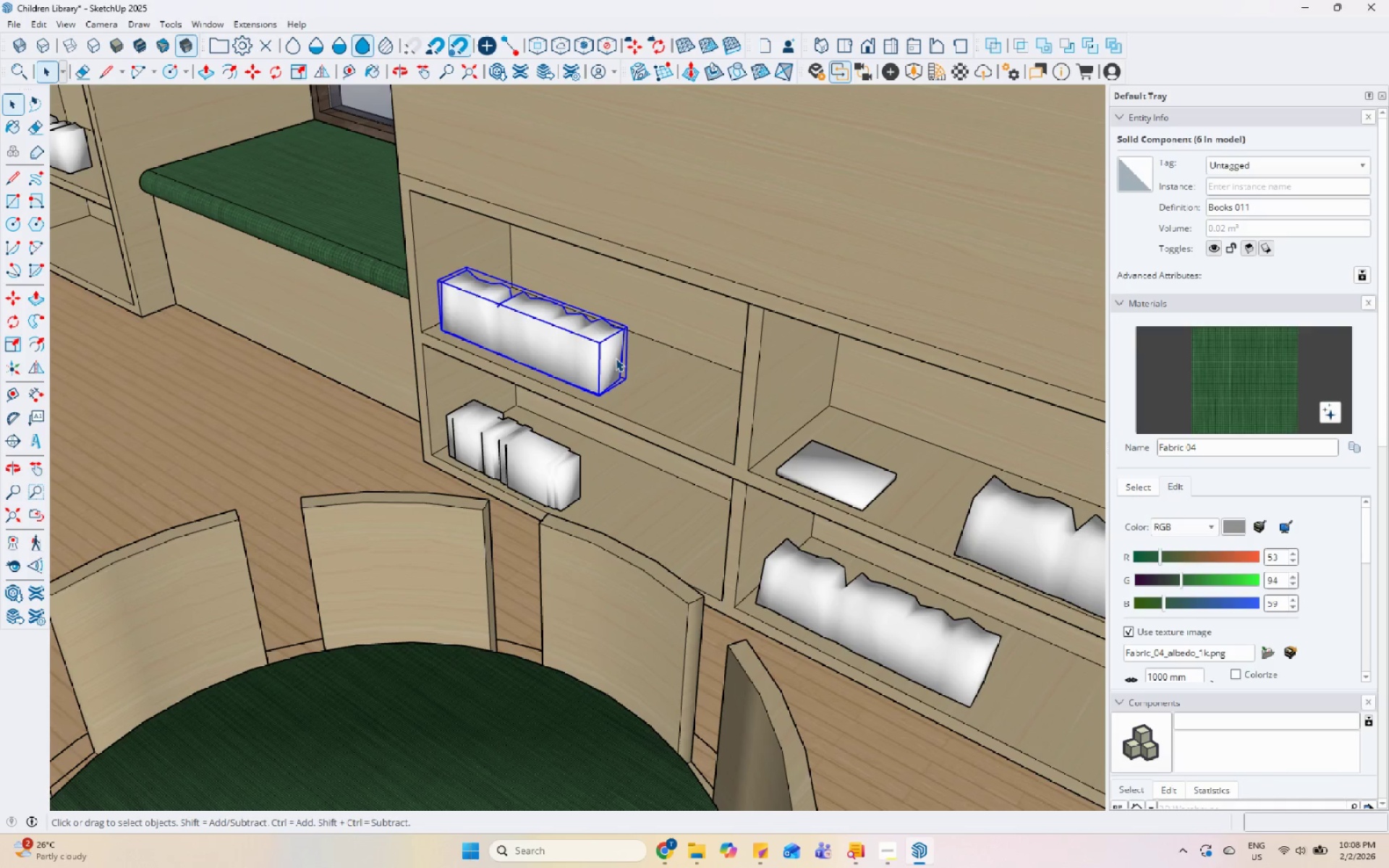 
key(M)
 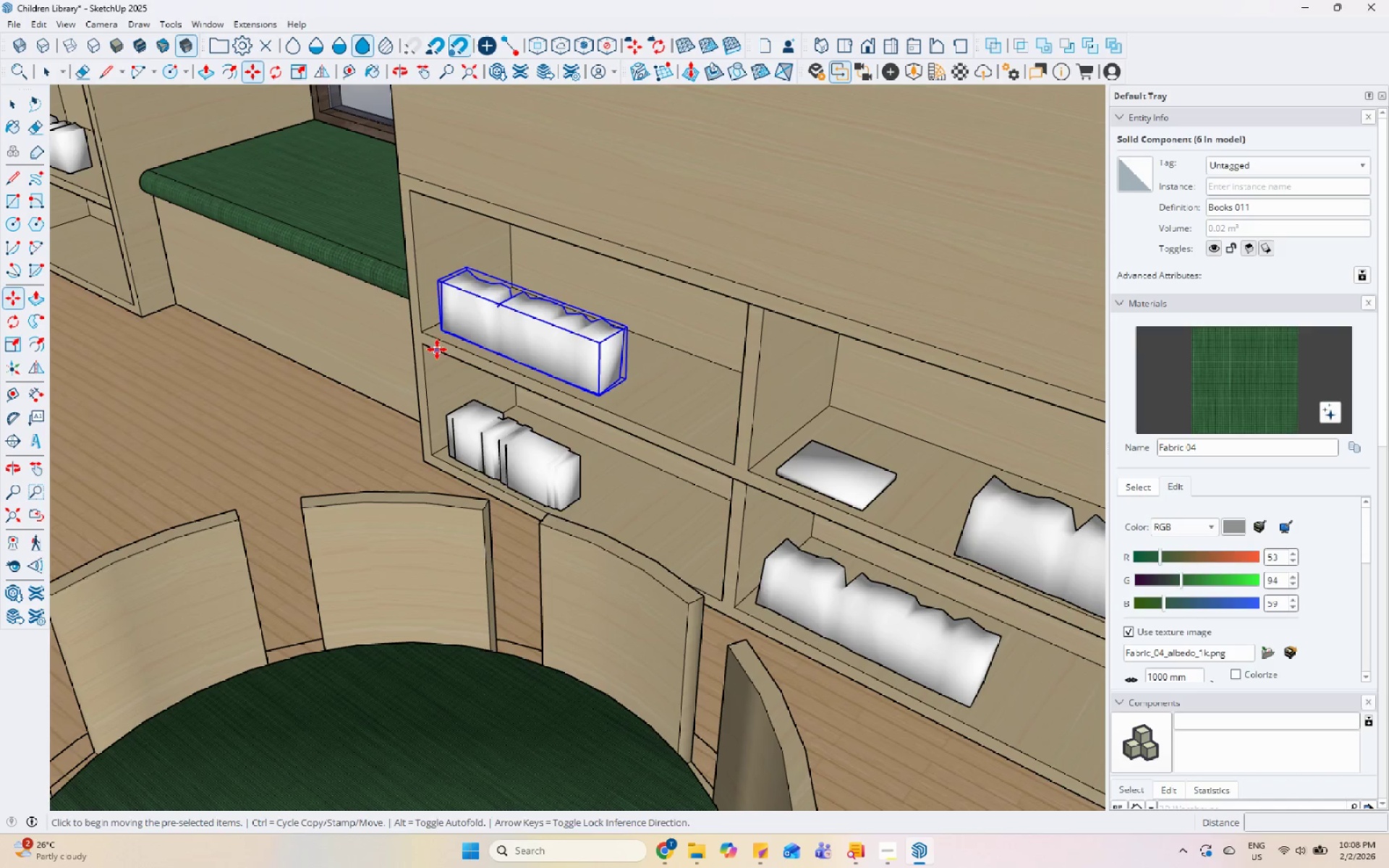 
key(Control+ControlLeft)
 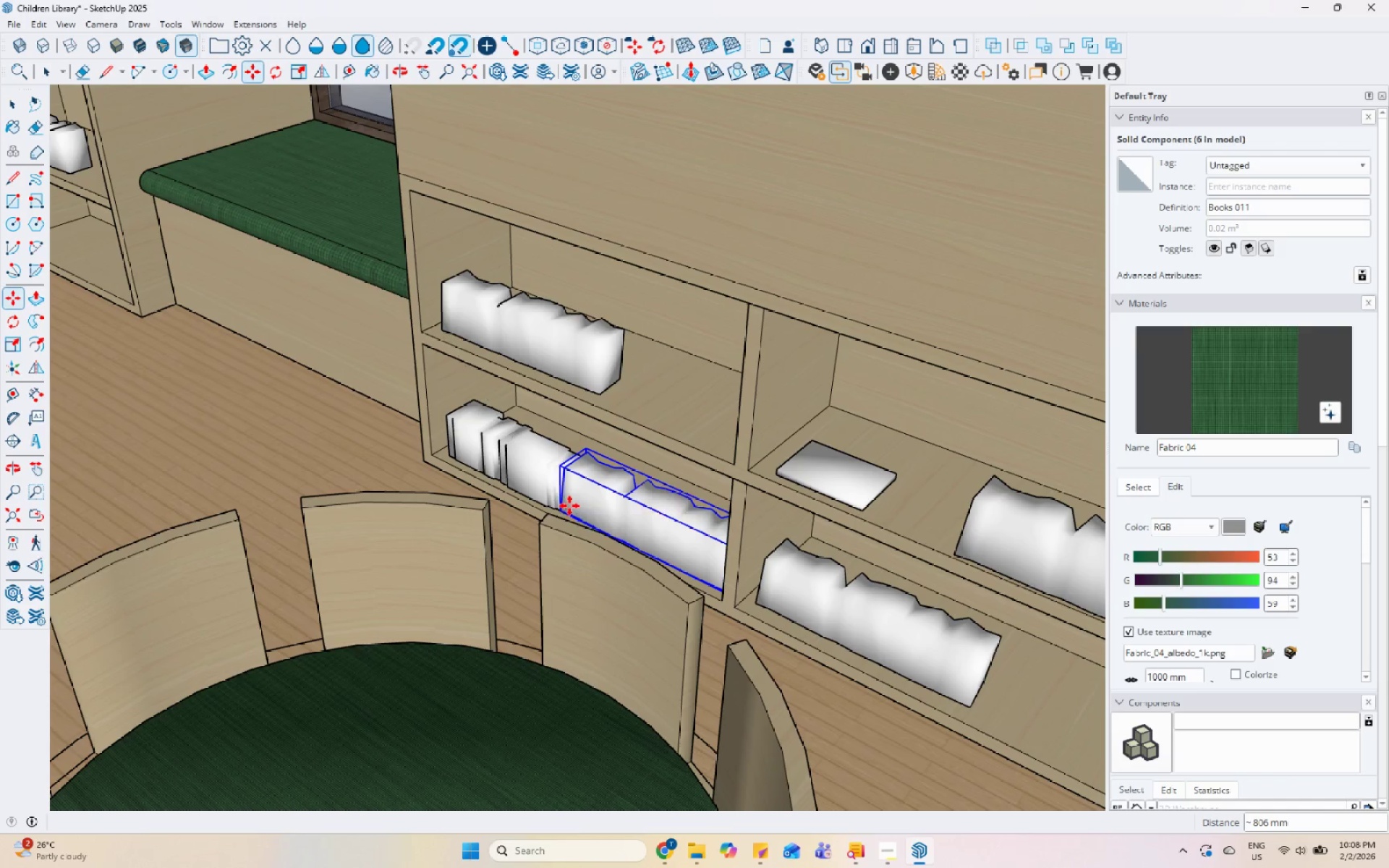 
key(Space)
 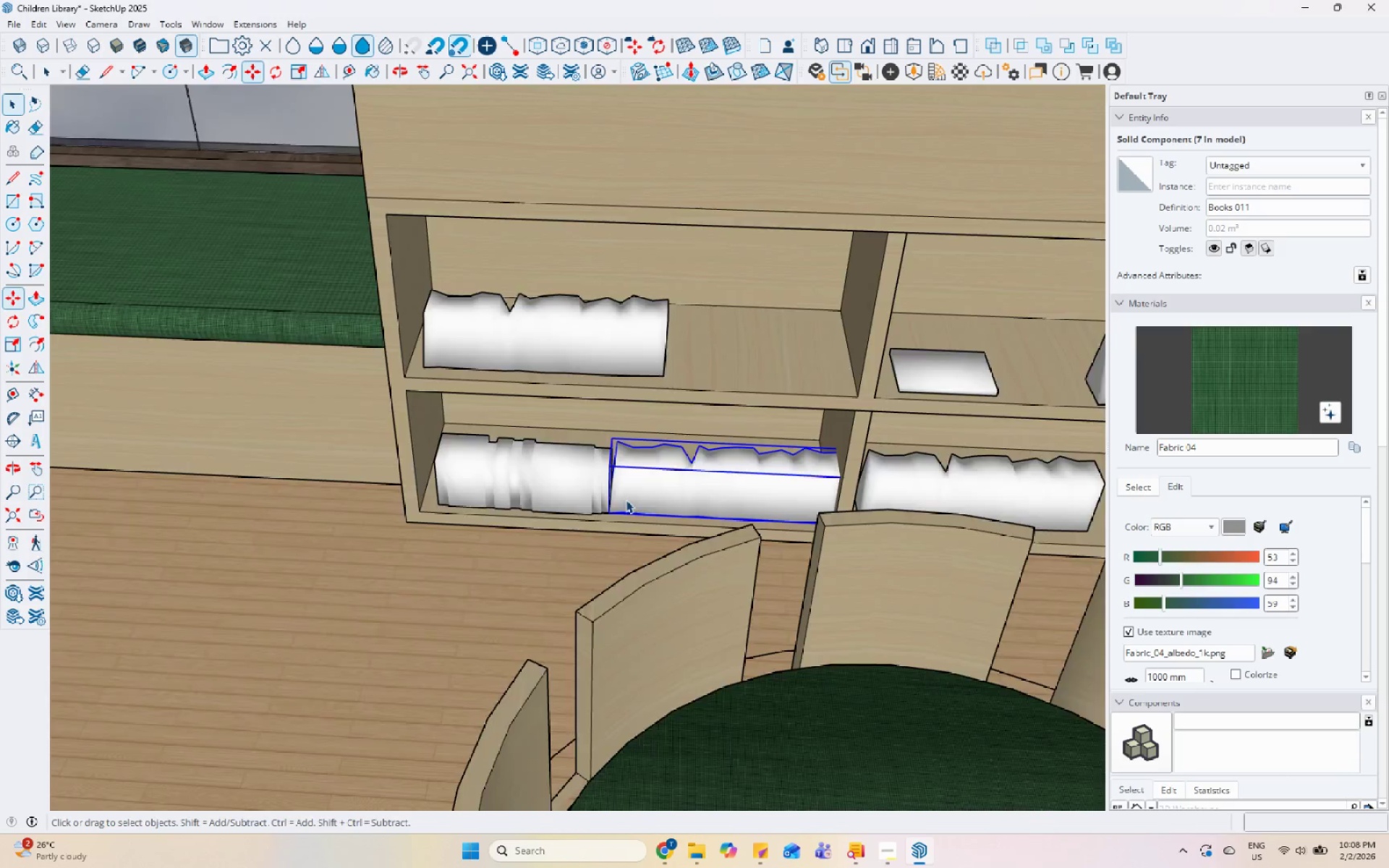 
scroll: coordinate [626, 500], scroll_direction: up, amount: 5.0
 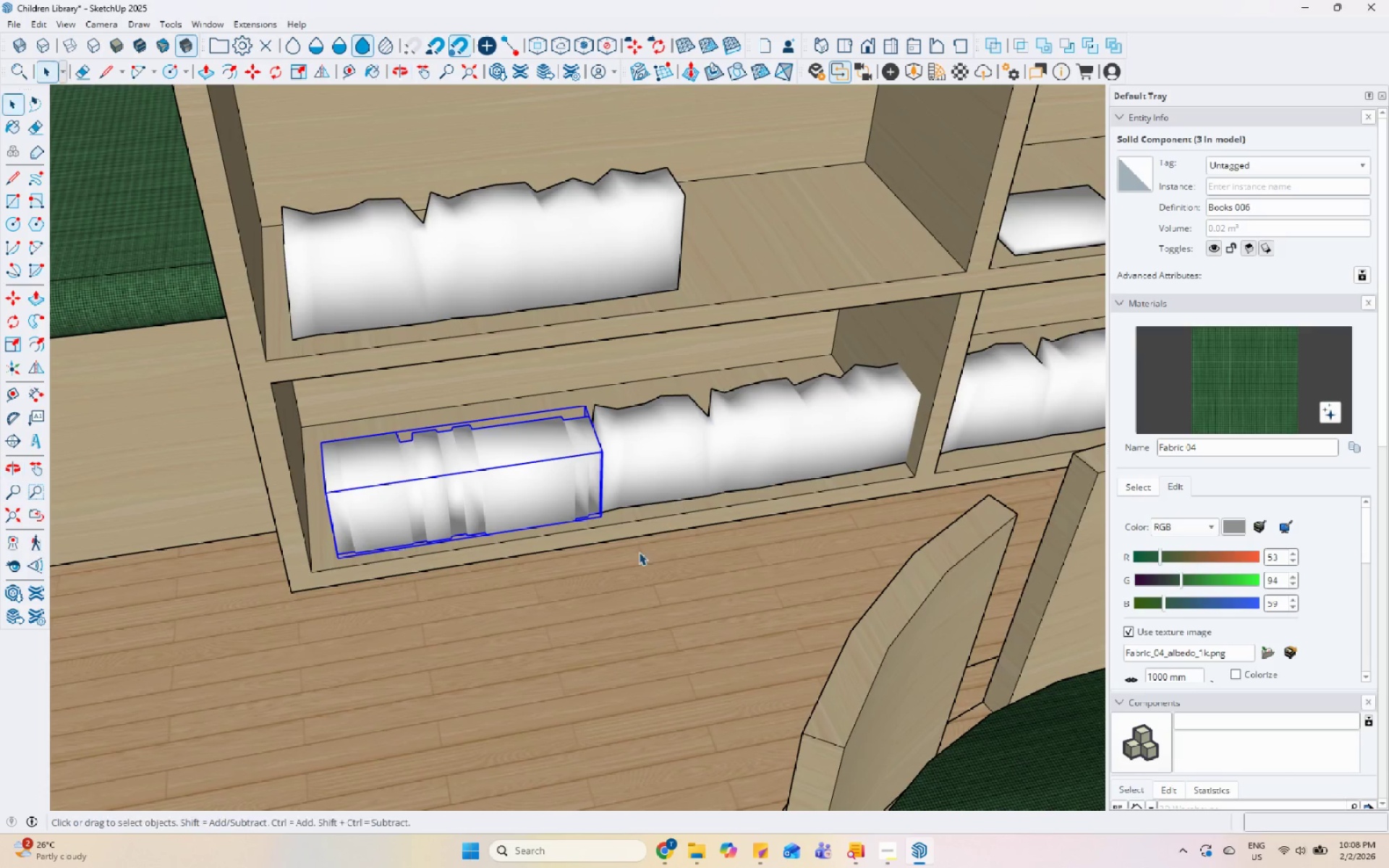 
key(M)
 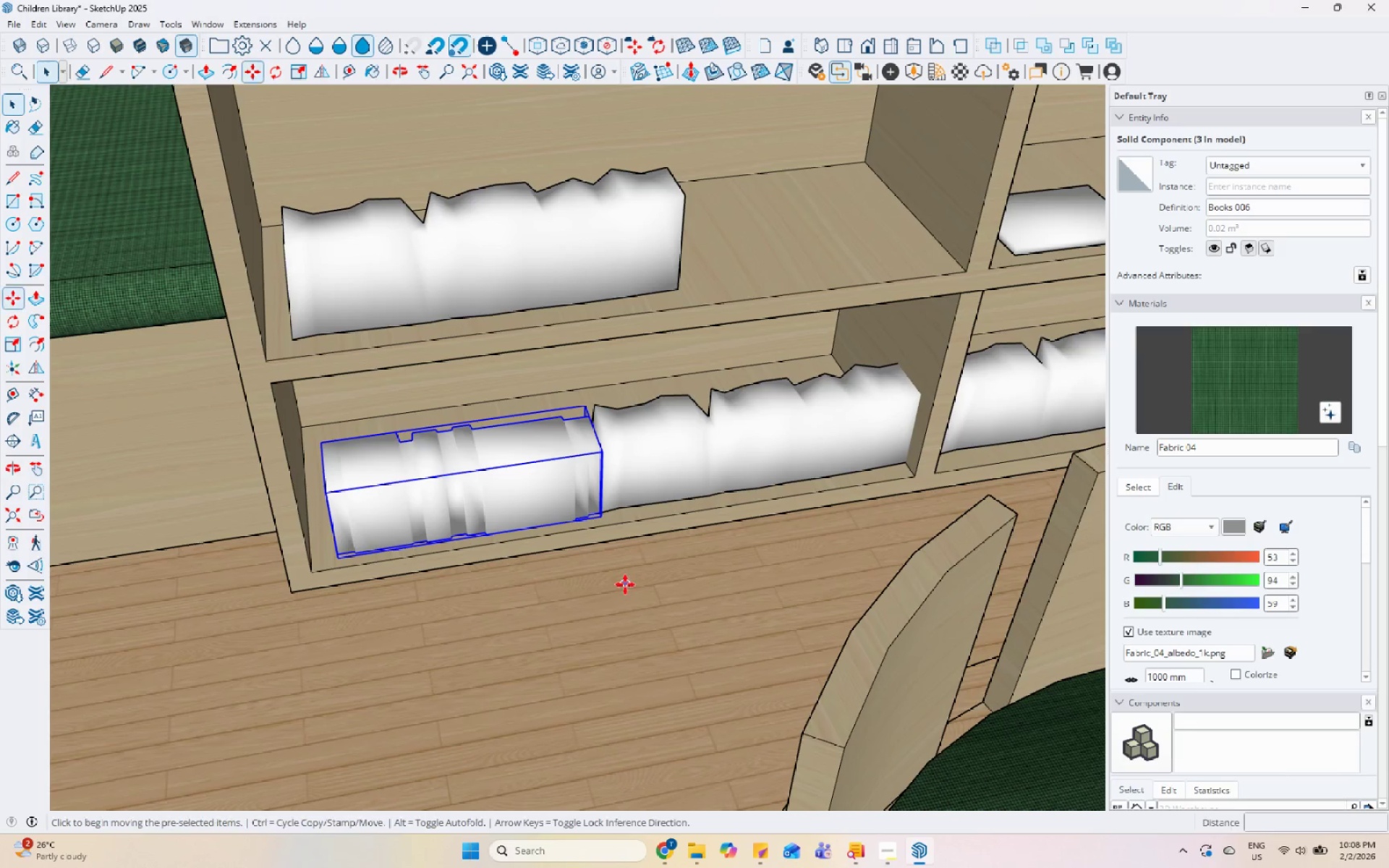 
left_click([625, 584])
 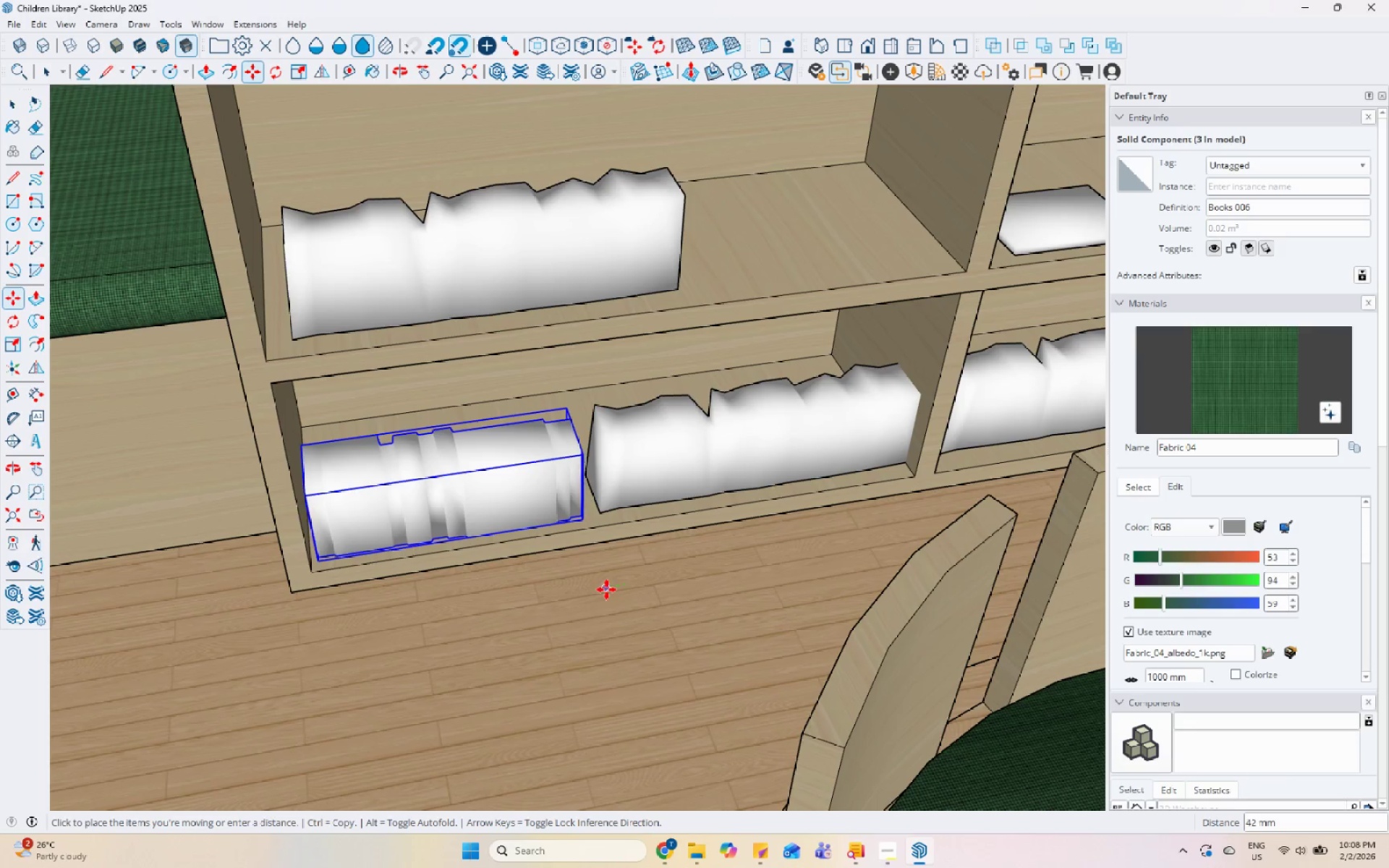 
left_click([604, 590])
 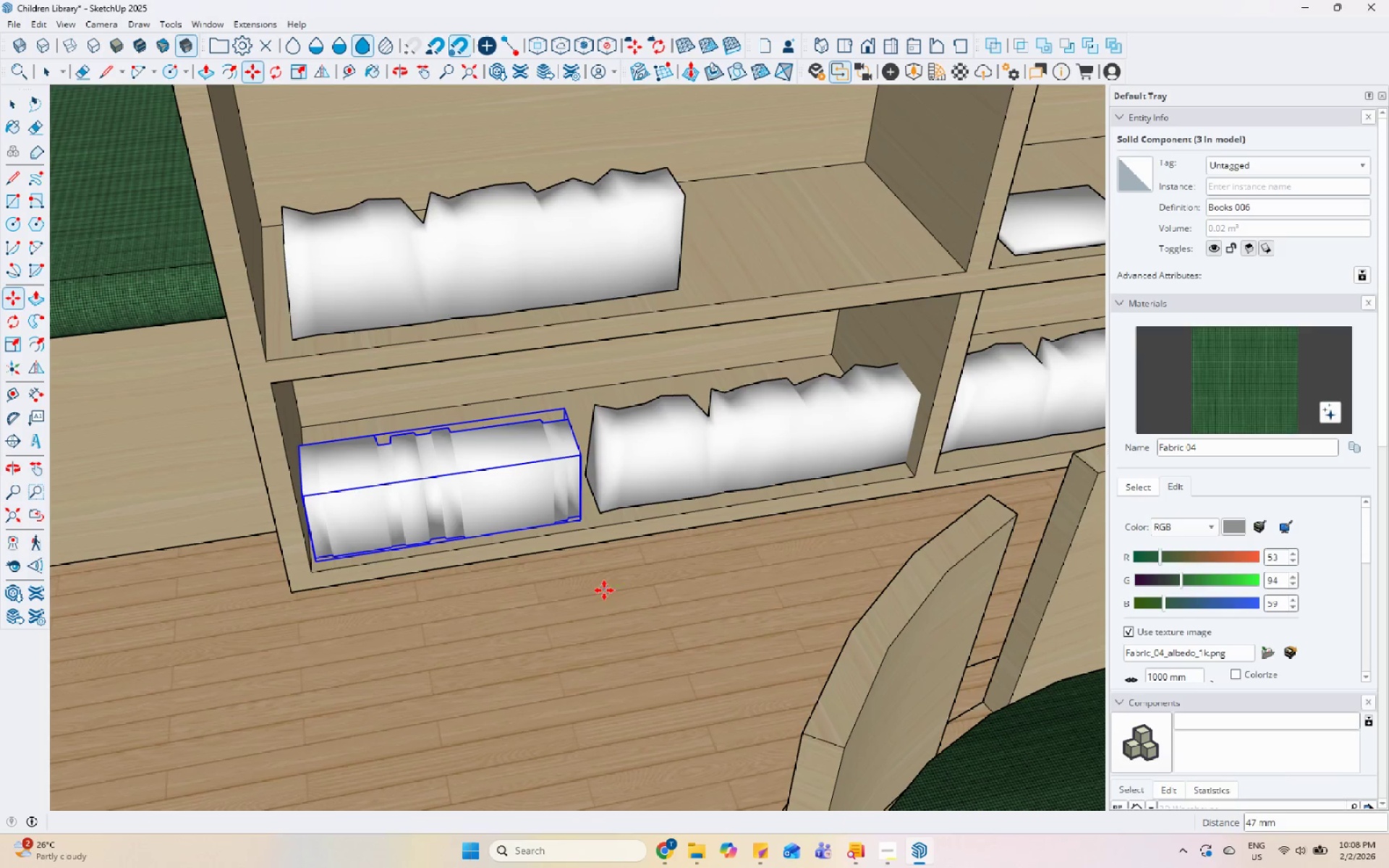 
key(Space)
 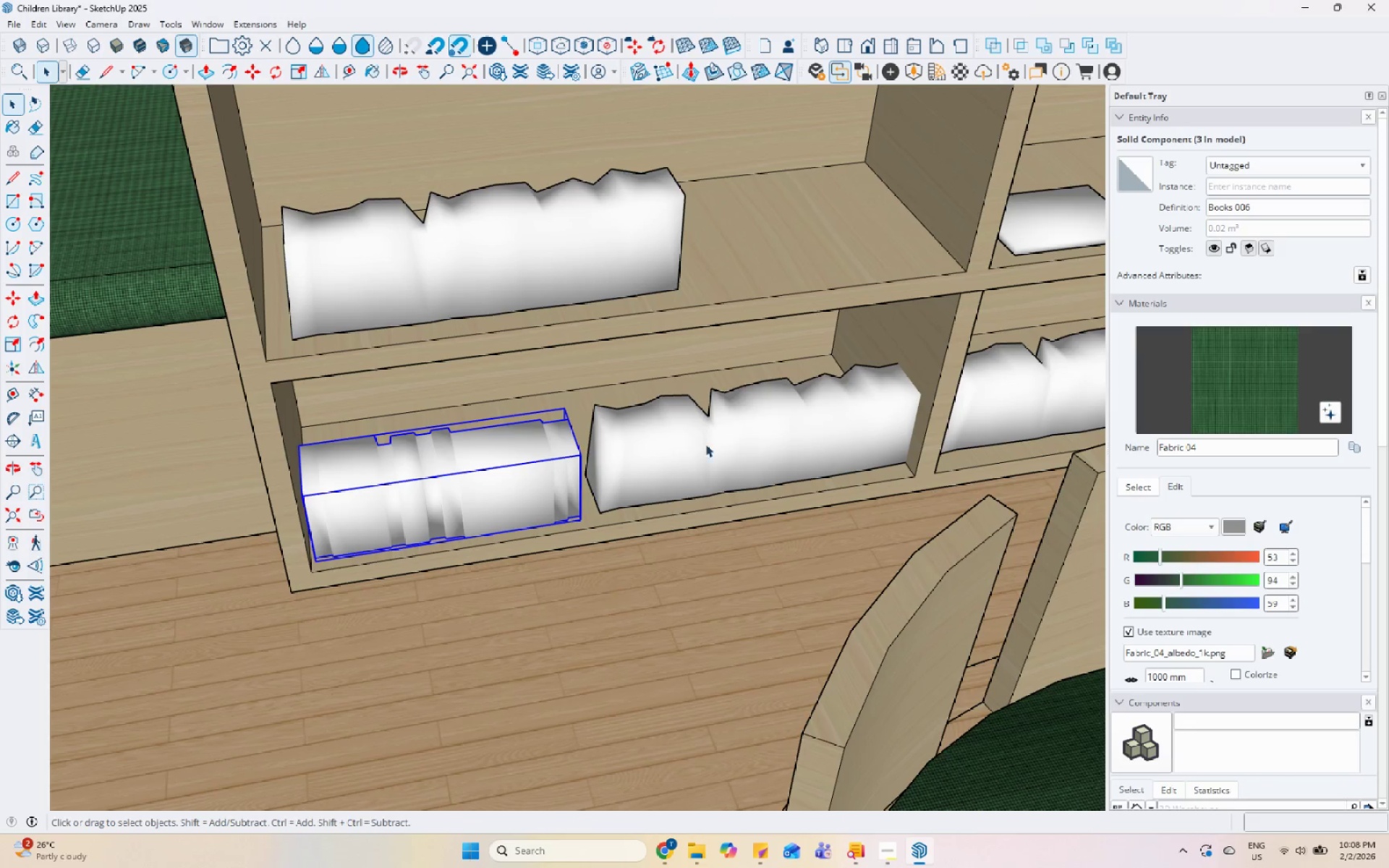 
double_click([708, 441])
 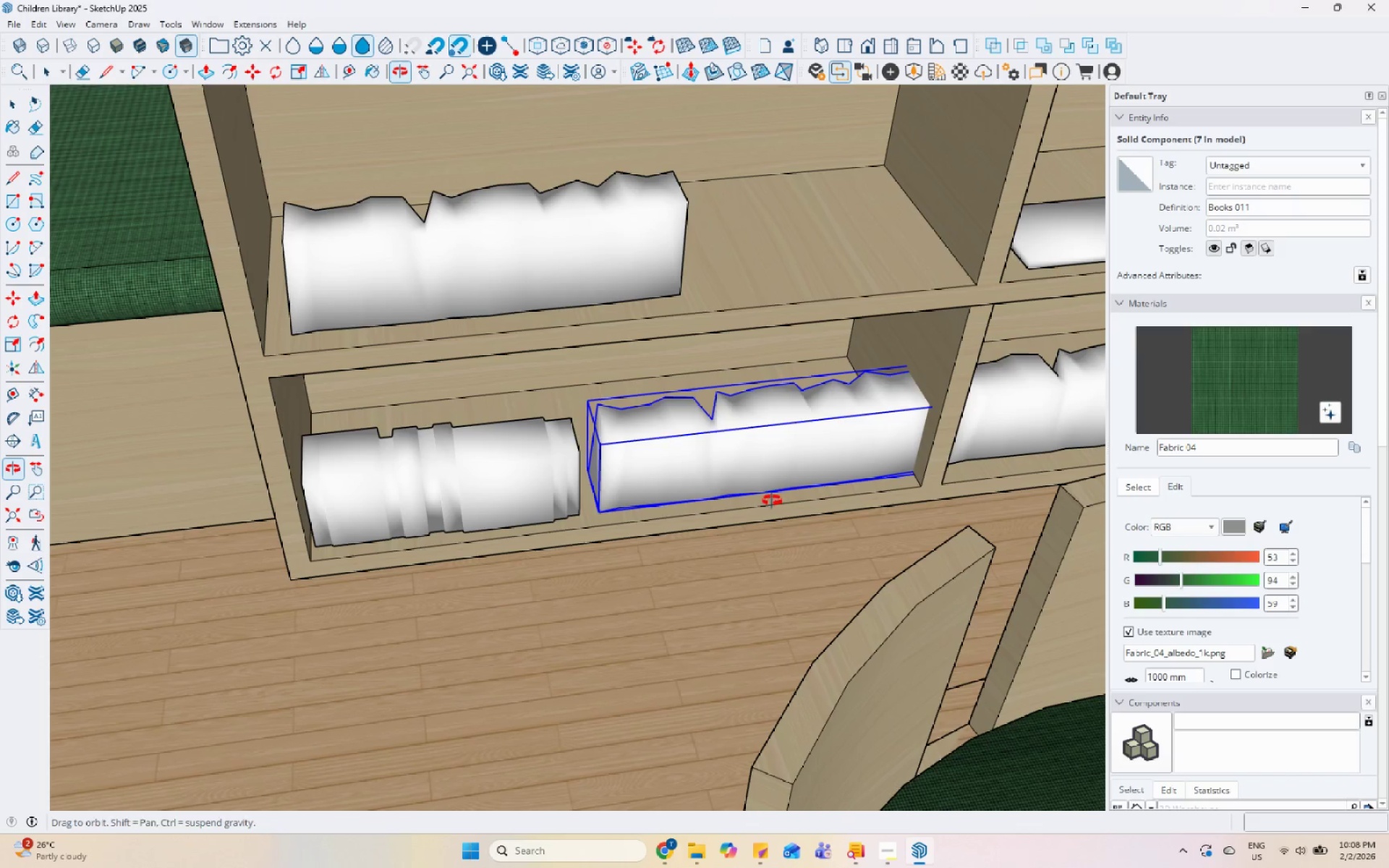 
key(M)
 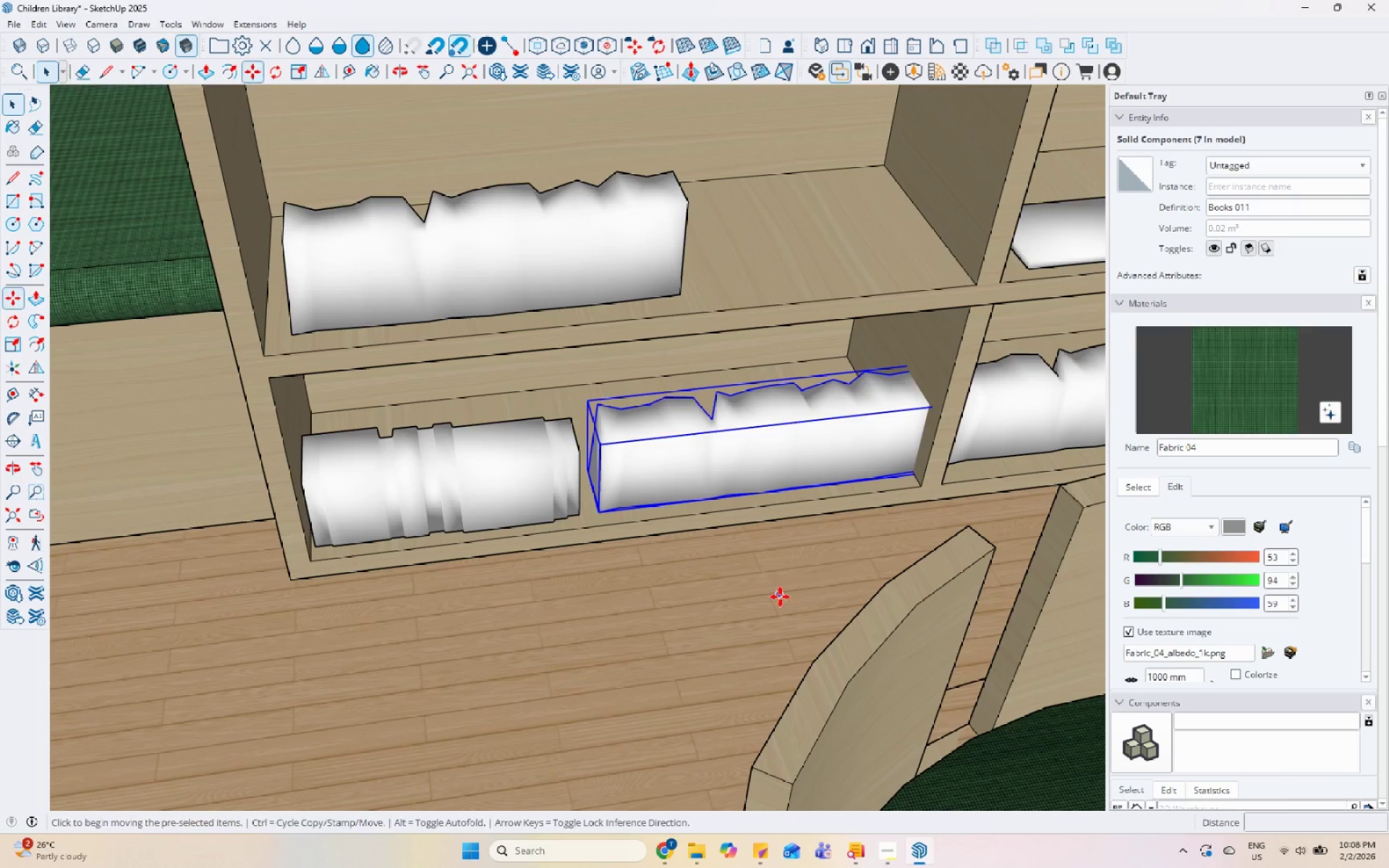 
left_click([780, 597])
 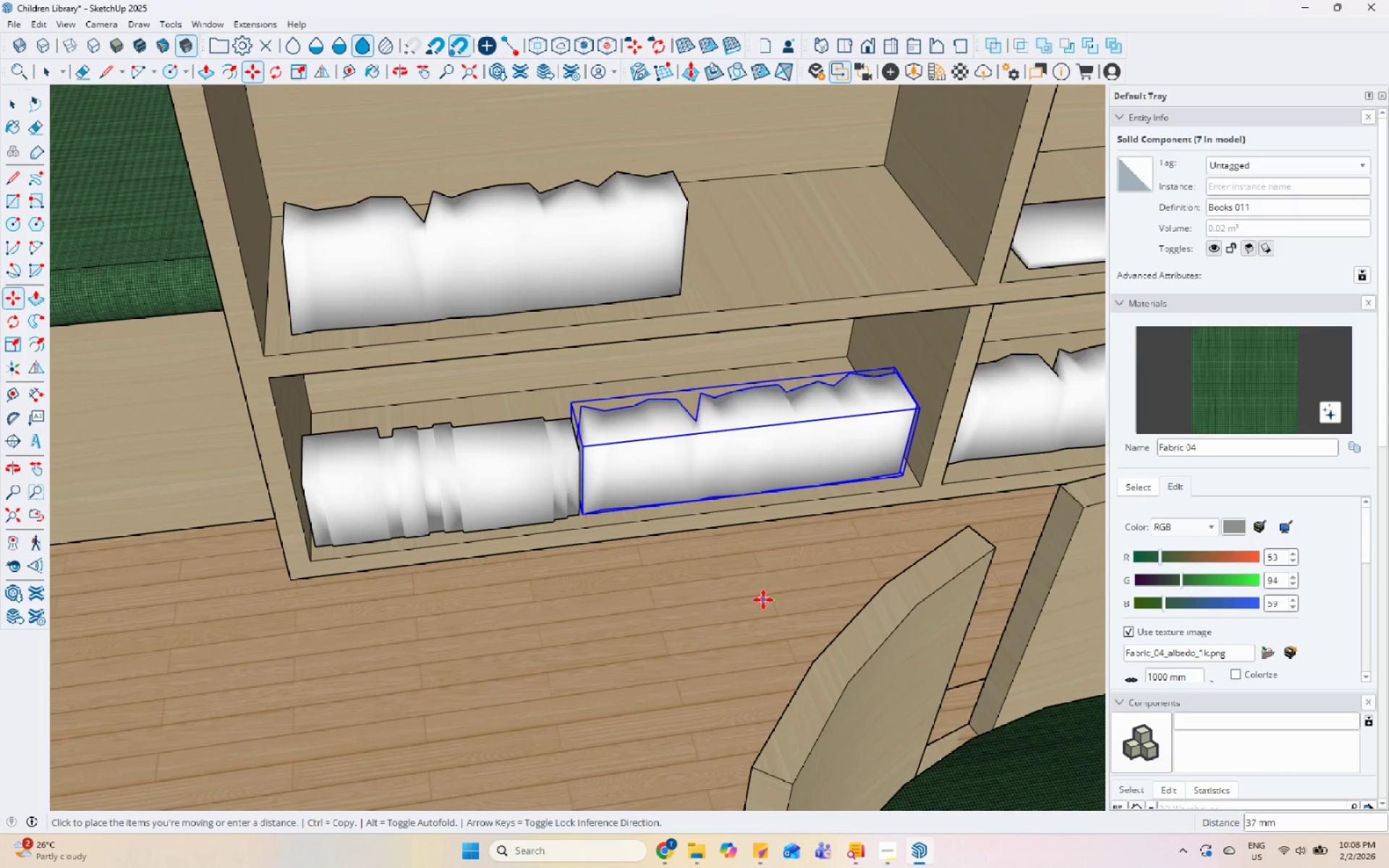 
left_click([768, 600])
 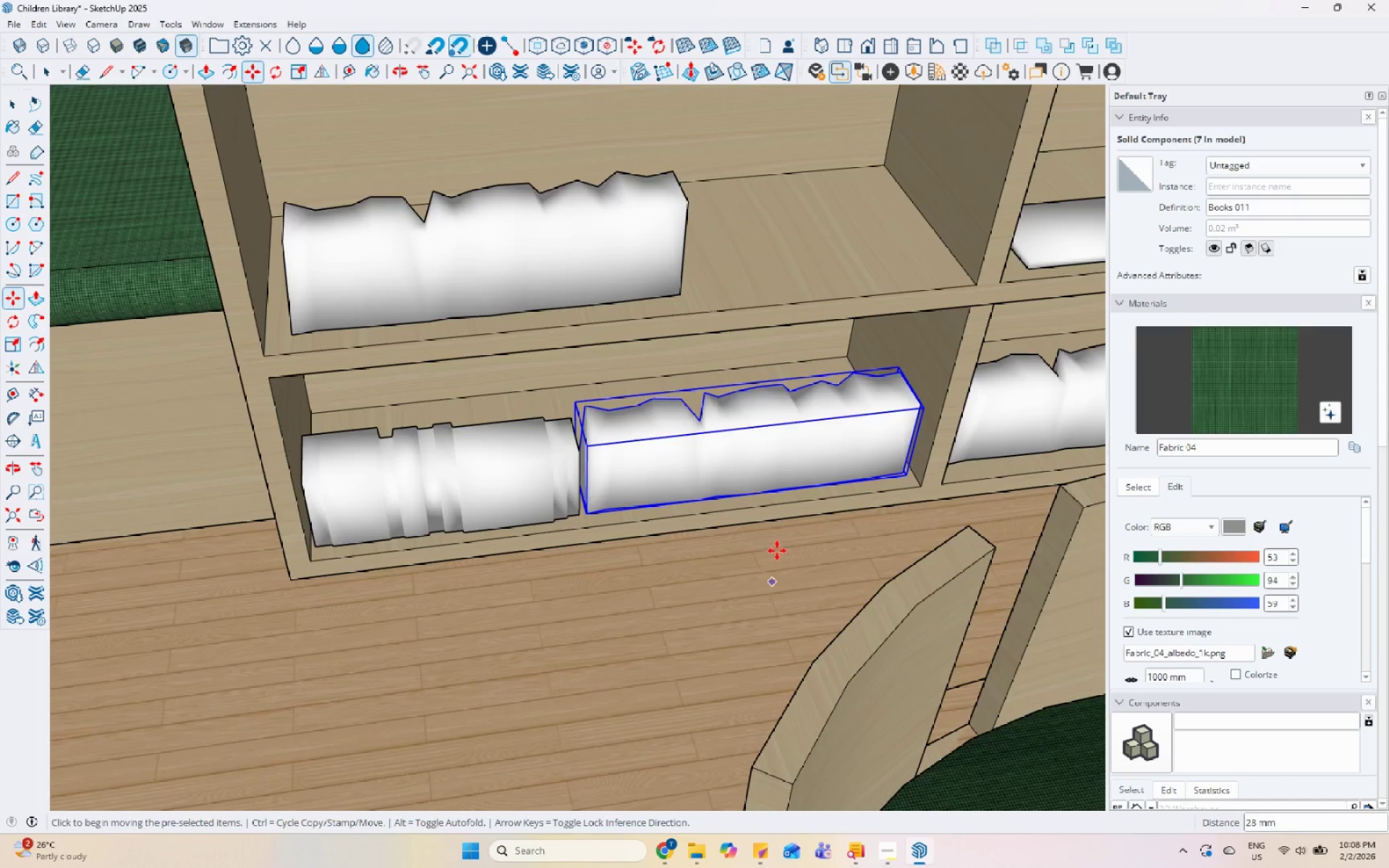 
key(Space)
 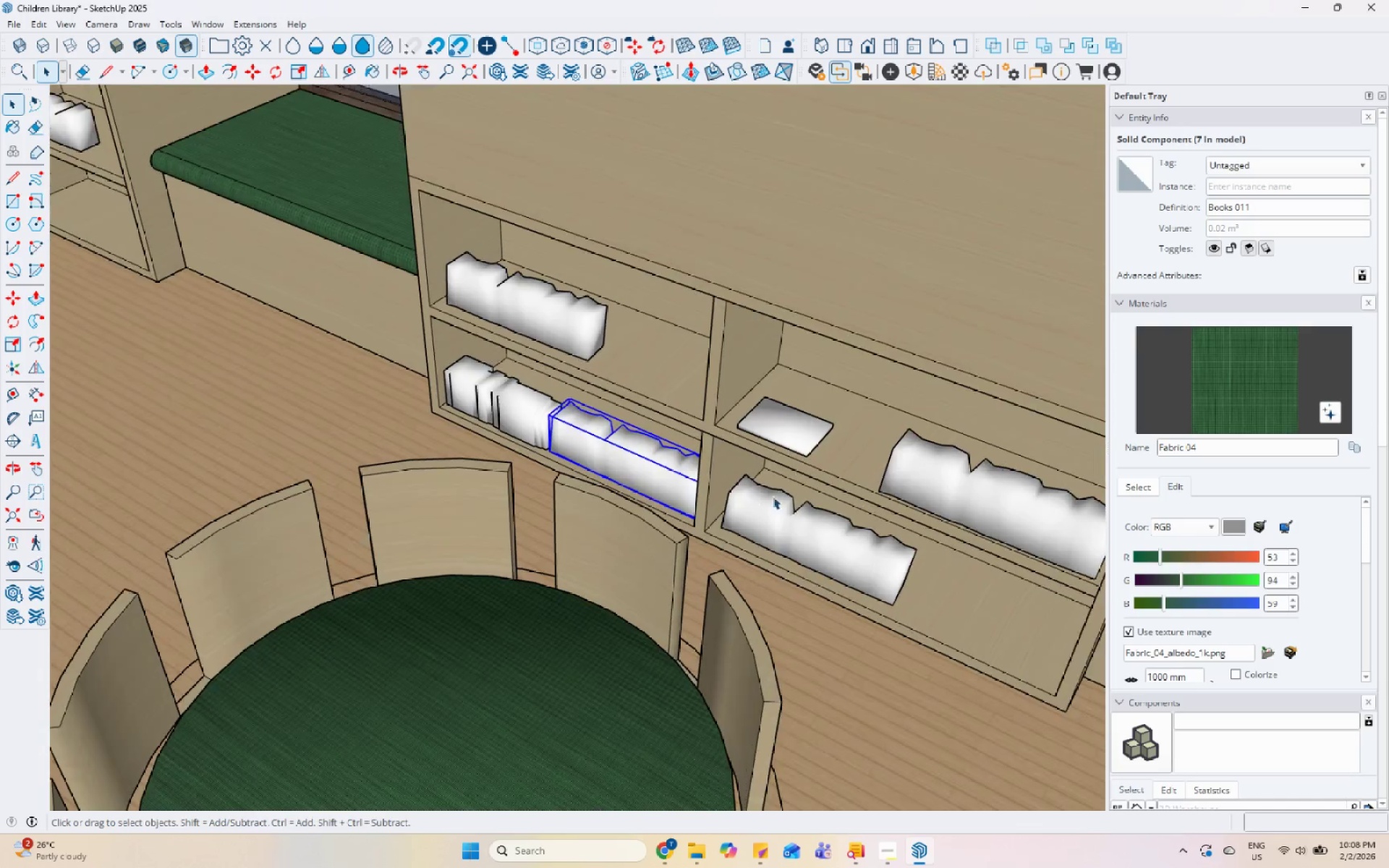 
left_click([789, 507])
 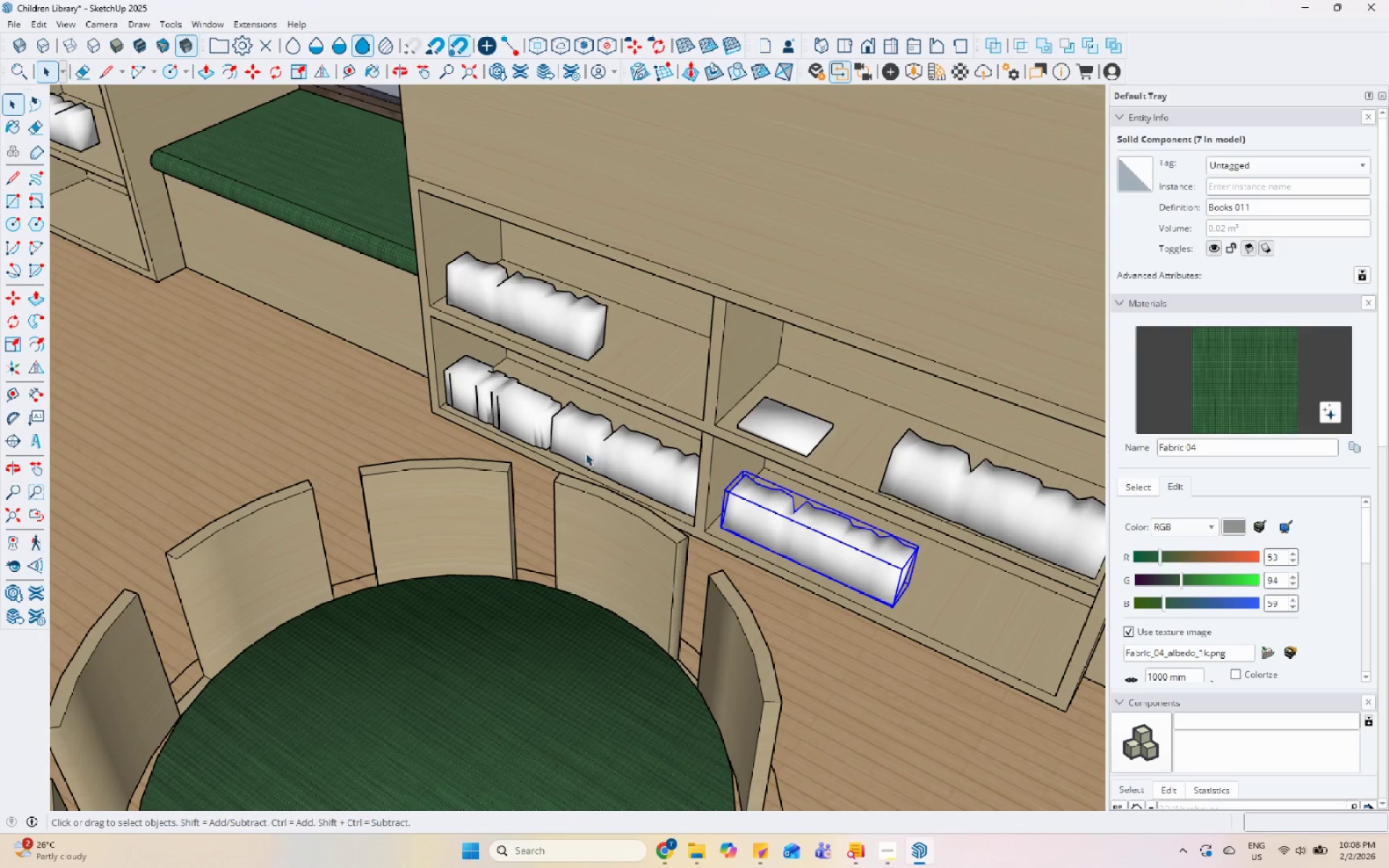 
scroll: coordinate [767, 494], scroll_direction: down, amount: 8.0
 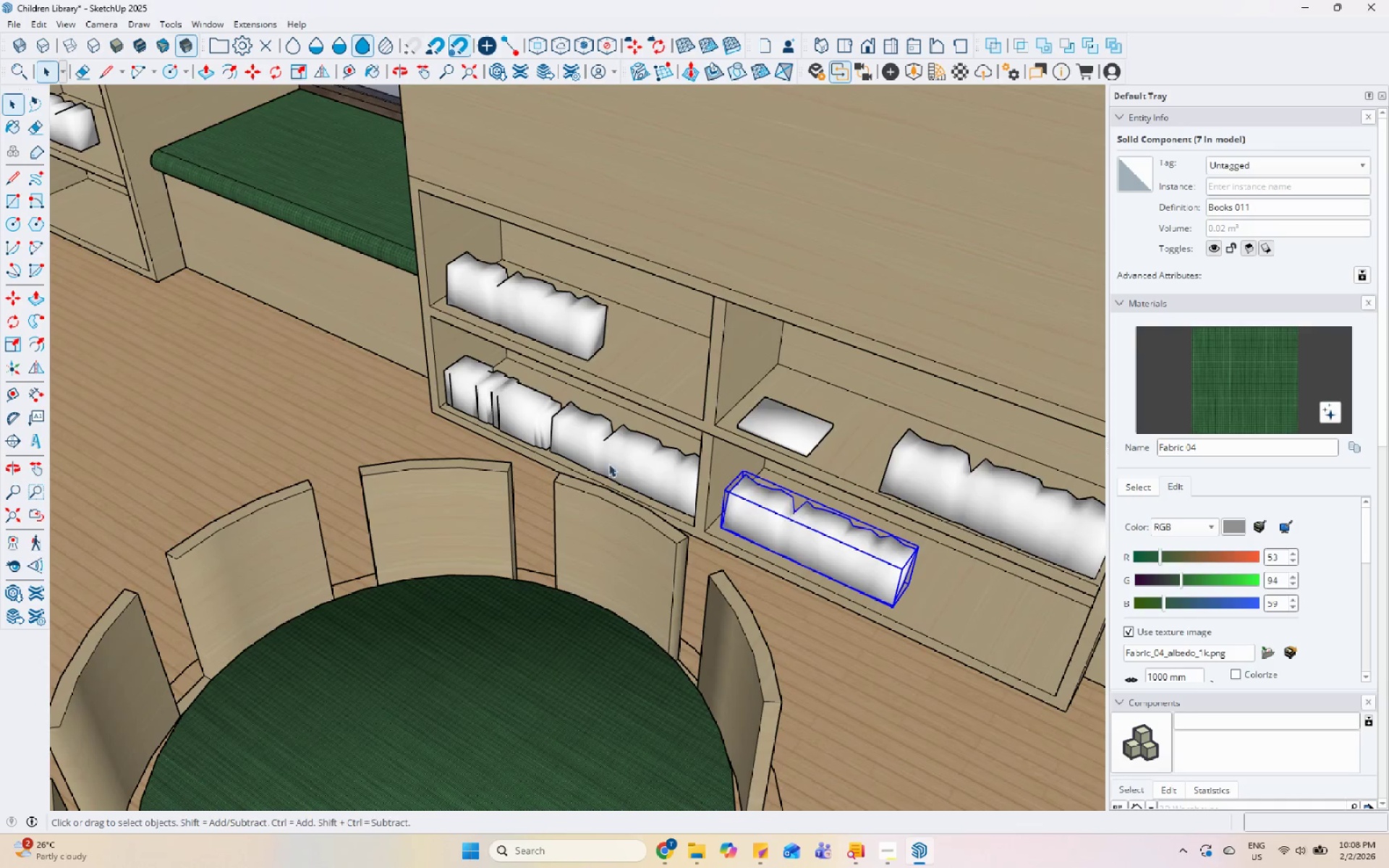 
left_click([511, 422])
 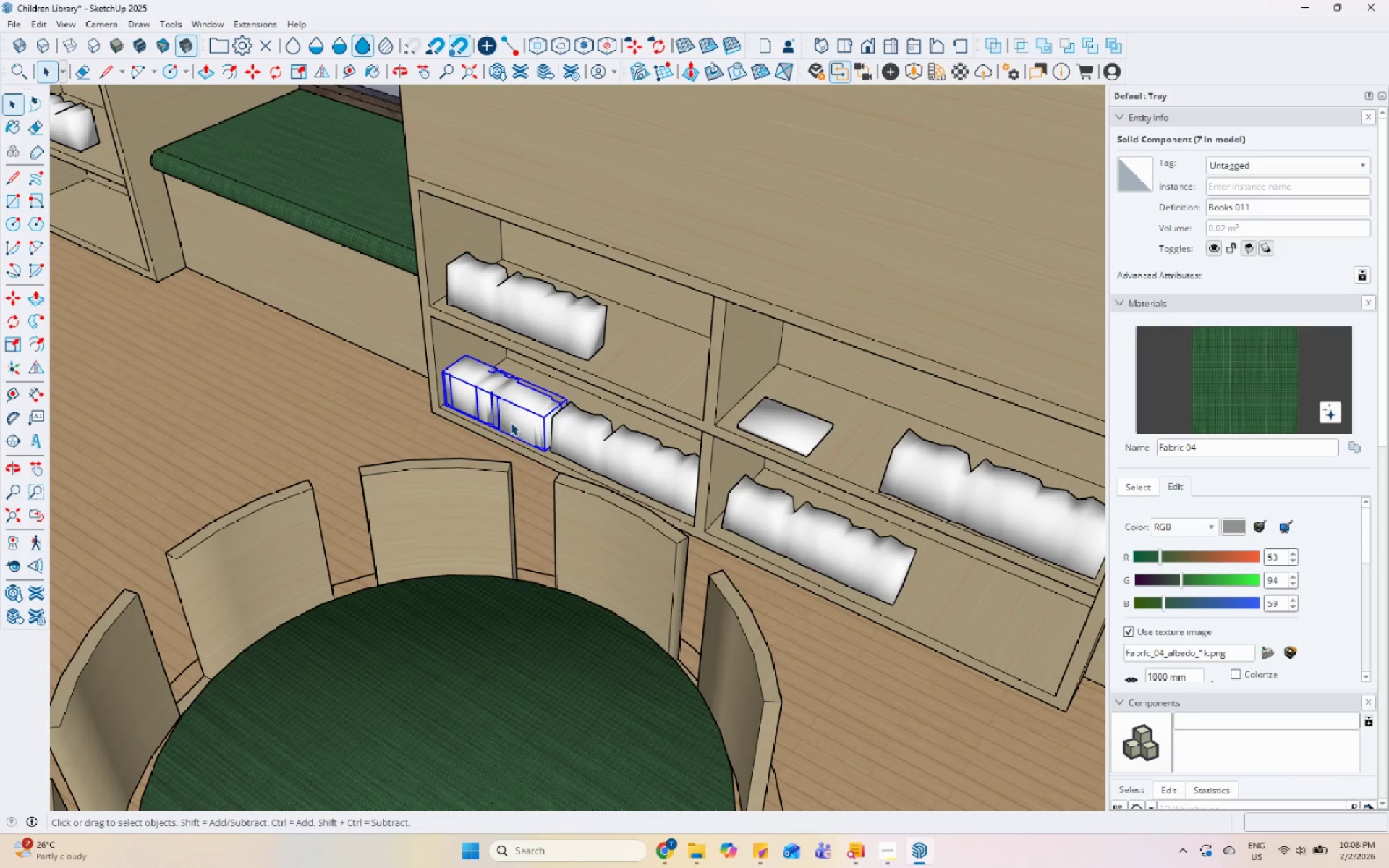 
key(M)
 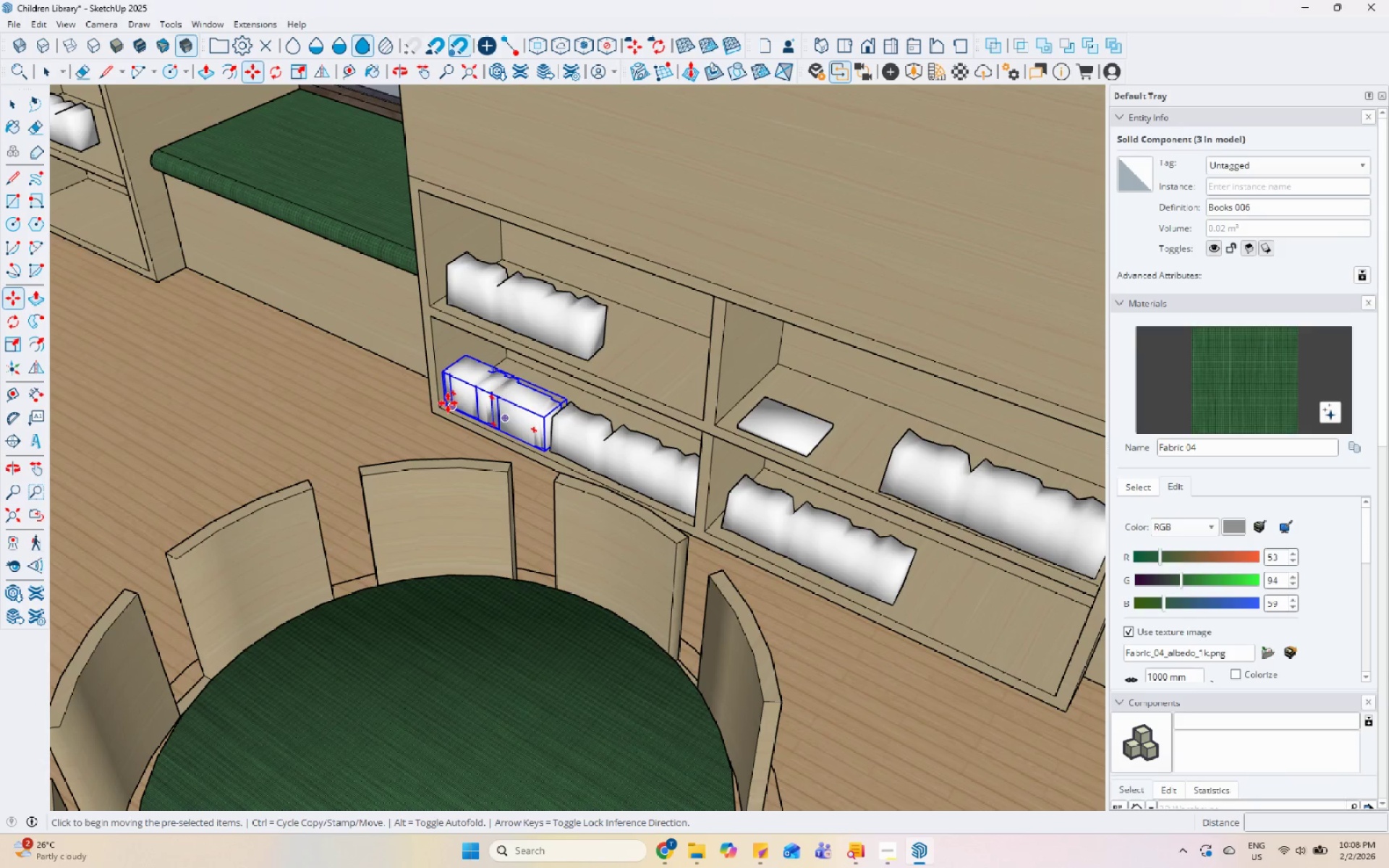 
key(Control+ControlLeft)
 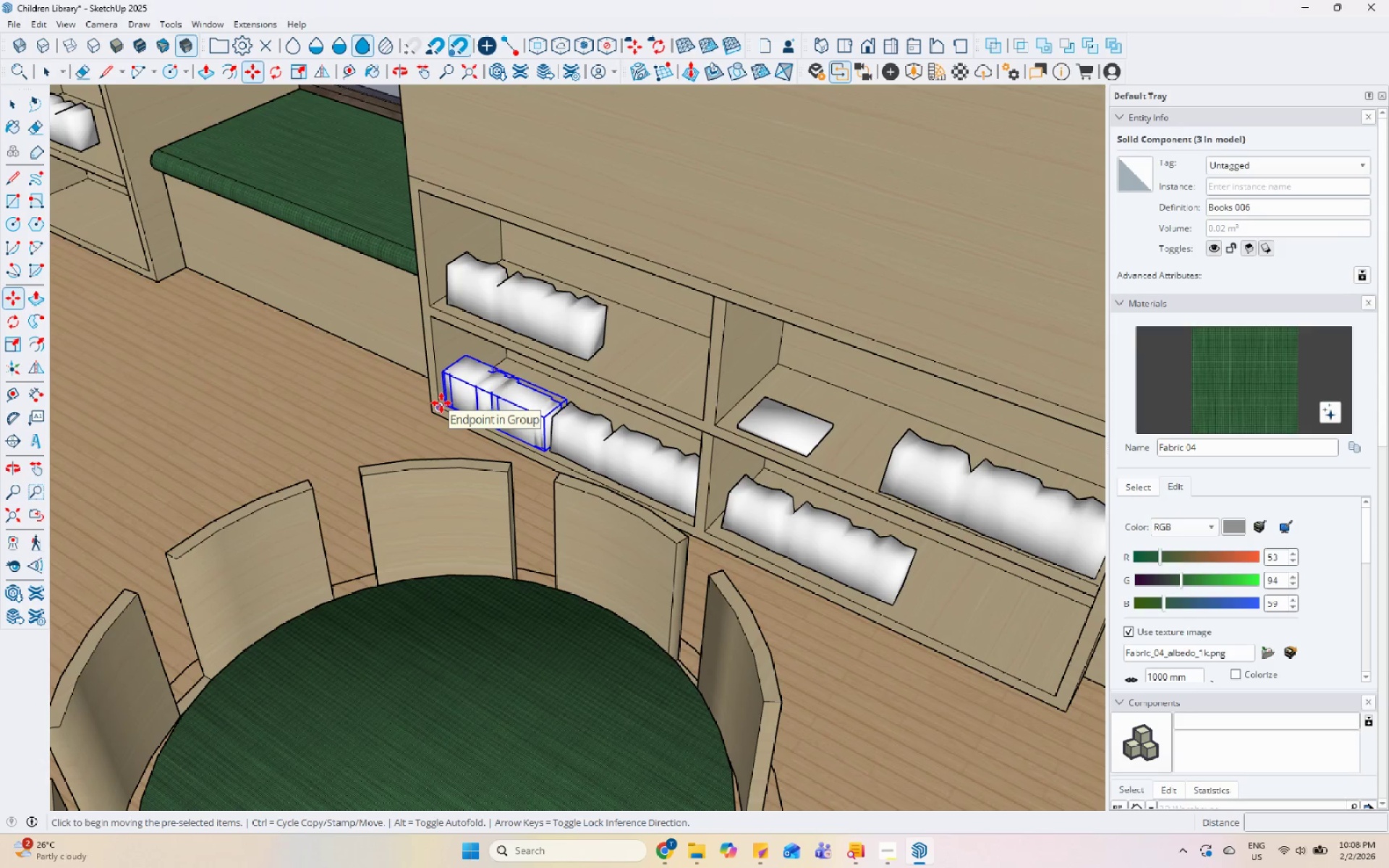 
left_click([441, 403])
 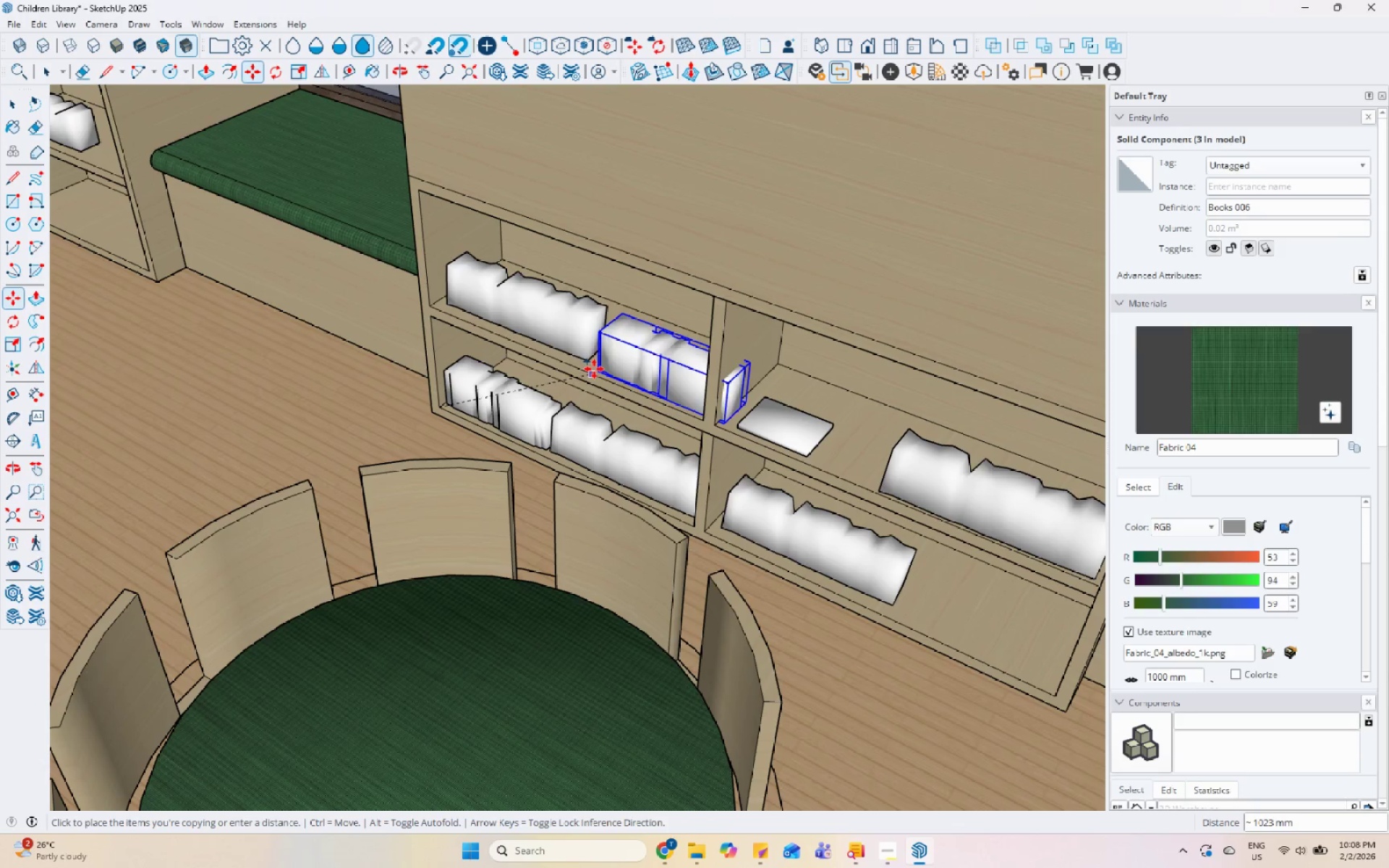 
left_click([587, 364])
 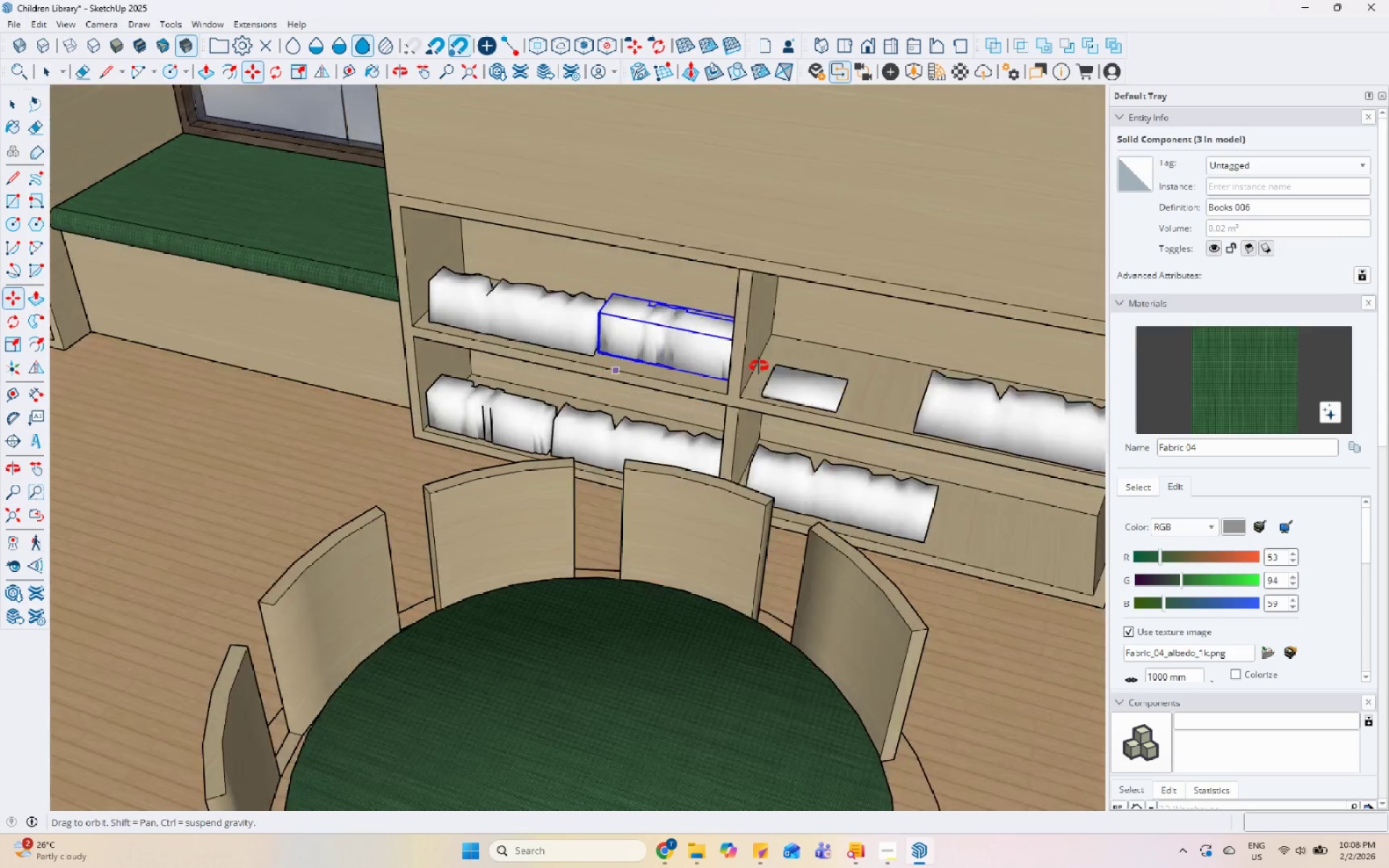 
scroll: coordinate [660, 308], scroll_direction: up, amount: 9.0
 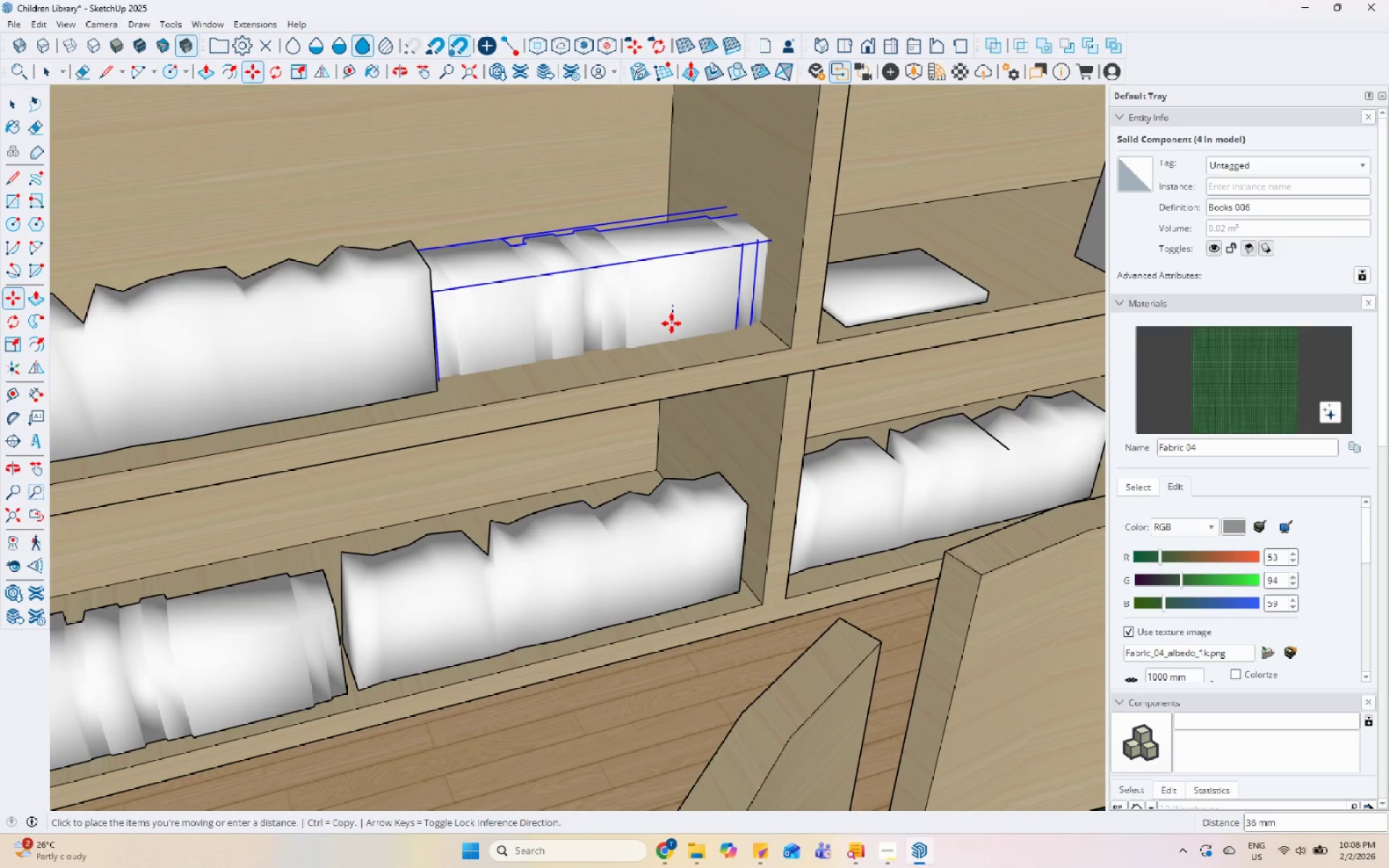 
left_click([678, 310])
 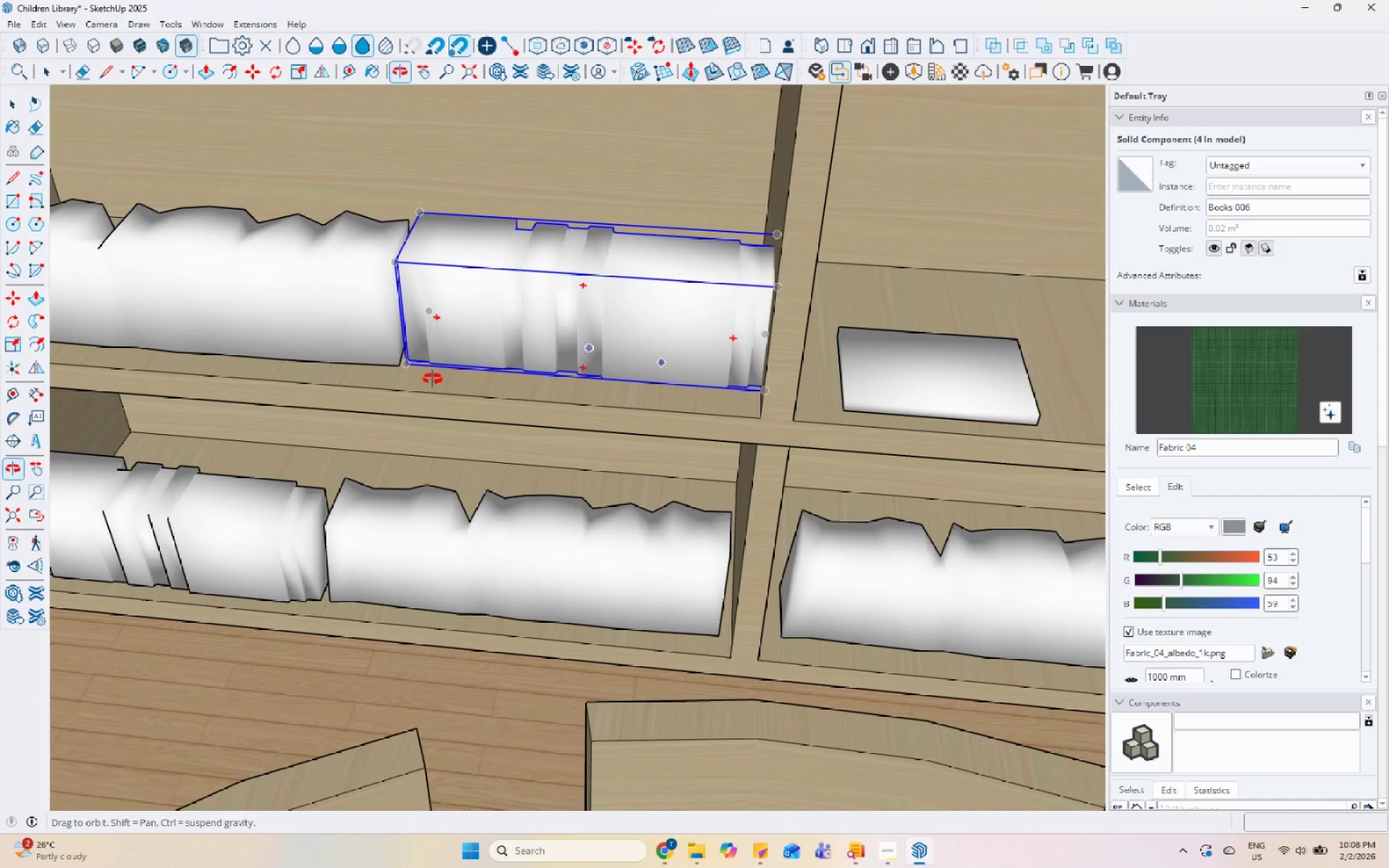 
key(Space)
 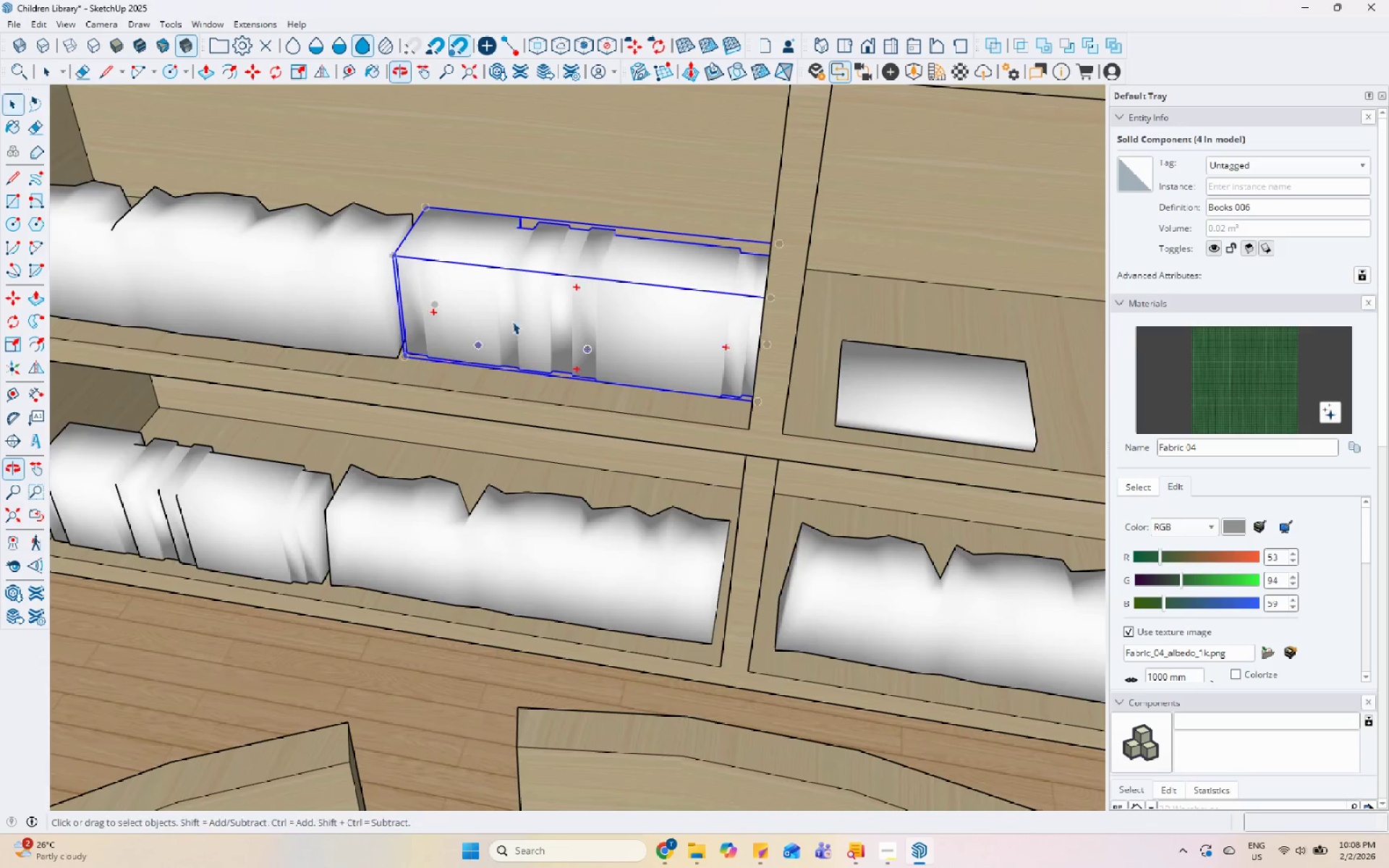 
scroll: coordinate [535, 310], scroll_direction: down, amount: 5.0
 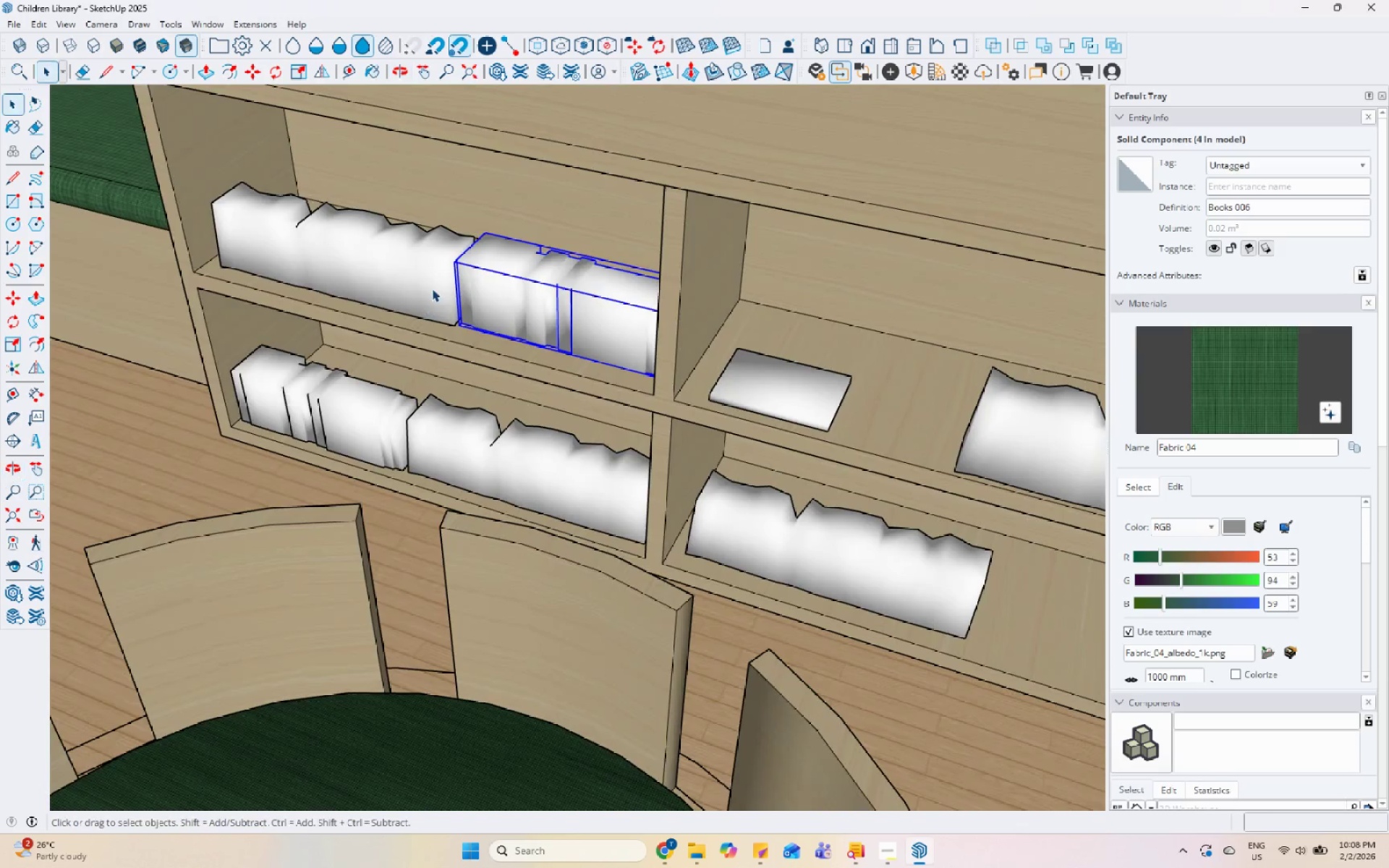 
left_click([437, 277])
 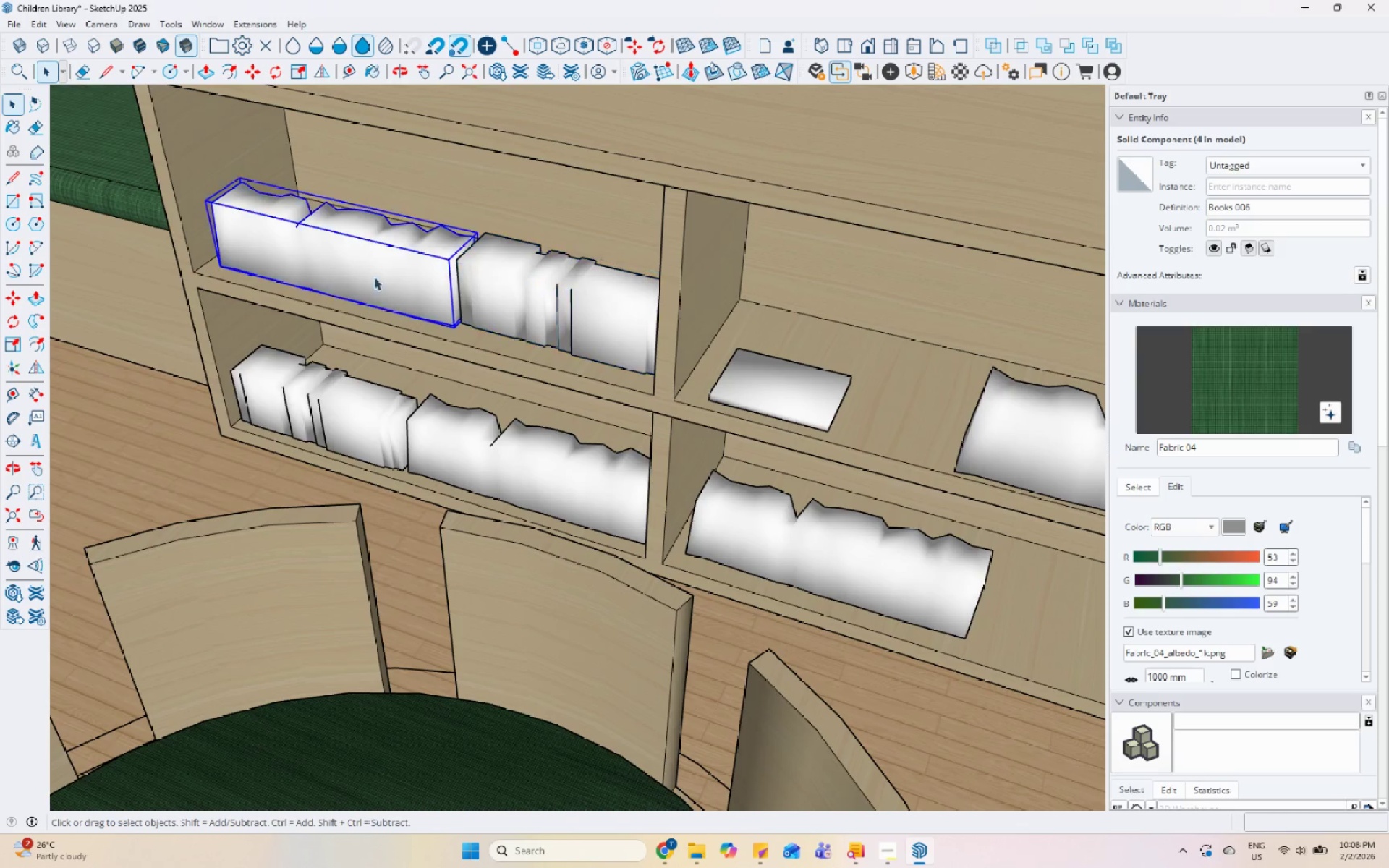 
key(M)
 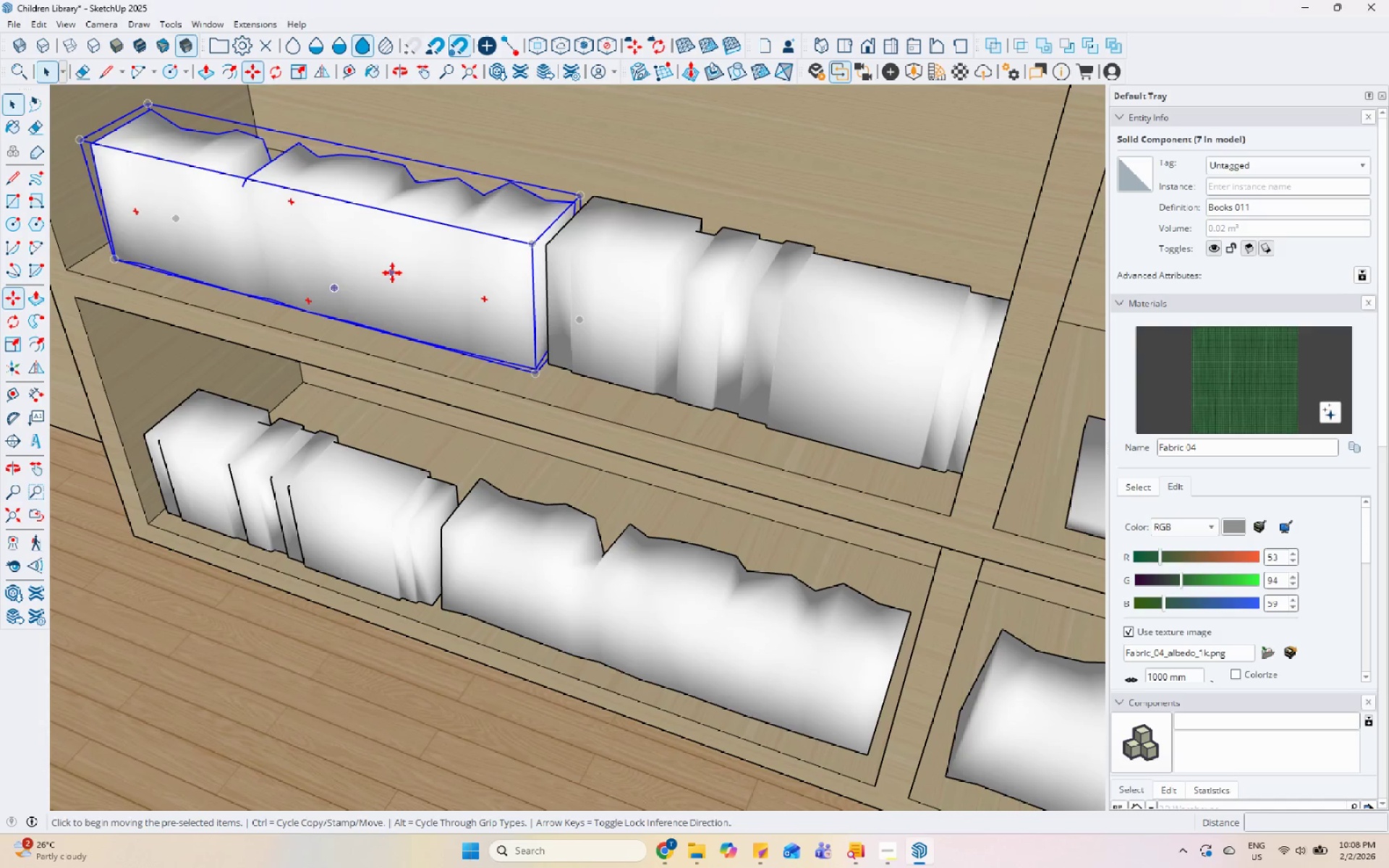 
scroll: coordinate [360, 276], scroll_direction: up, amount: 6.0
 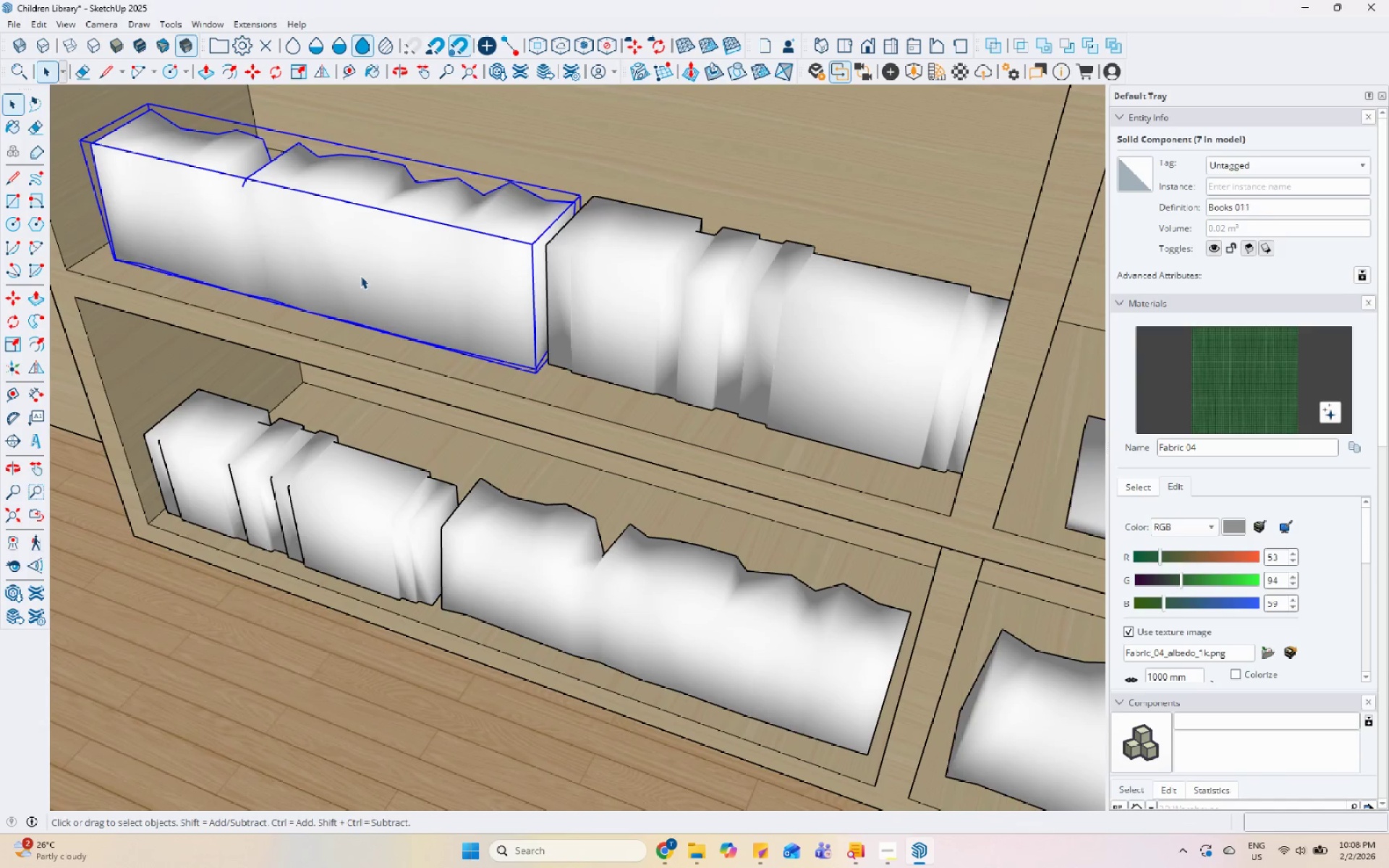 
left_click([392, 273])
 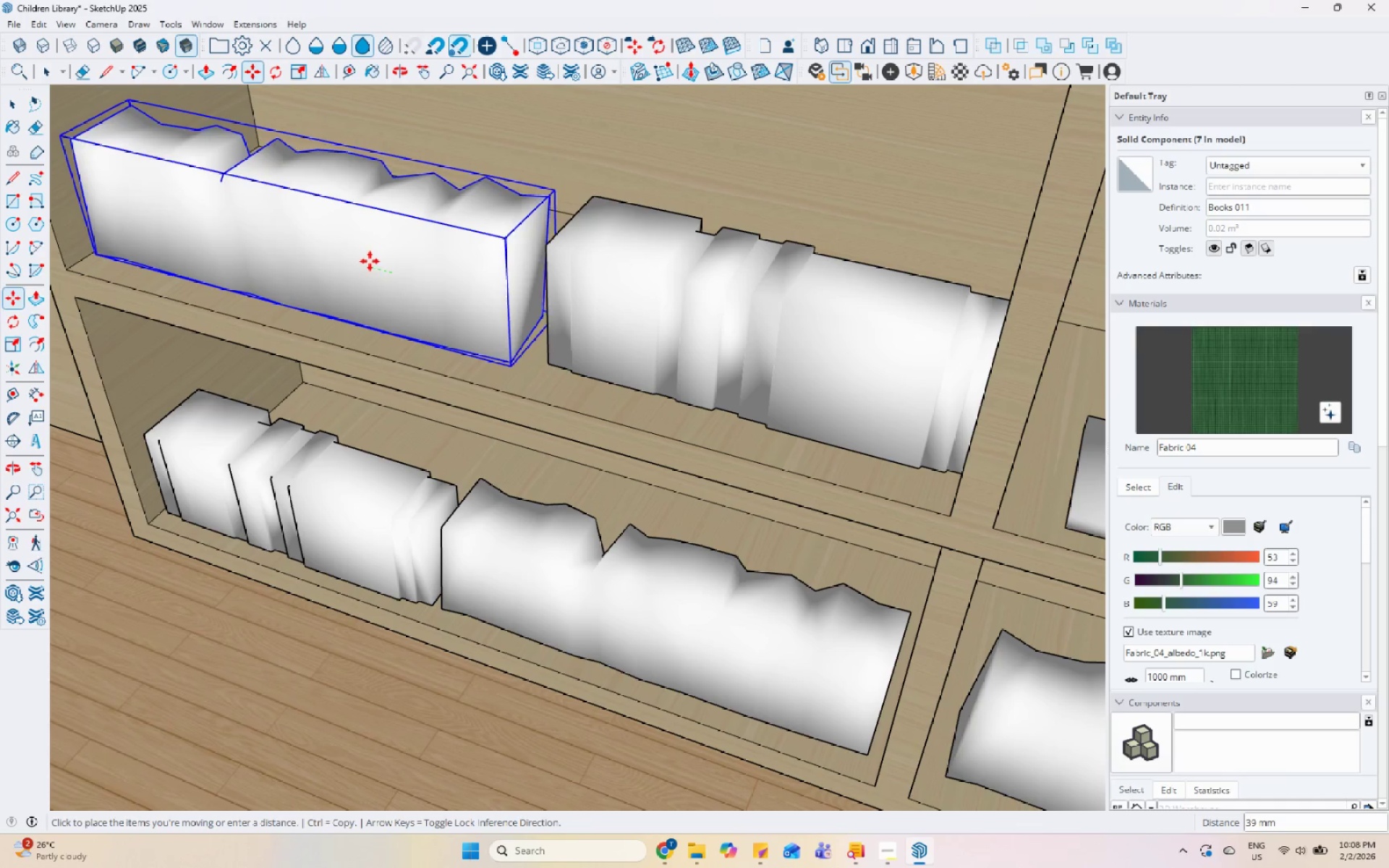 
left_click([365, 258])
 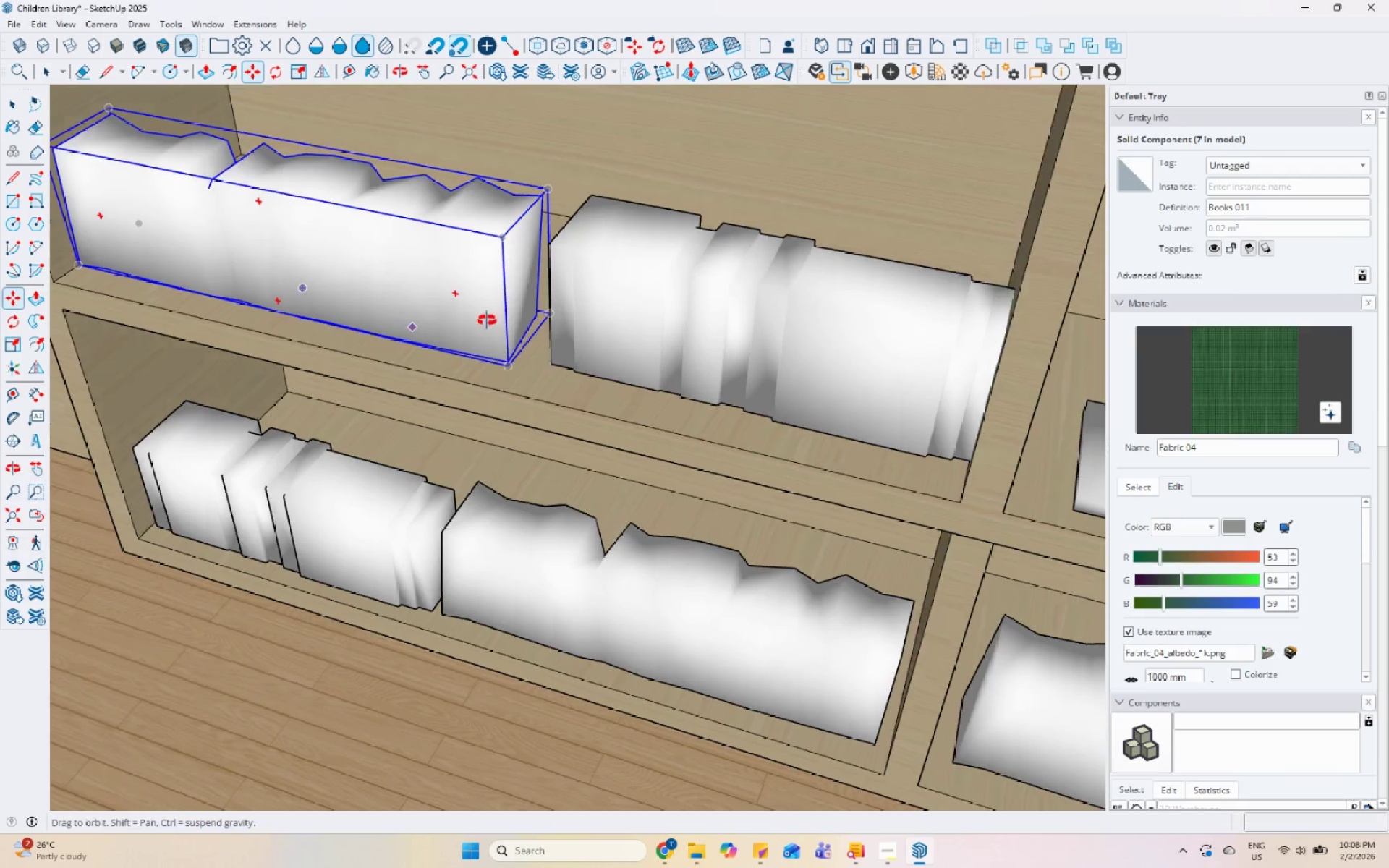 
key(Space)
 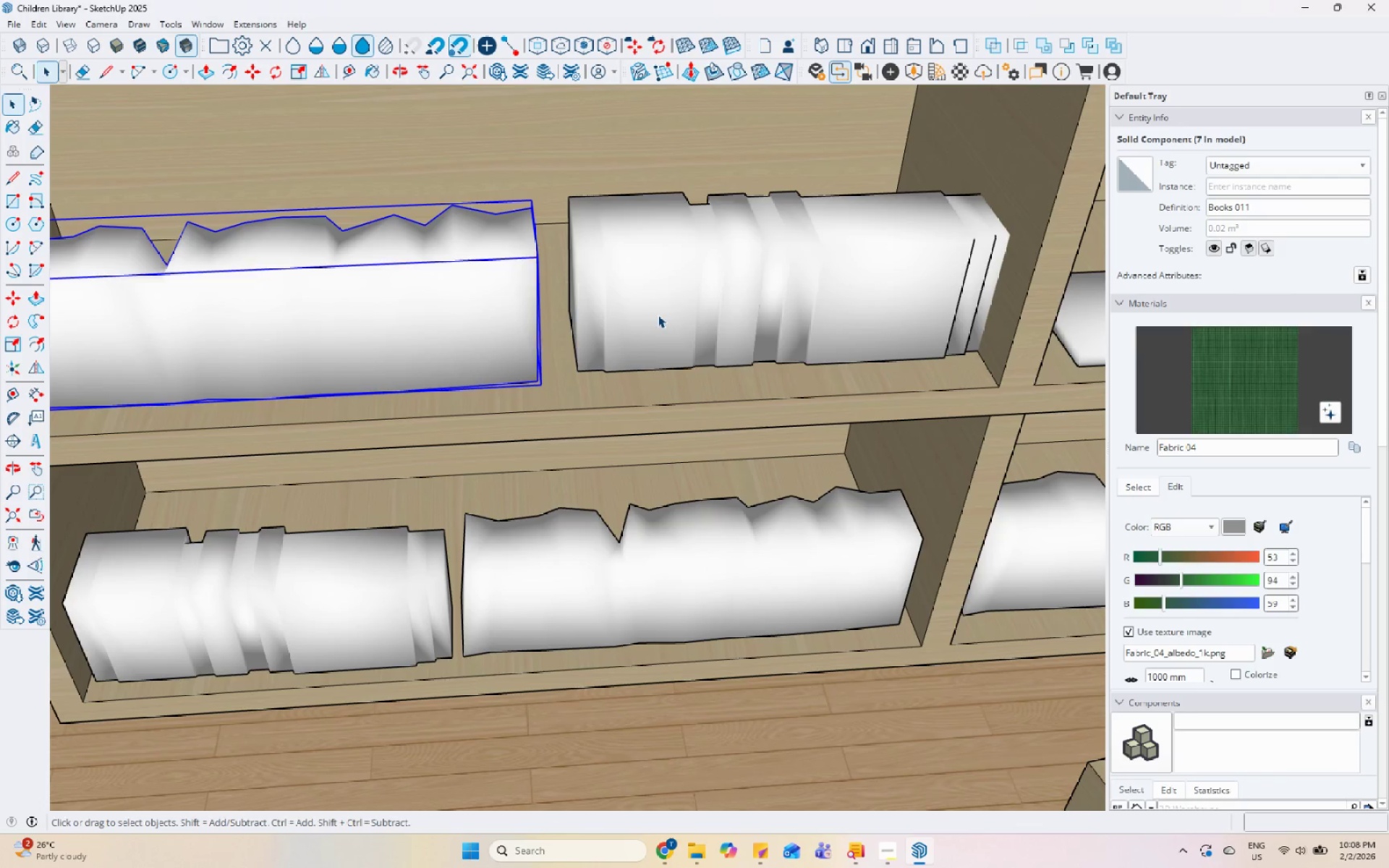 
left_click([658, 315])
 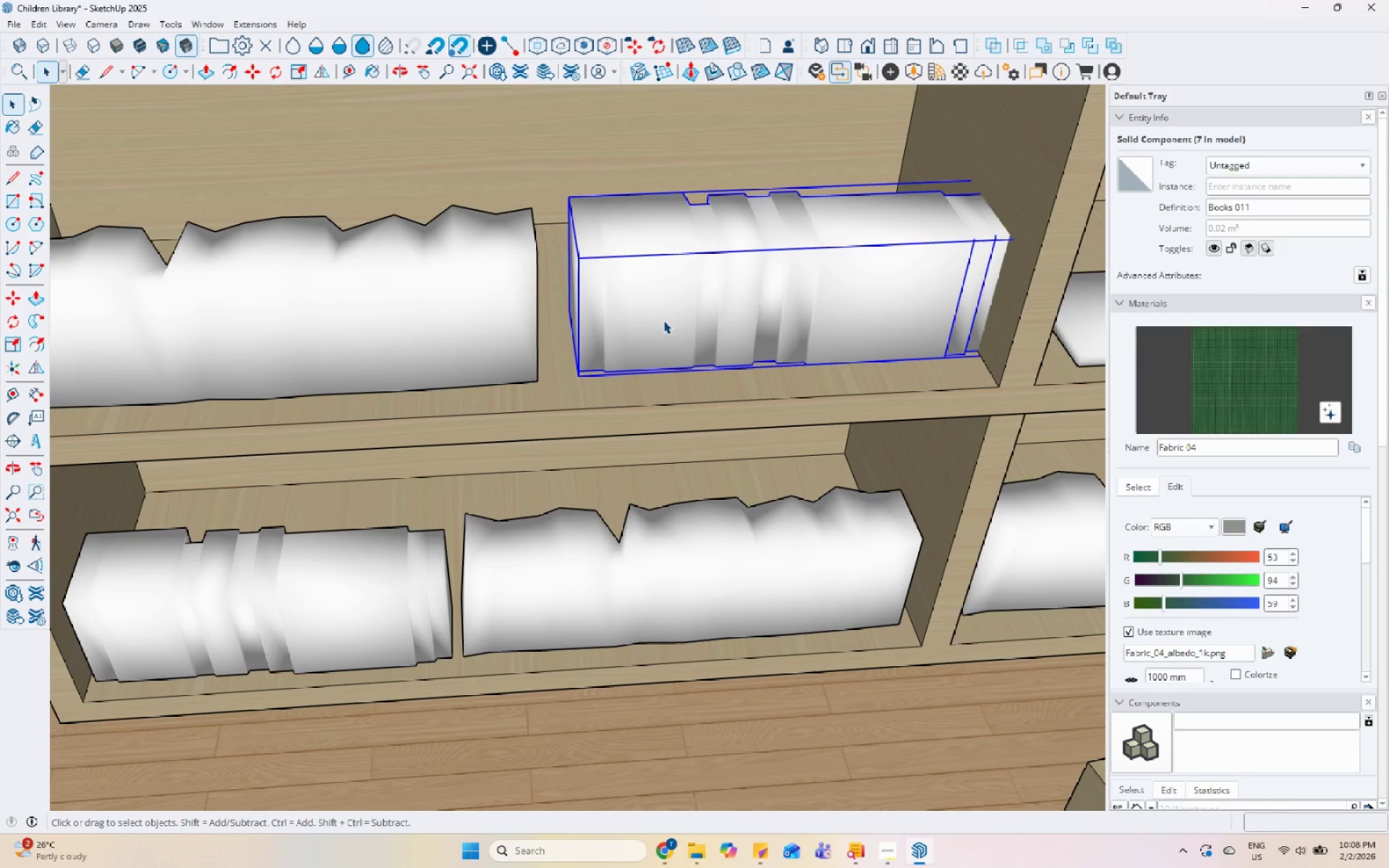 
key(M)
 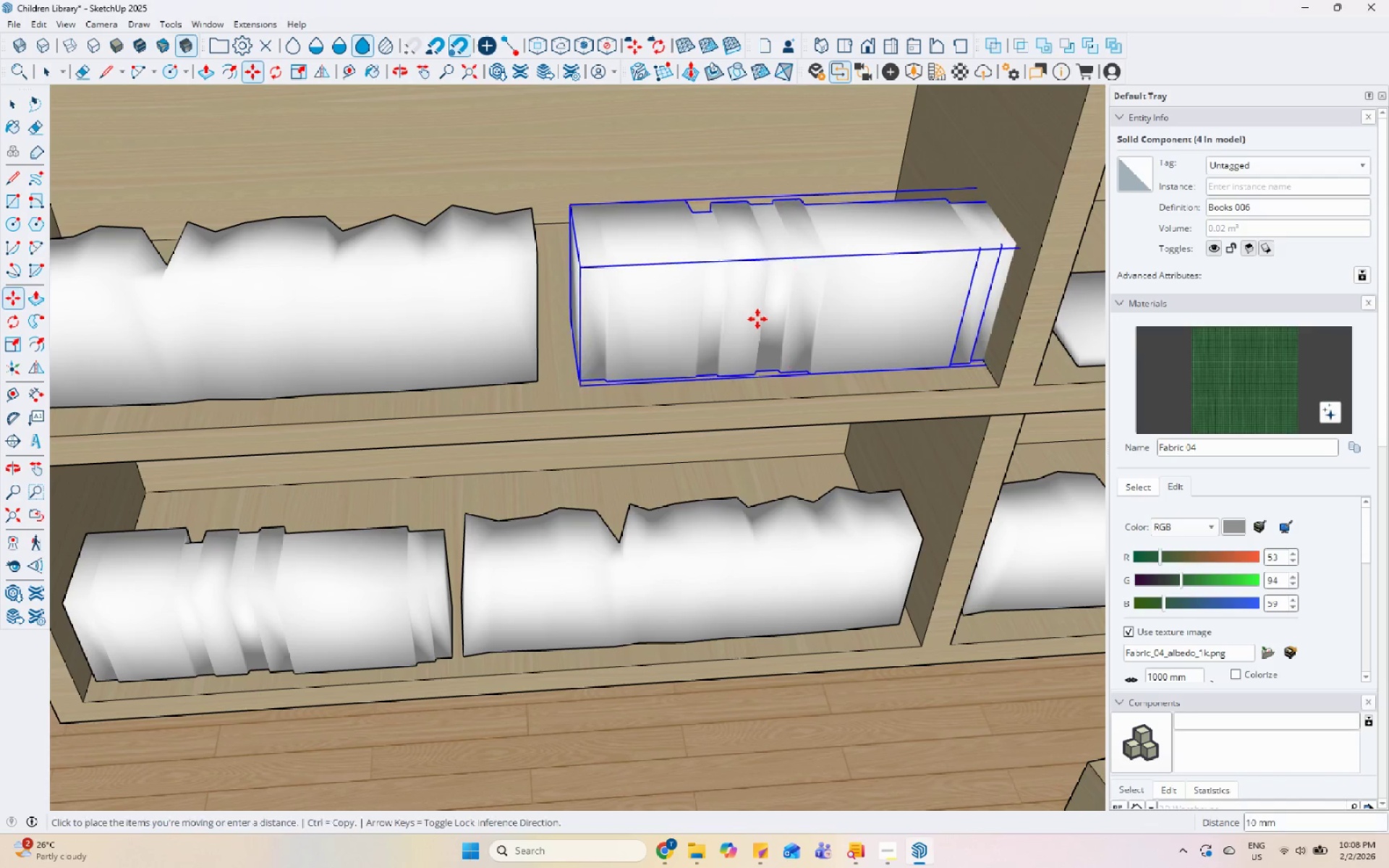 
left_click([730, 322])
 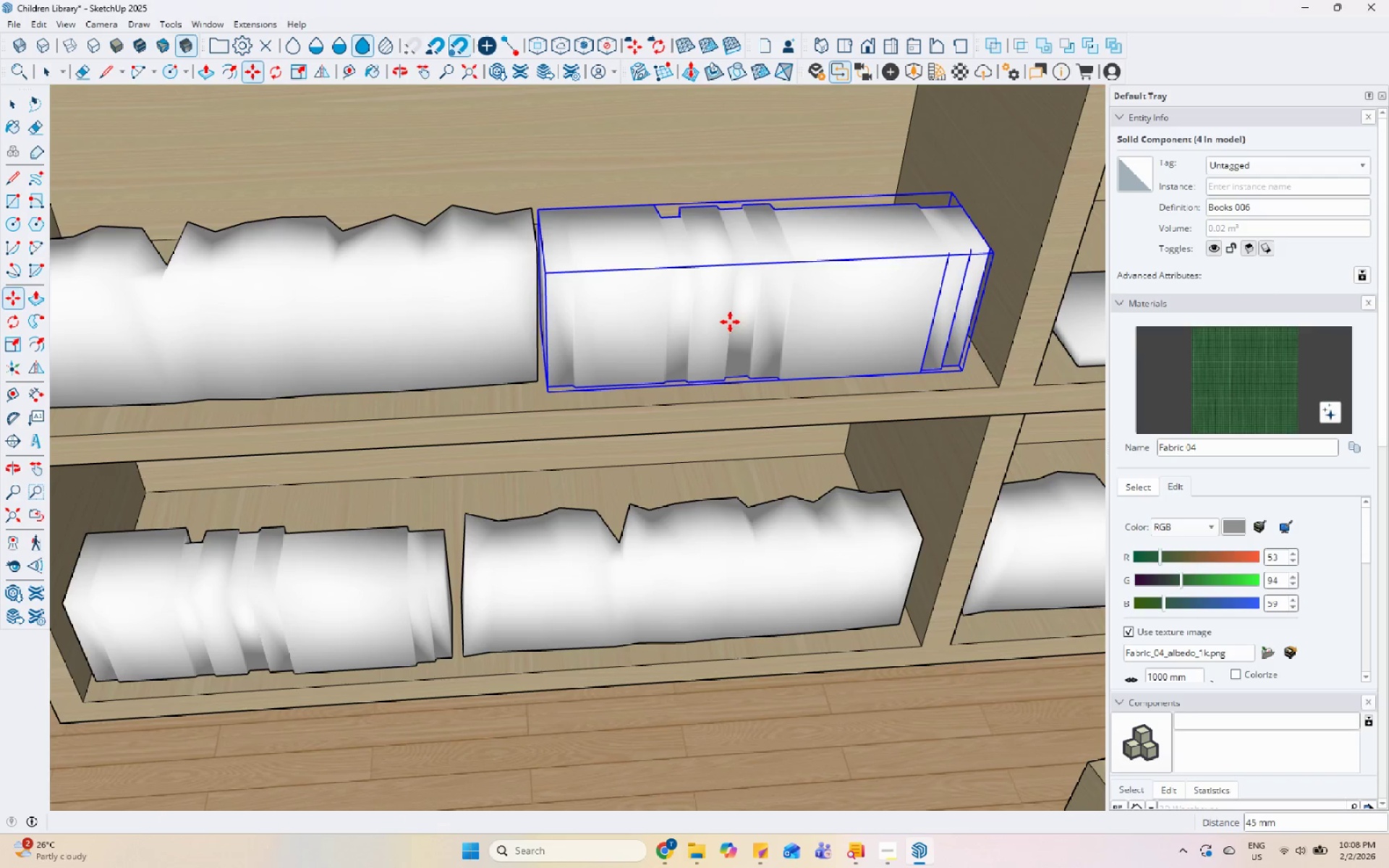 
key(Space)
 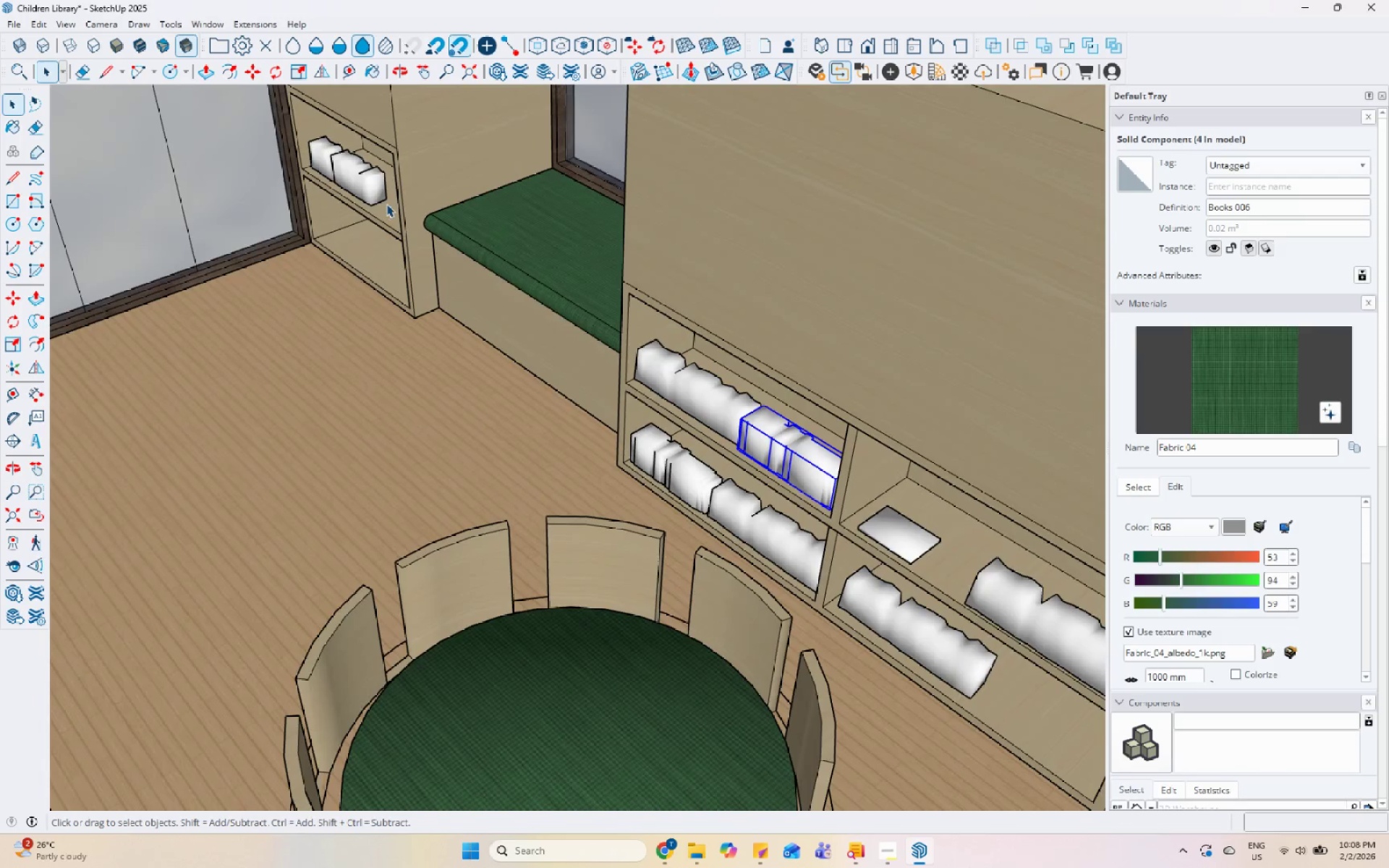 
scroll: coordinate [452, 280], scroll_direction: down, amount: 16.0
 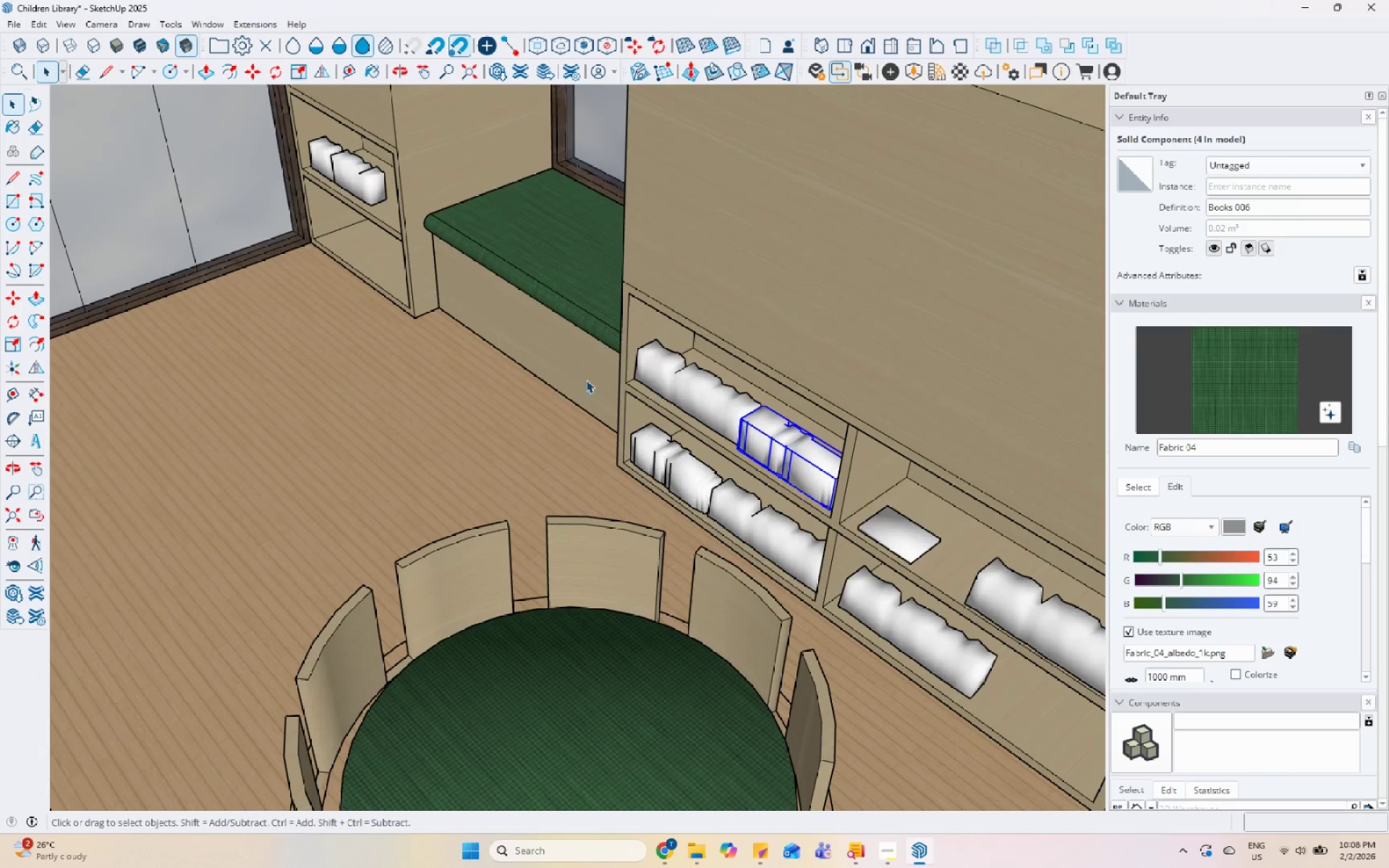 
left_click([702, 392])
 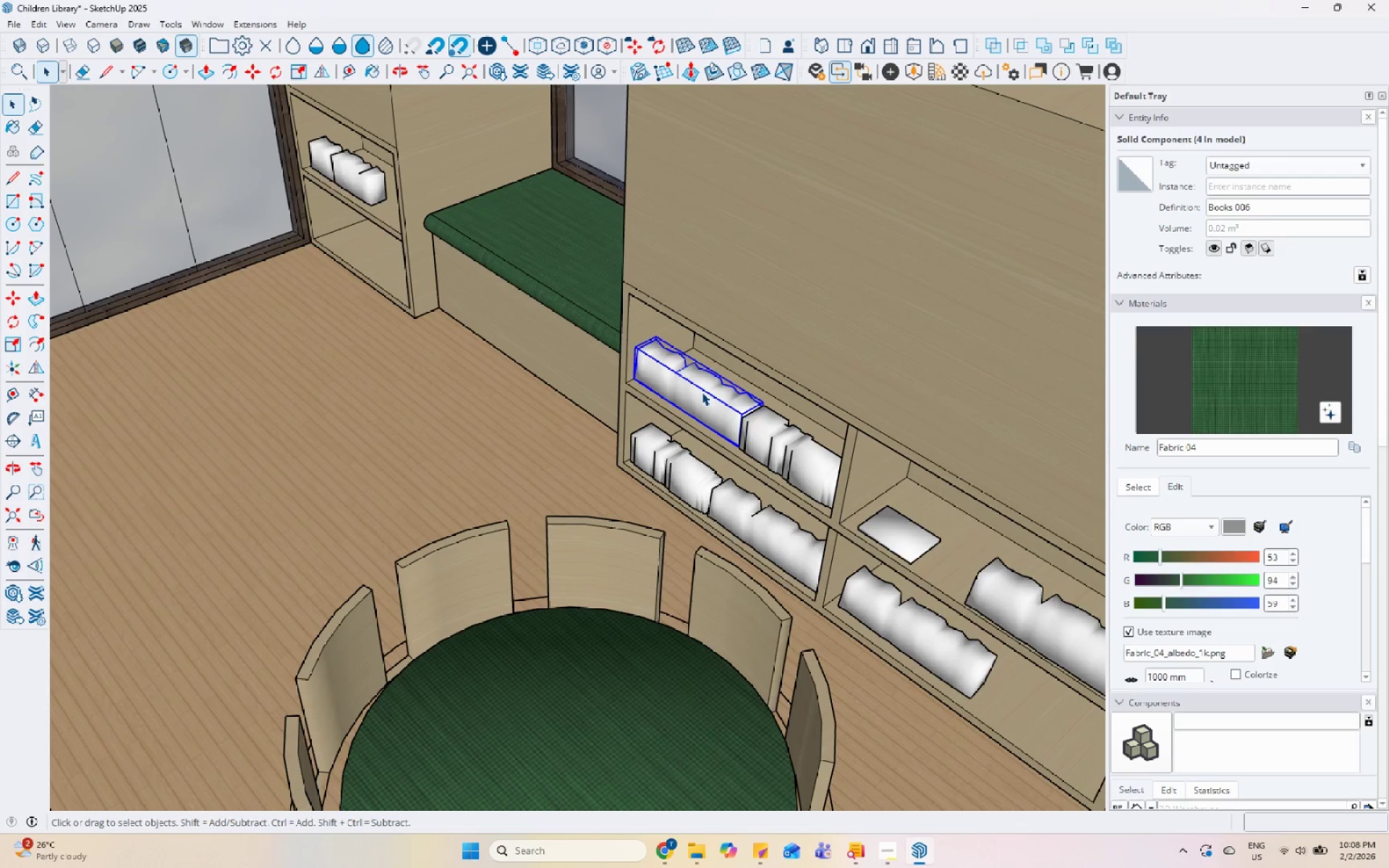 
key(M)
 